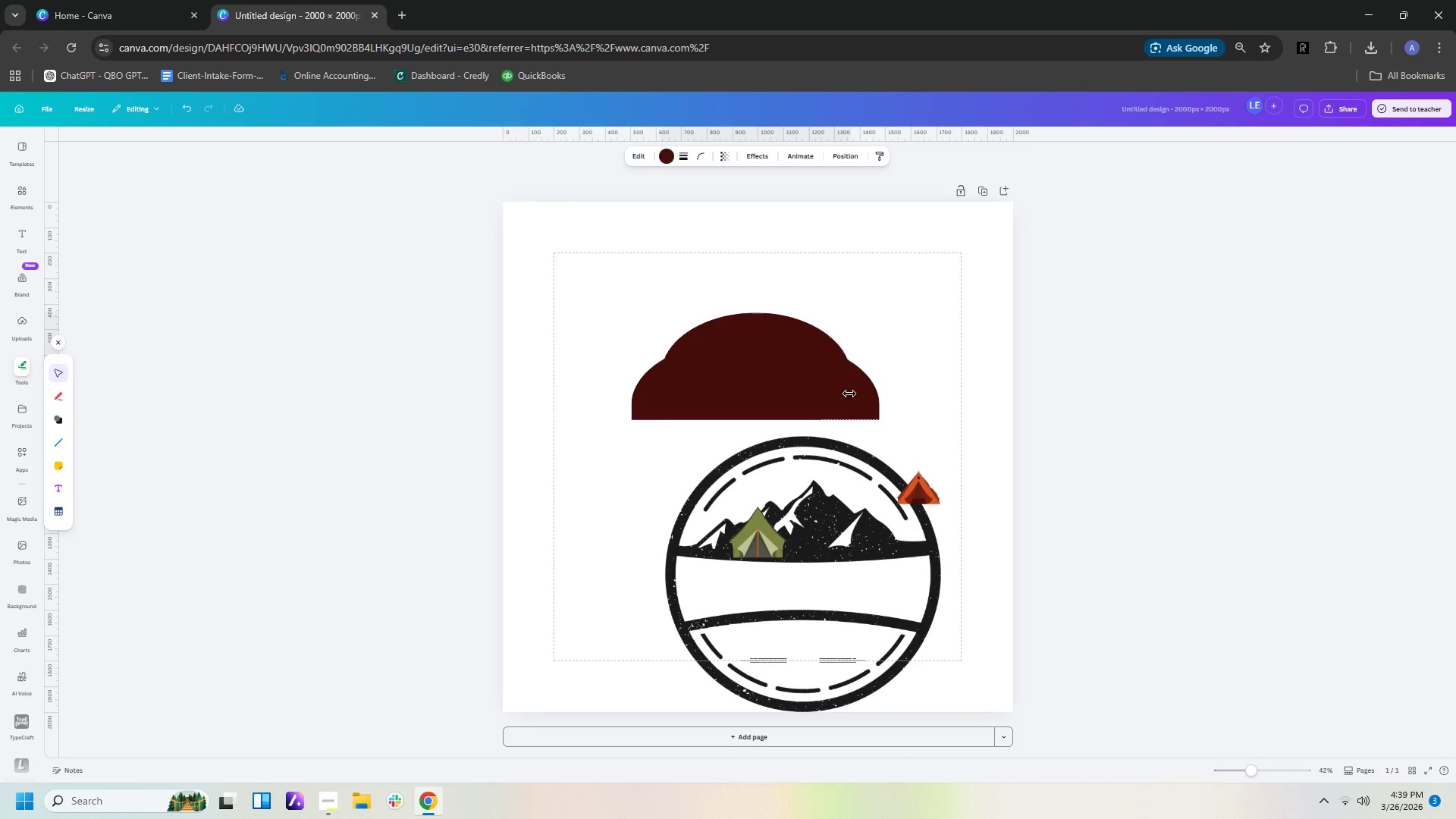 
key(ArrowDown)
 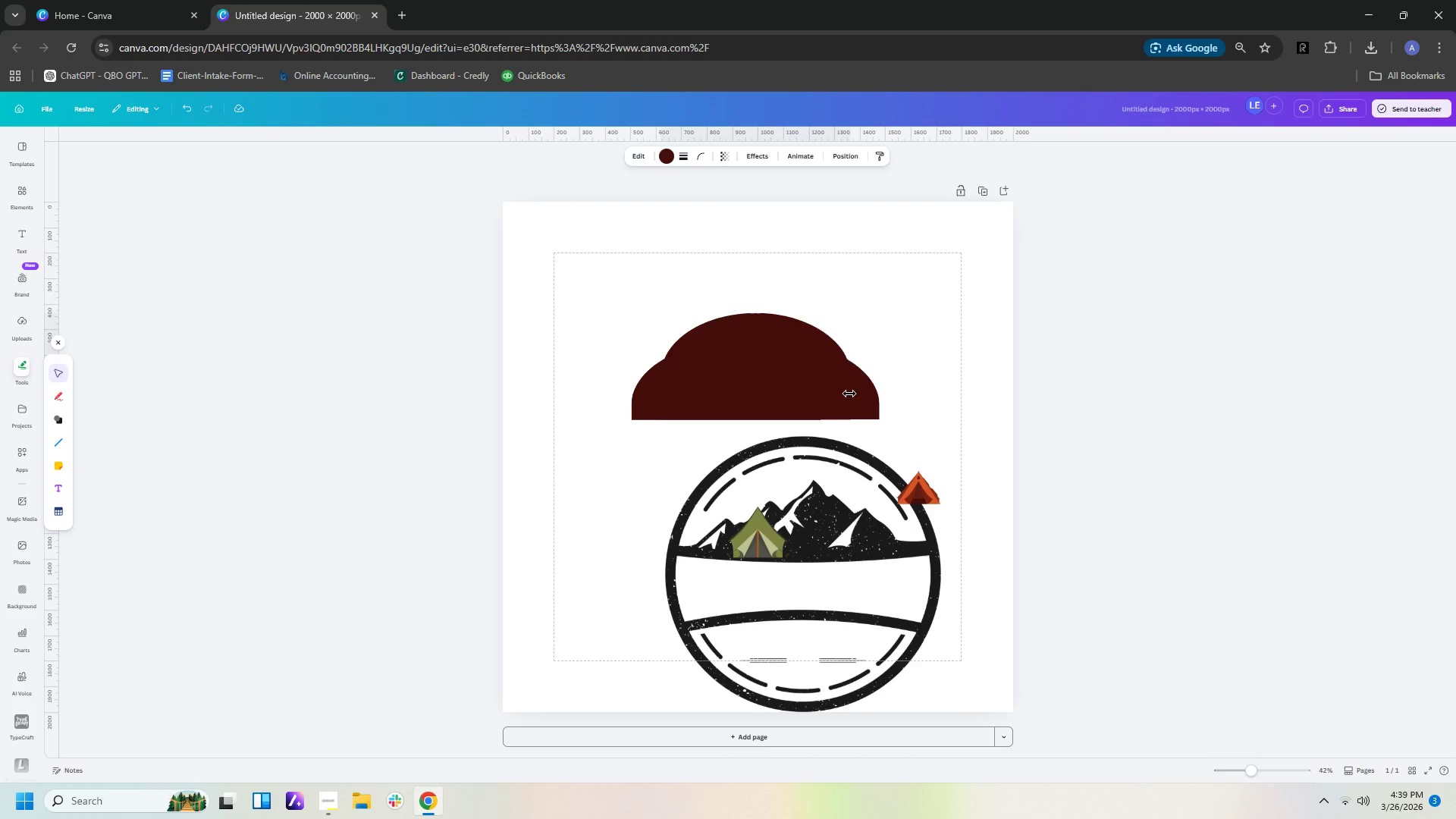 
key(ArrowDown)
 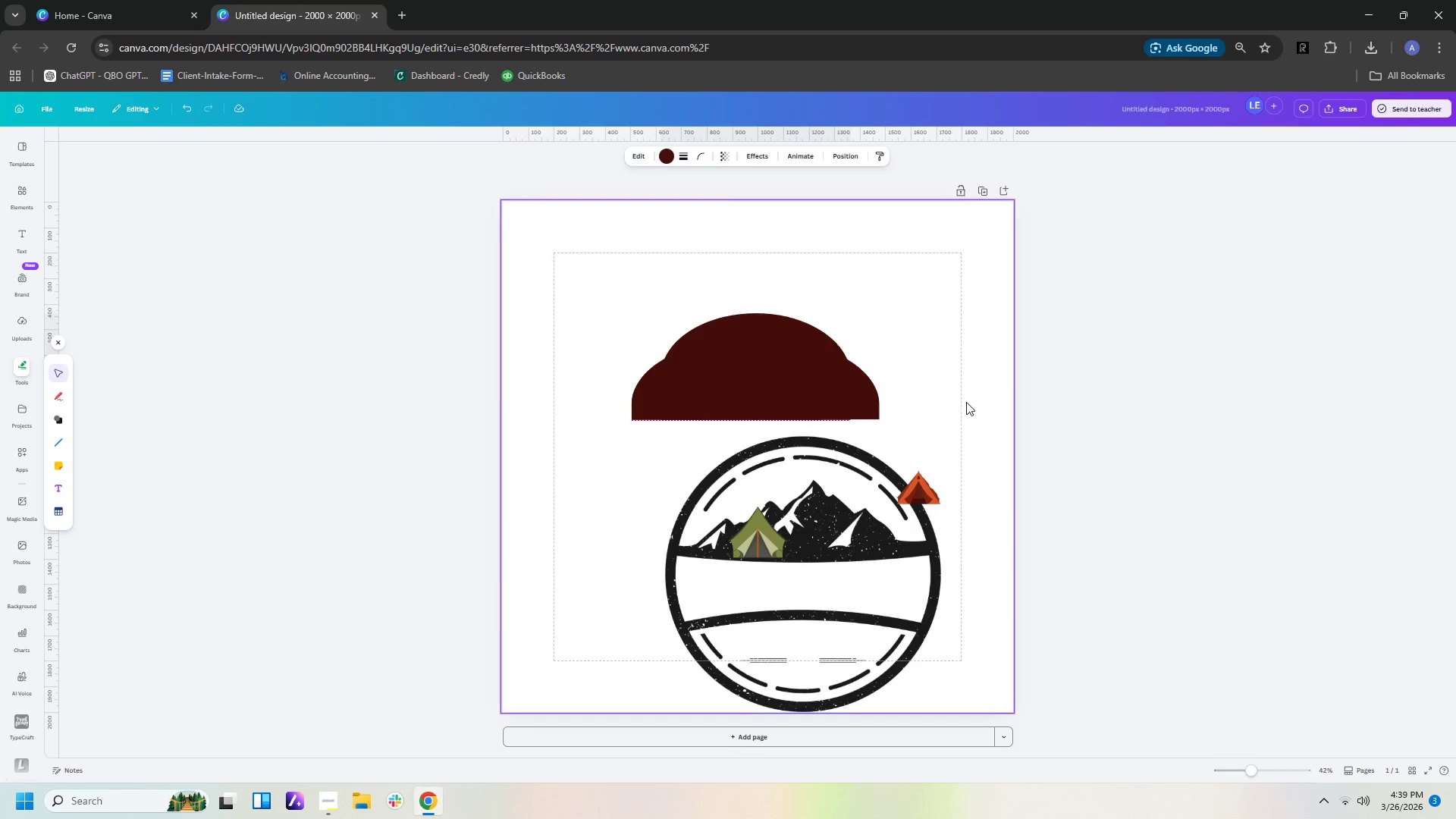 
left_click([969, 403])
 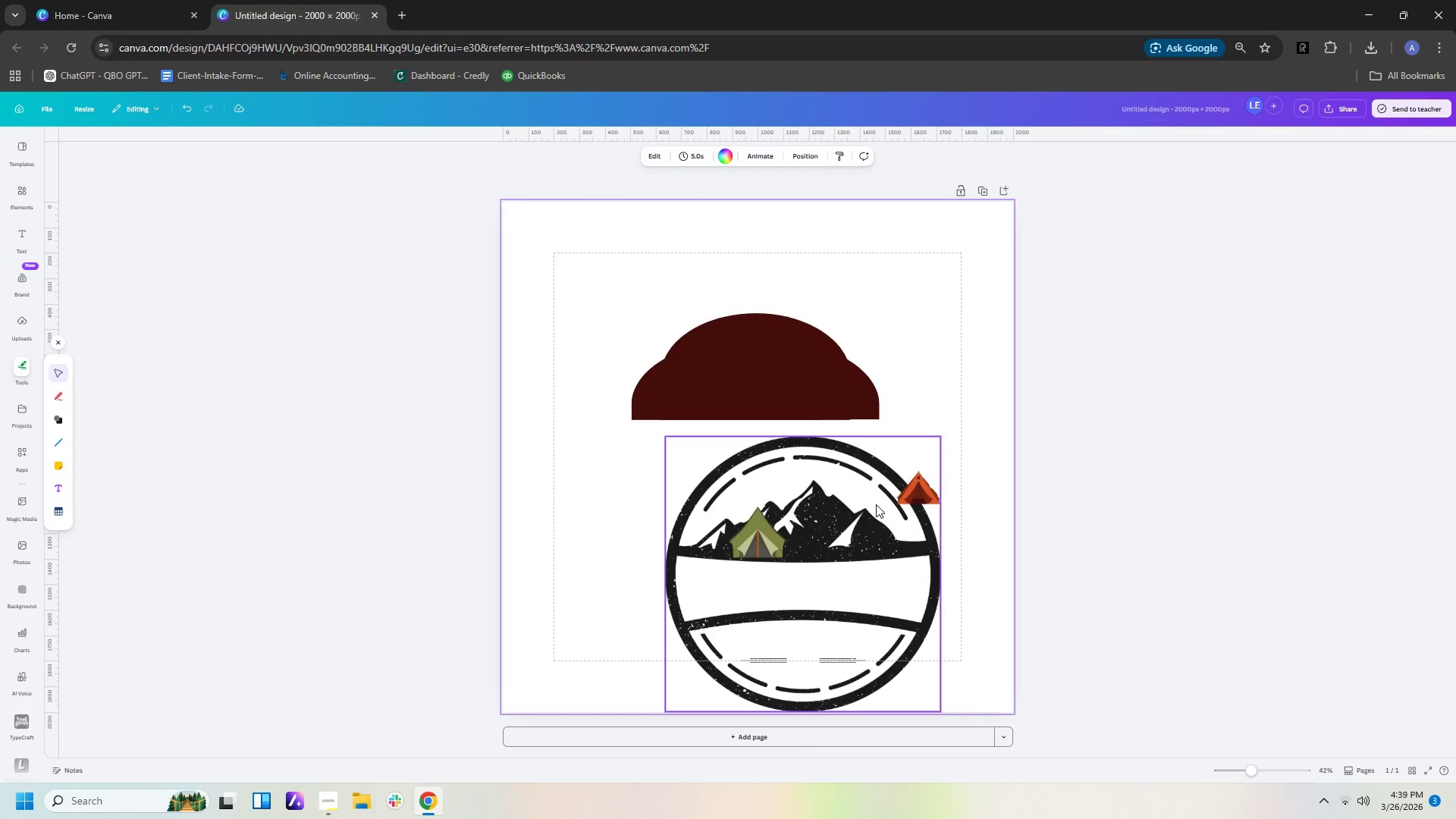 
left_click_drag(start_coordinate=[876, 504], to_coordinate=[831, 500])
 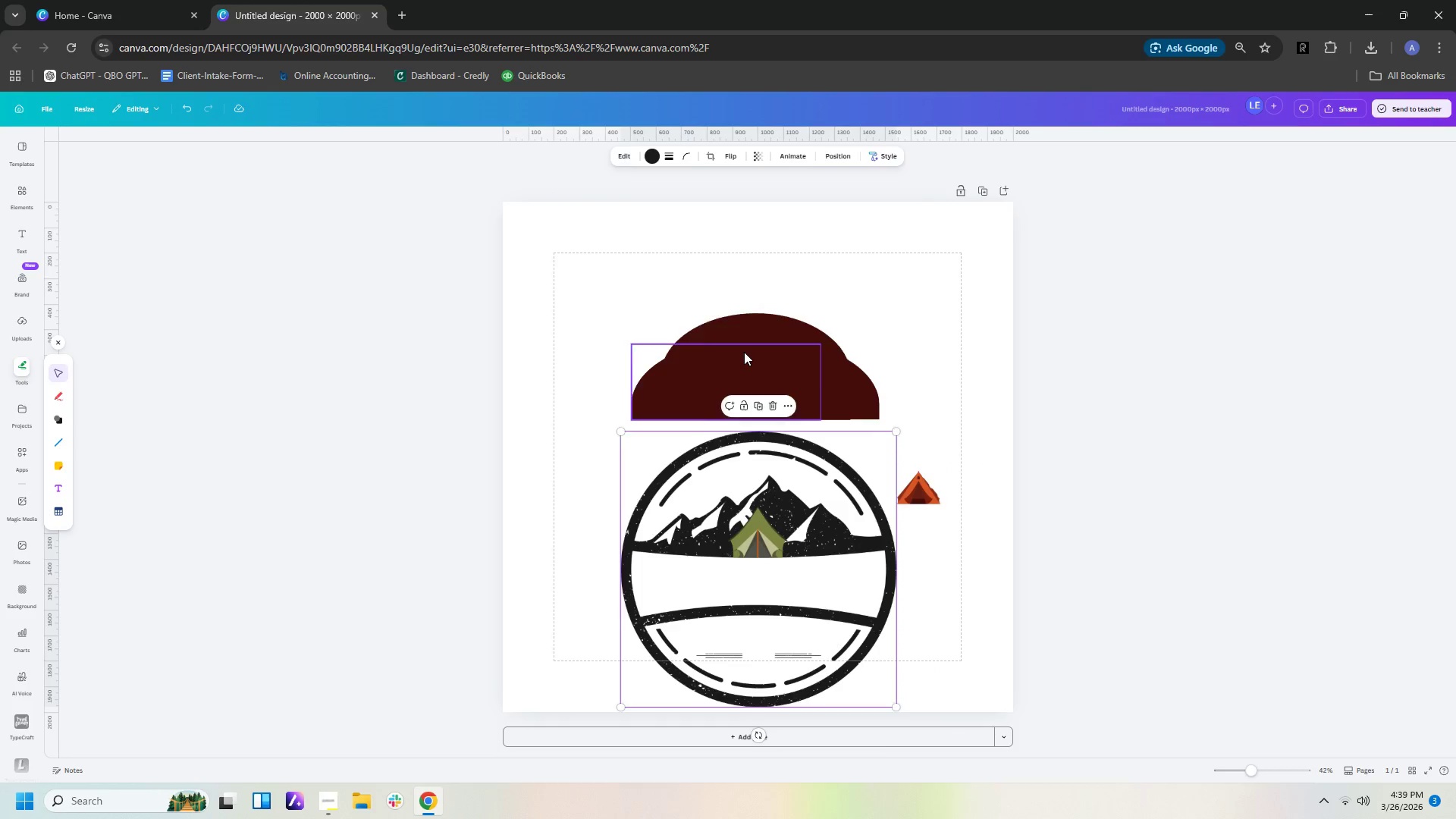 
left_click([744, 352])
 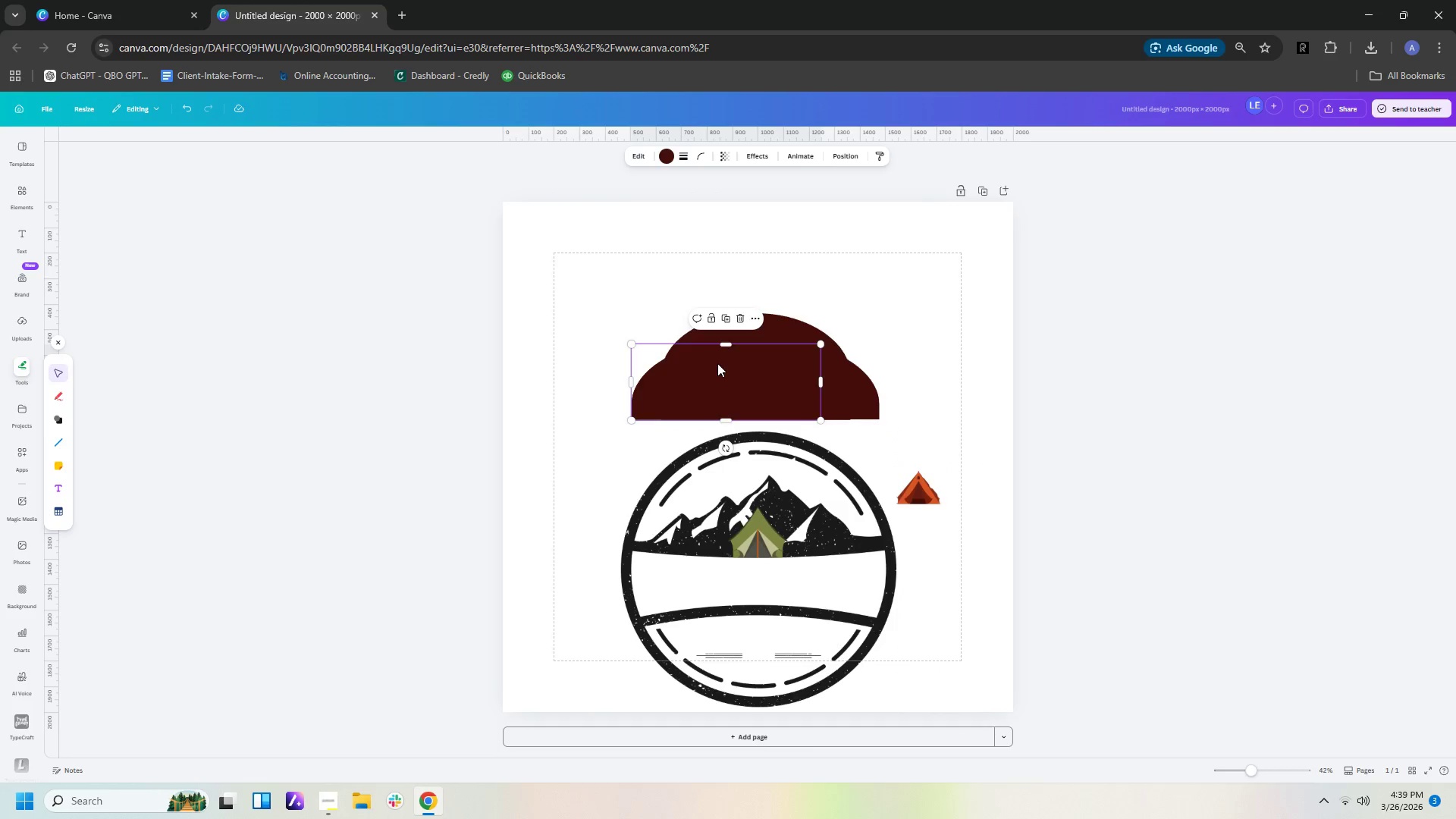 
left_click_drag(start_coordinate=[717, 363], to_coordinate=[844, 429])
 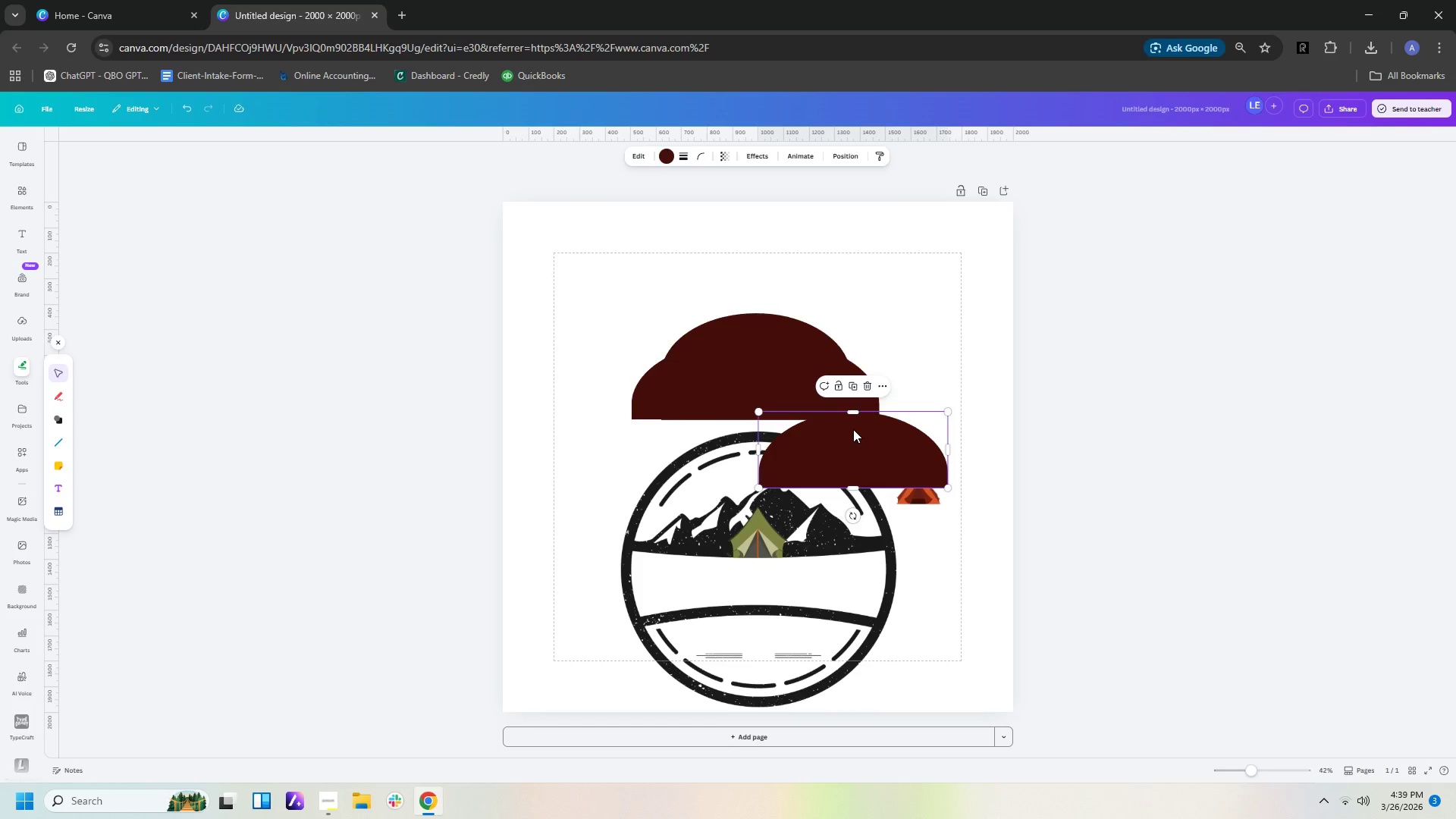 
key(End)
 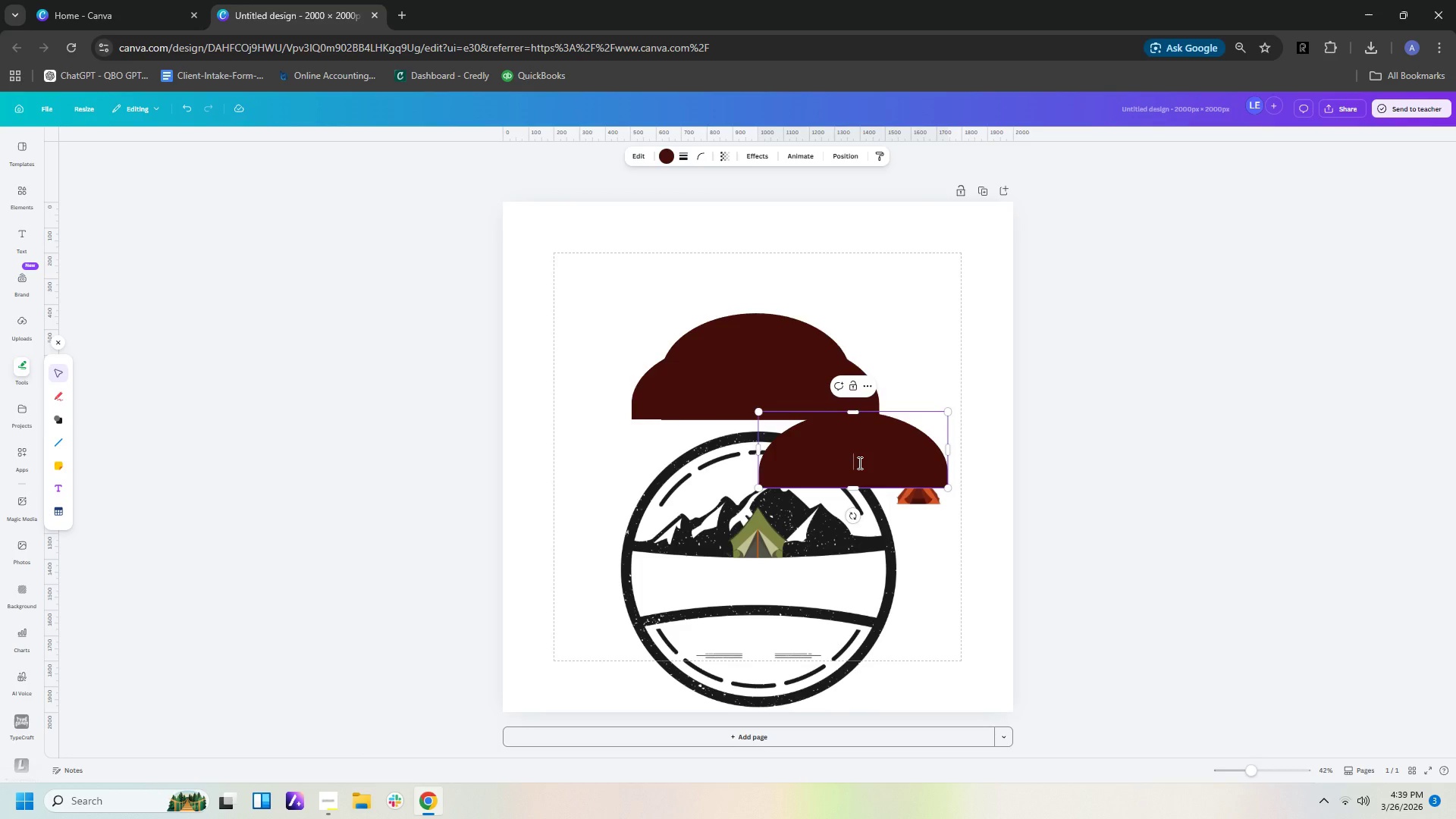 
key(Delete)
 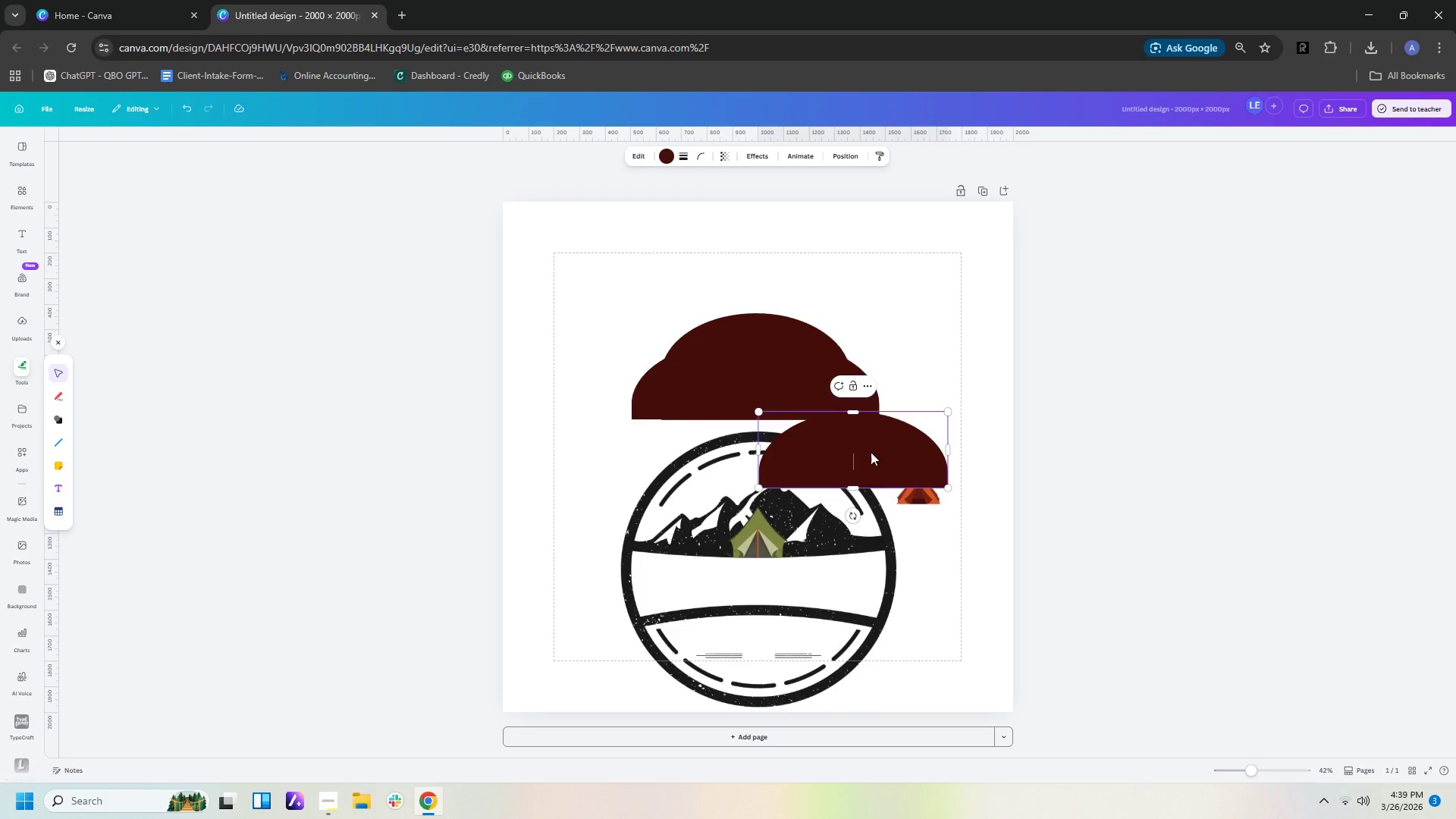 
key(Delete)
 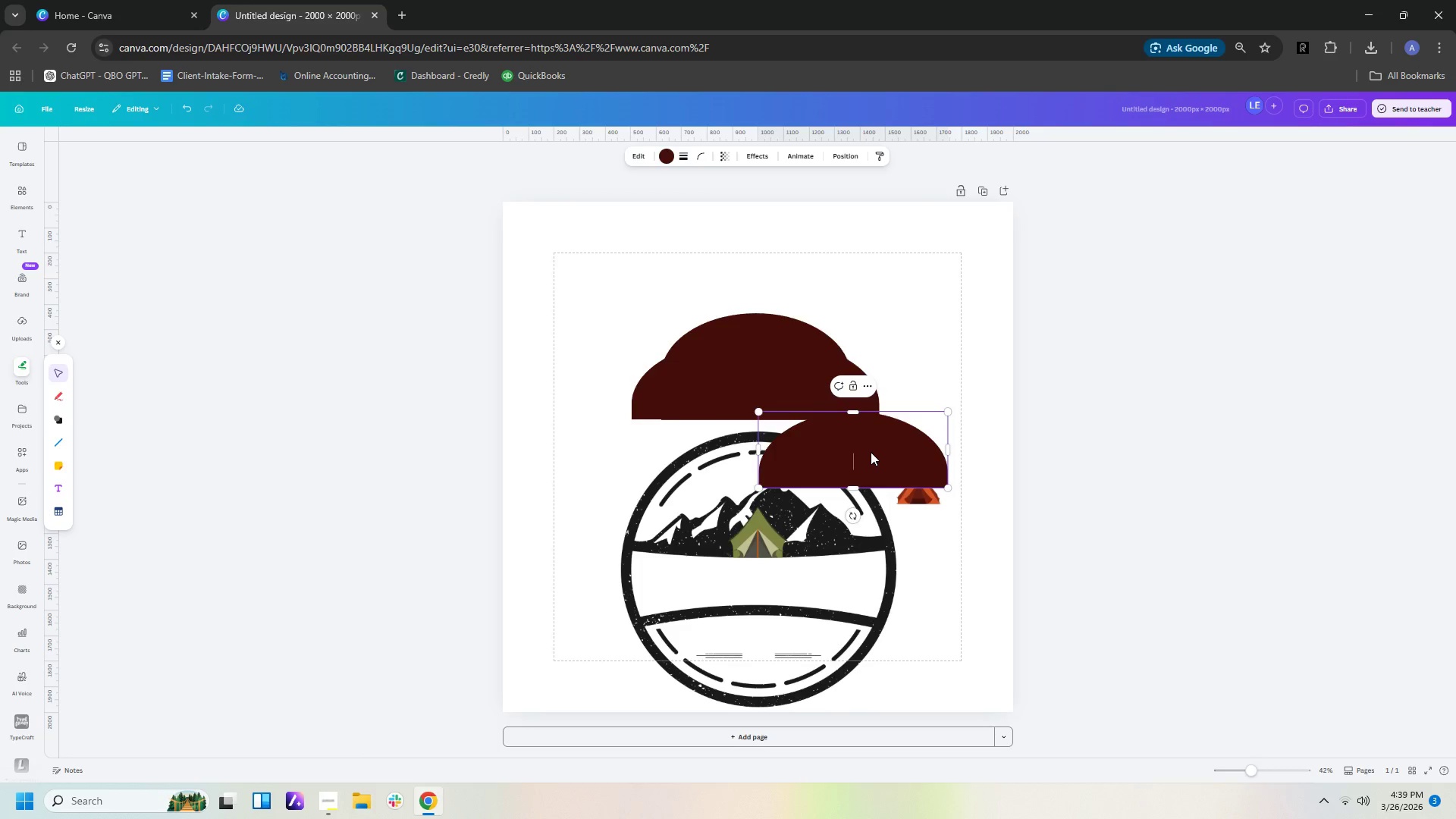 
left_click_drag(start_coordinate=[871, 452], to_coordinate=[941, 344])
 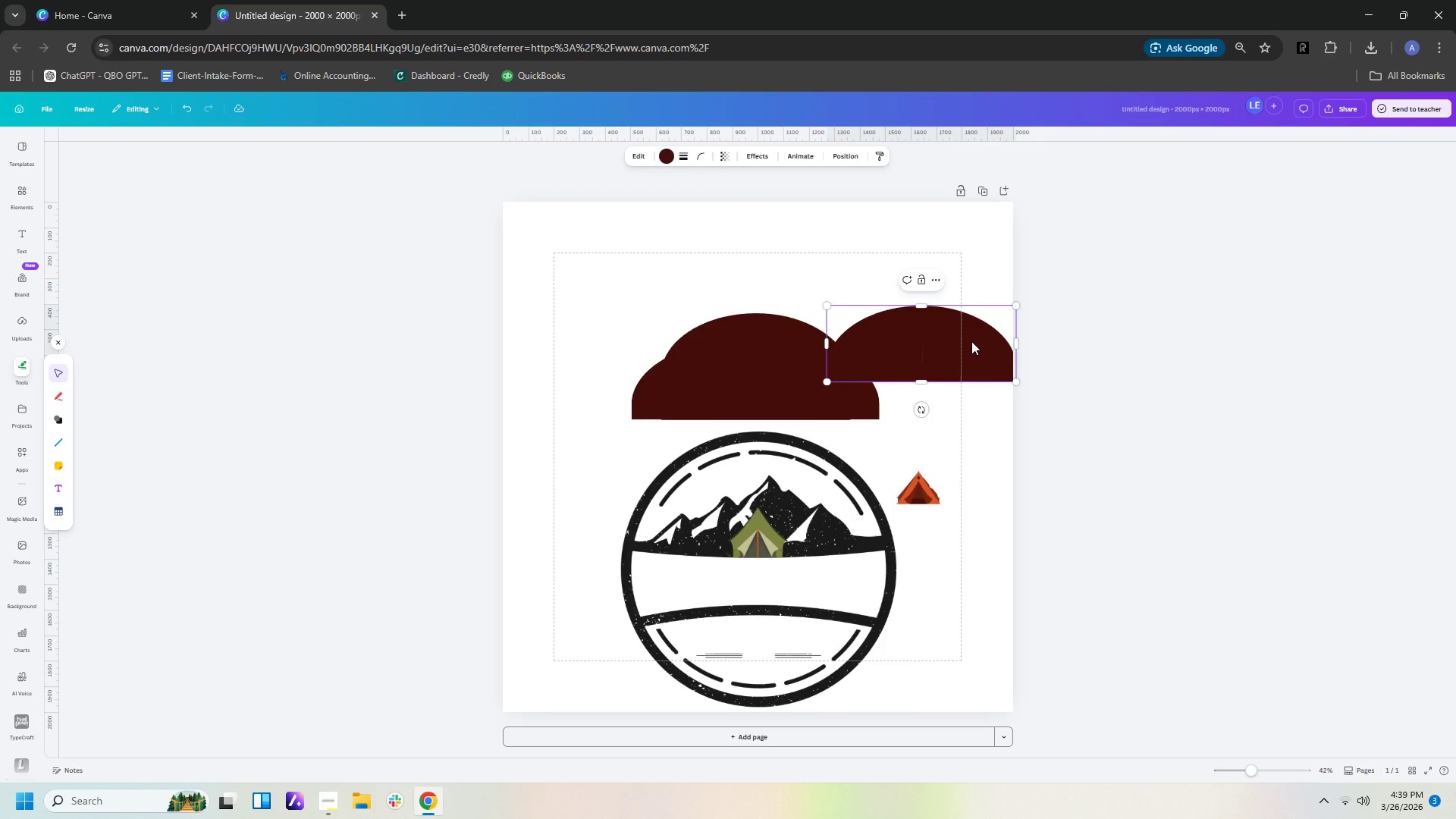 
left_click([971, 341])
 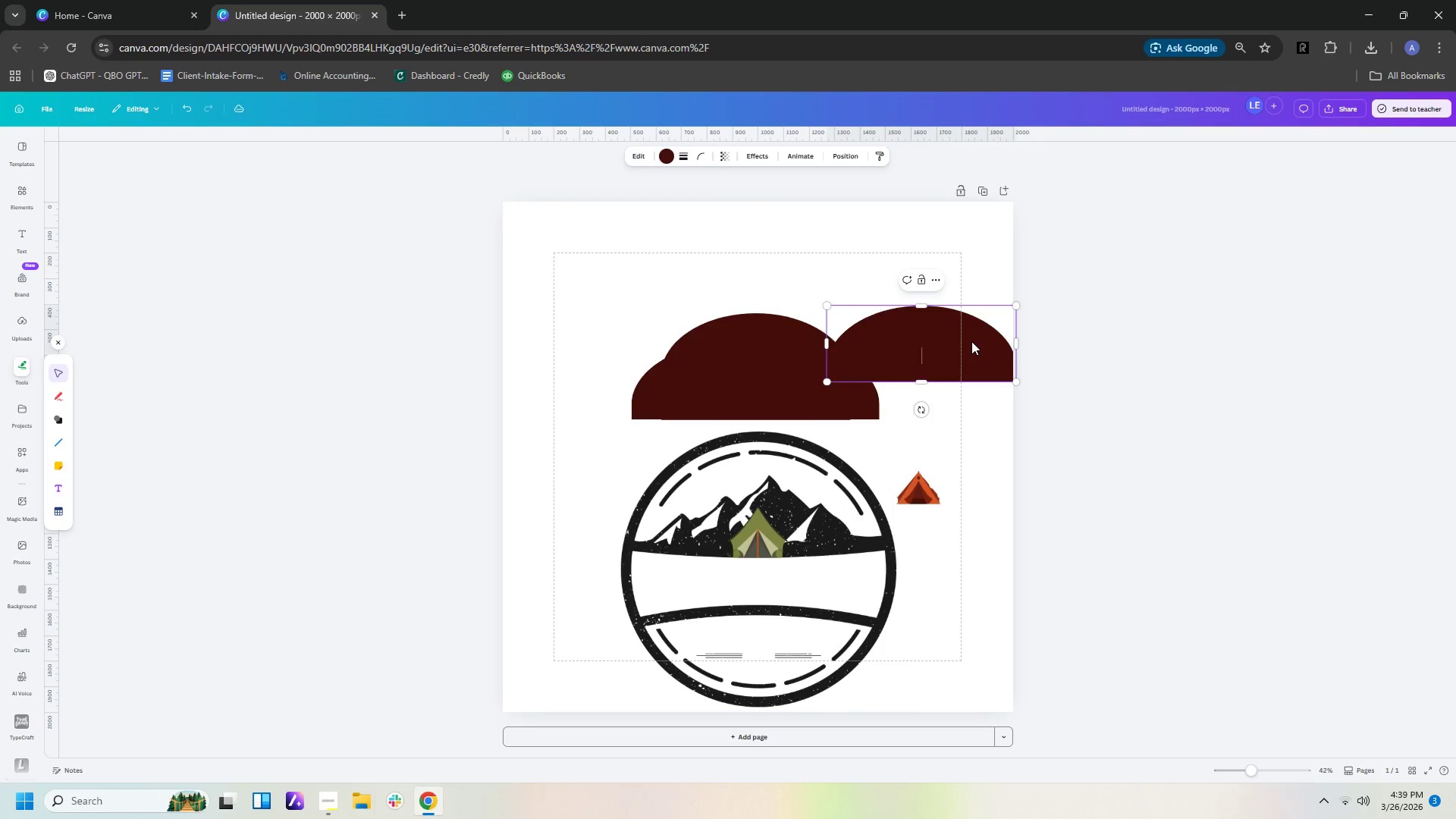 
key(Delete)
 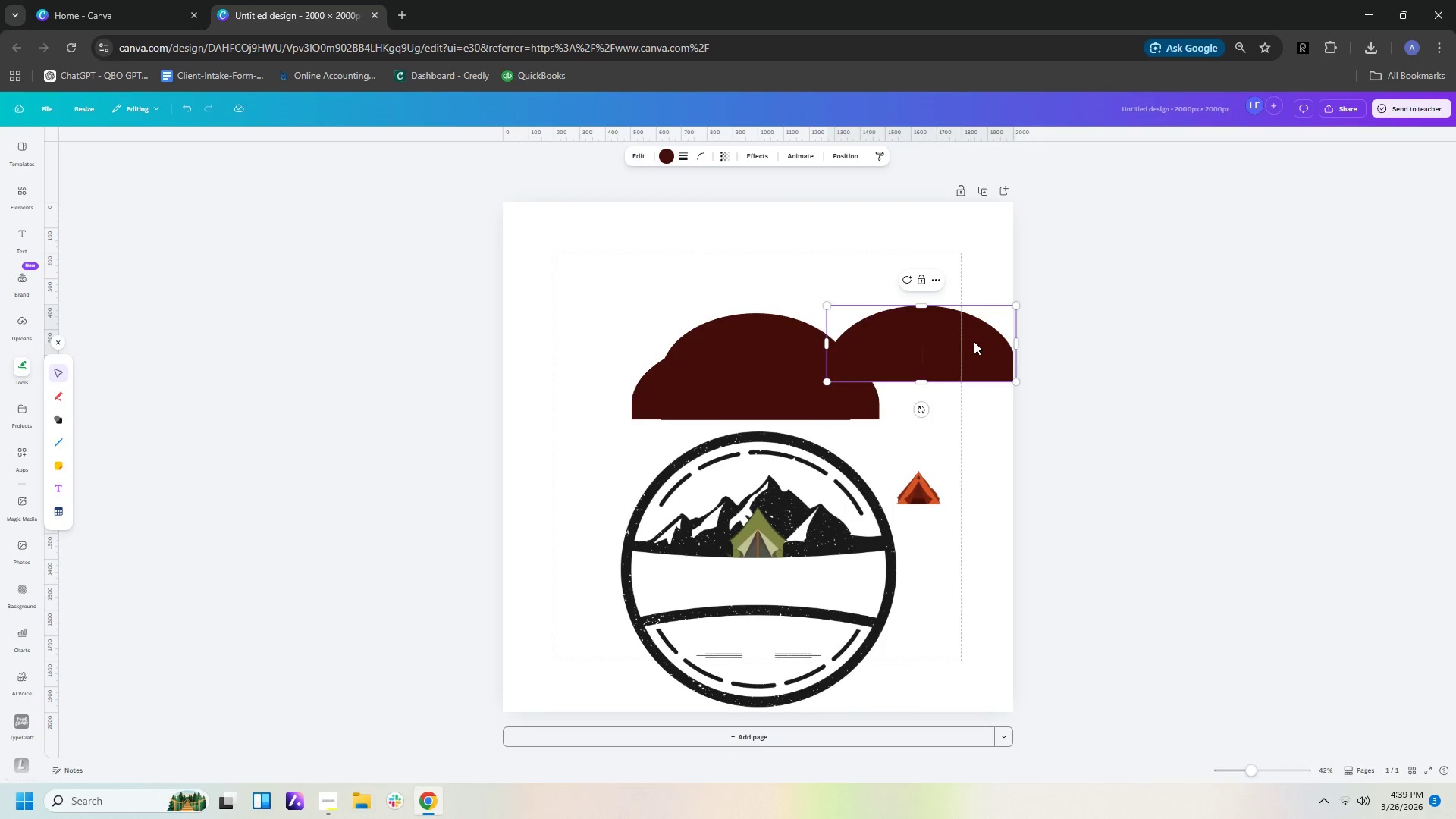 
left_click([974, 341])
 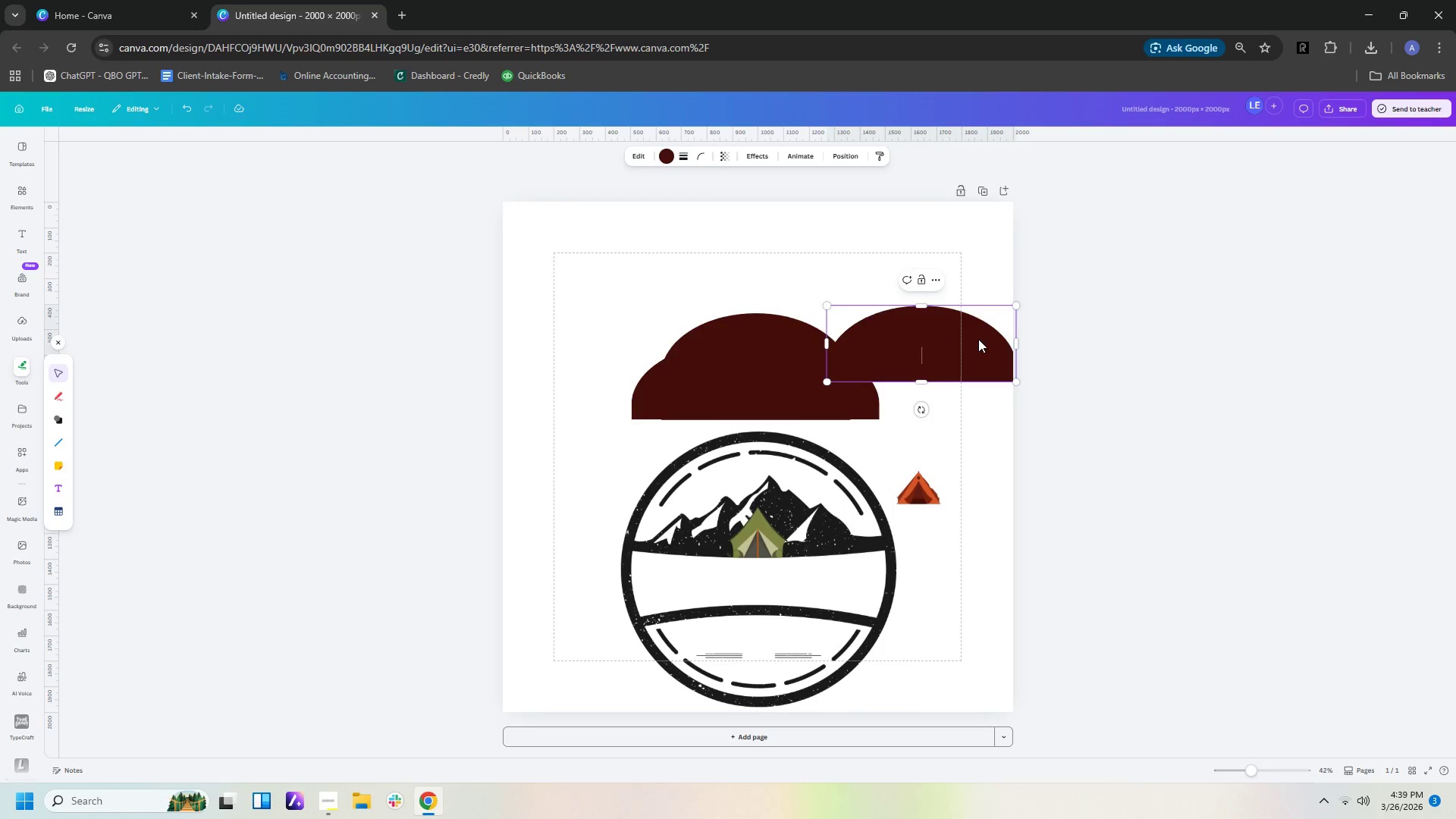 
left_click_drag(start_coordinate=[978, 339], to_coordinate=[970, 266])
 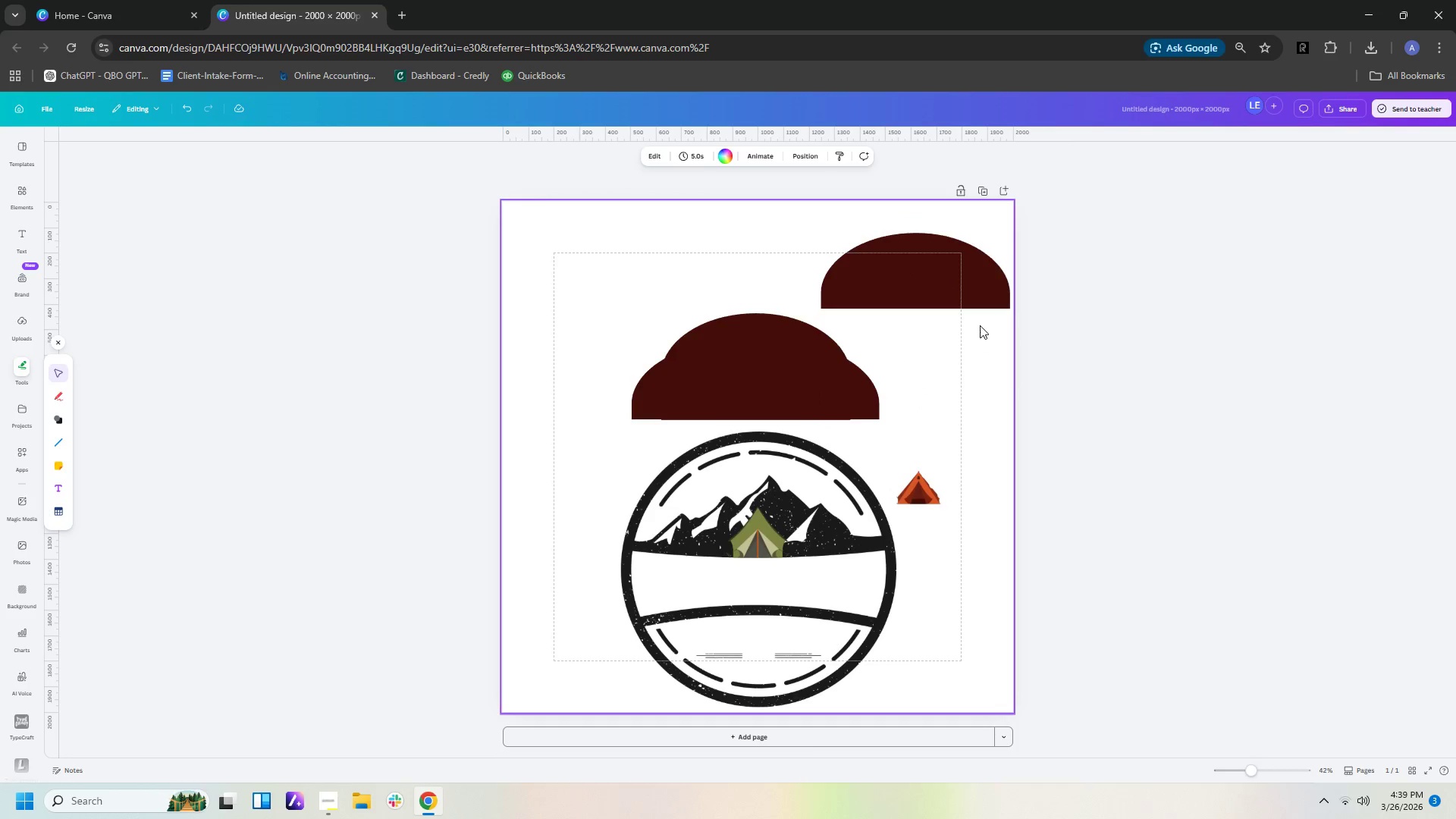 
left_click([983, 294])
 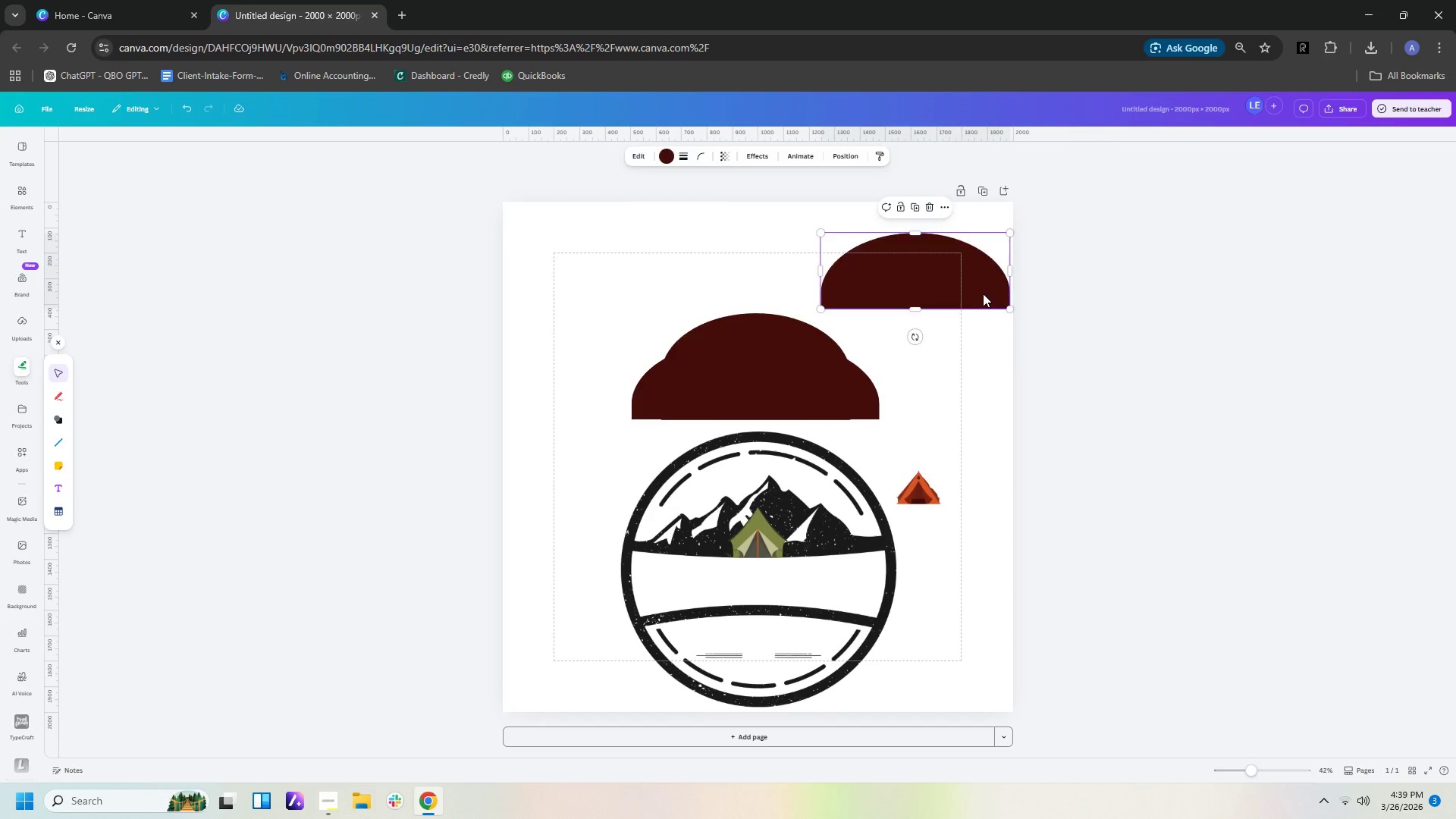 
key(Delete)
 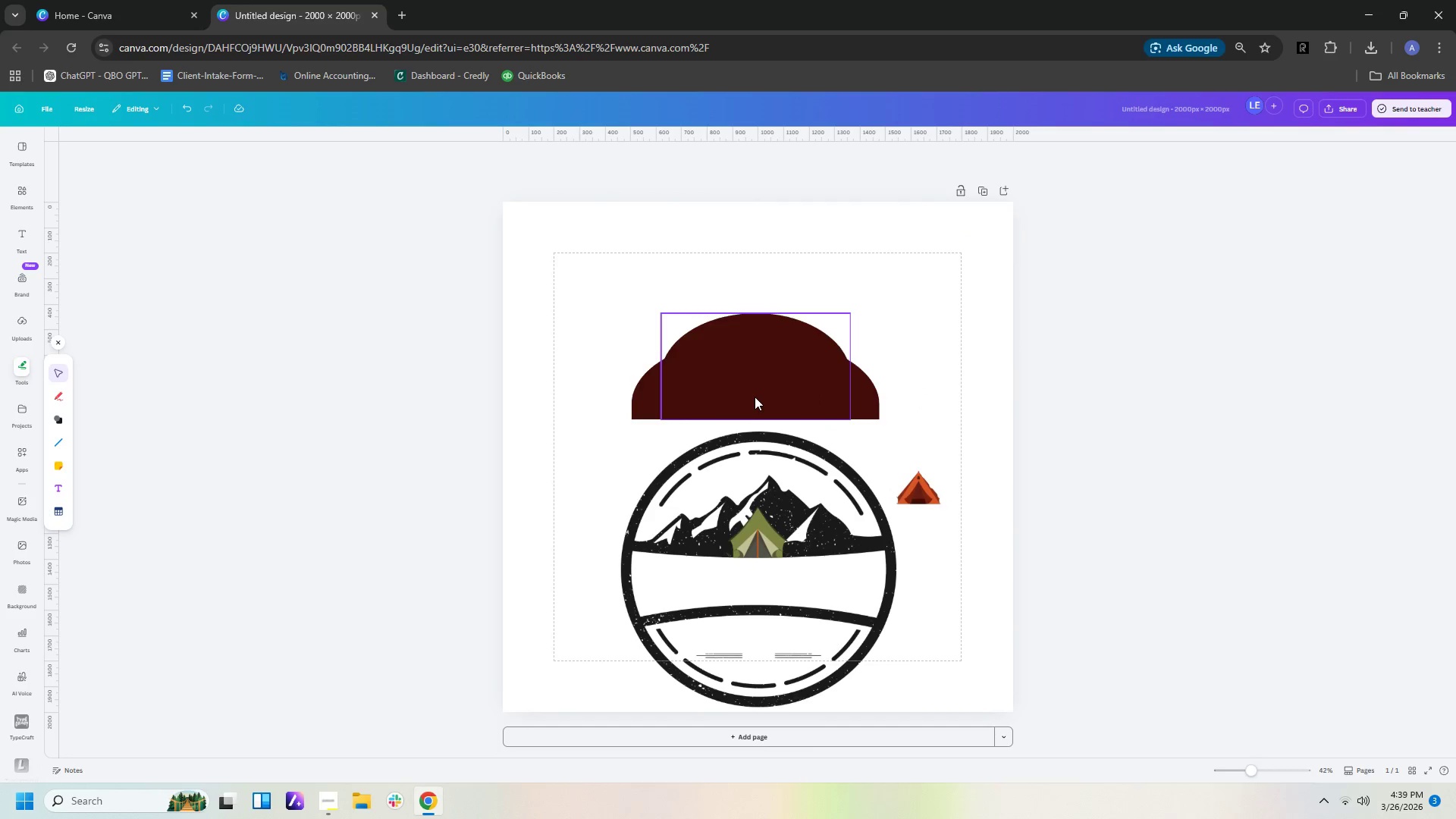 
left_click_drag(start_coordinate=[751, 396], to_coordinate=[752, 385])
 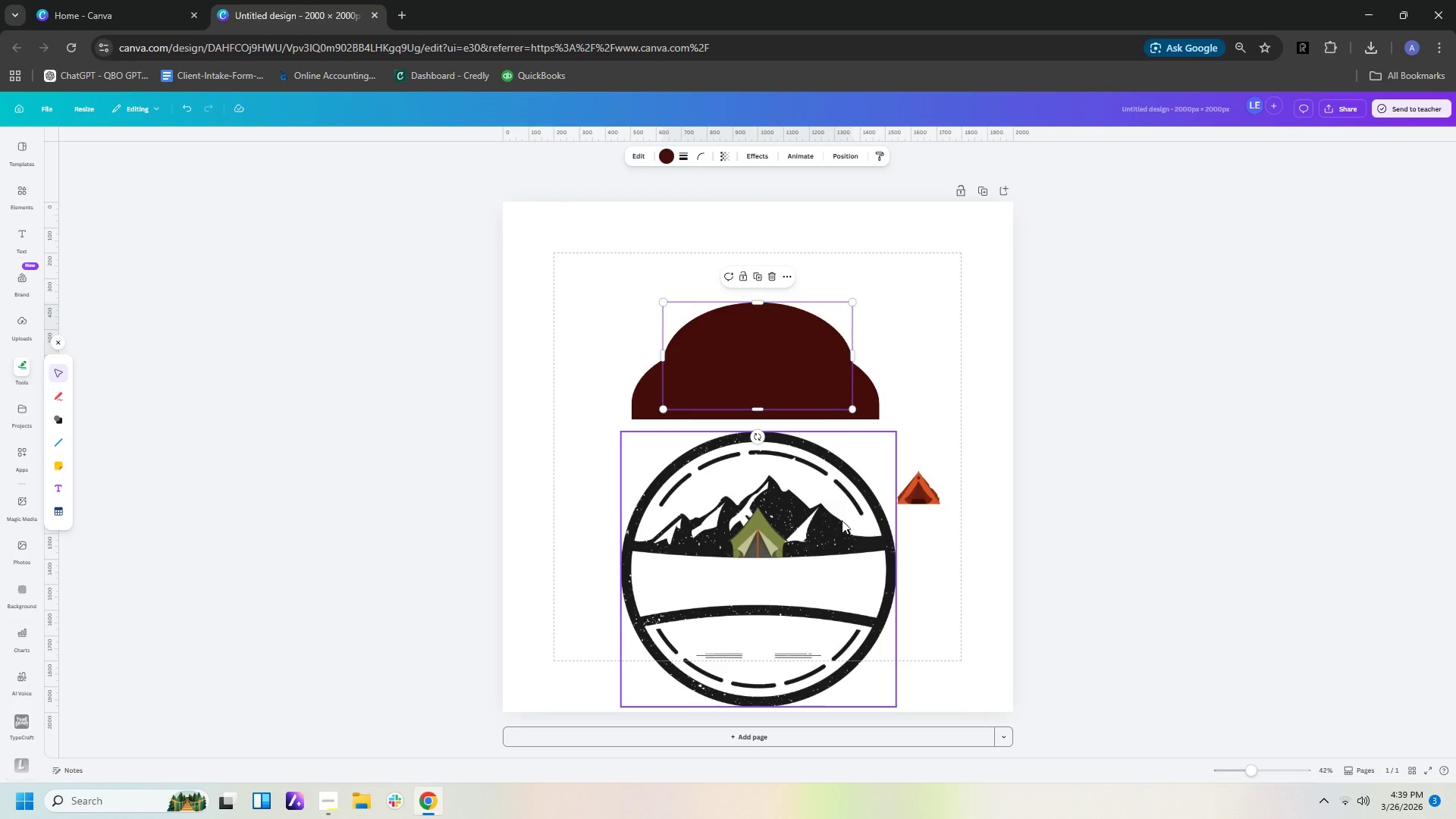 
left_click_drag(start_coordinate=[844, 520], to_coordinate=[821, 550])
 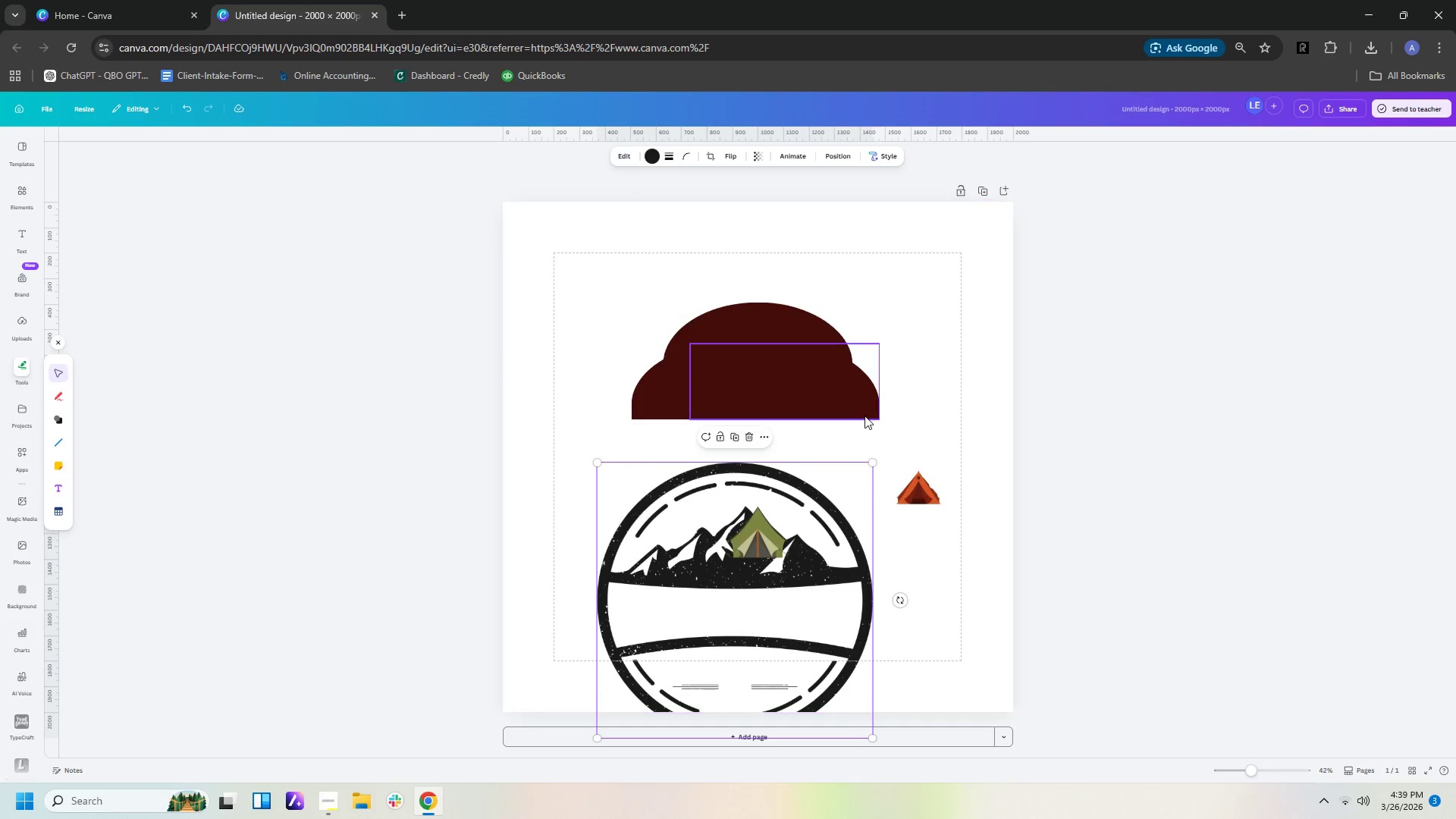 
left_click_drag(start_coordinate=[864, 415], to_coordinate=[865, 411])
 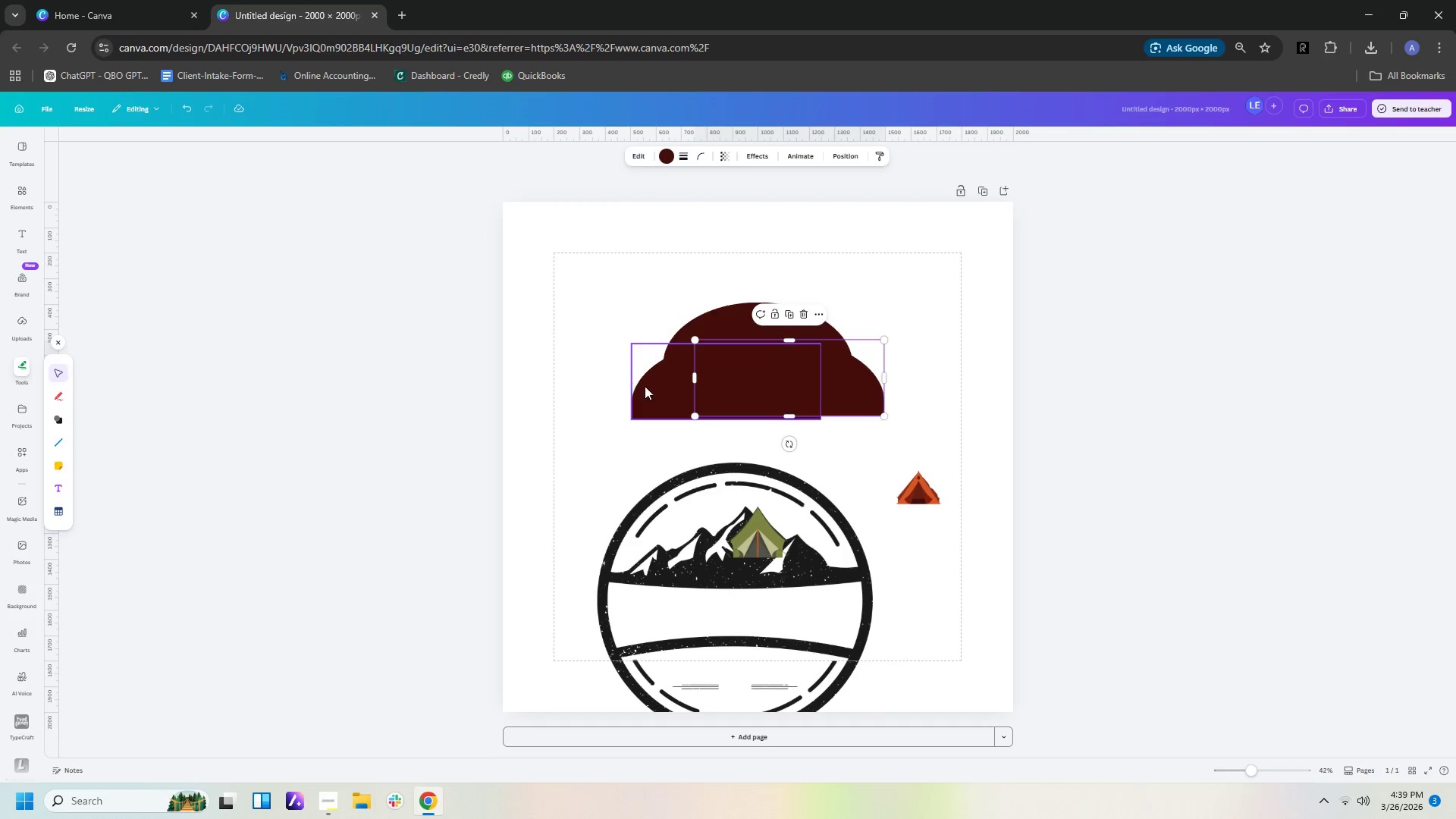 
left_click_drag(start_coordinate=[656, 385], to_coordinate=[651, 379])
 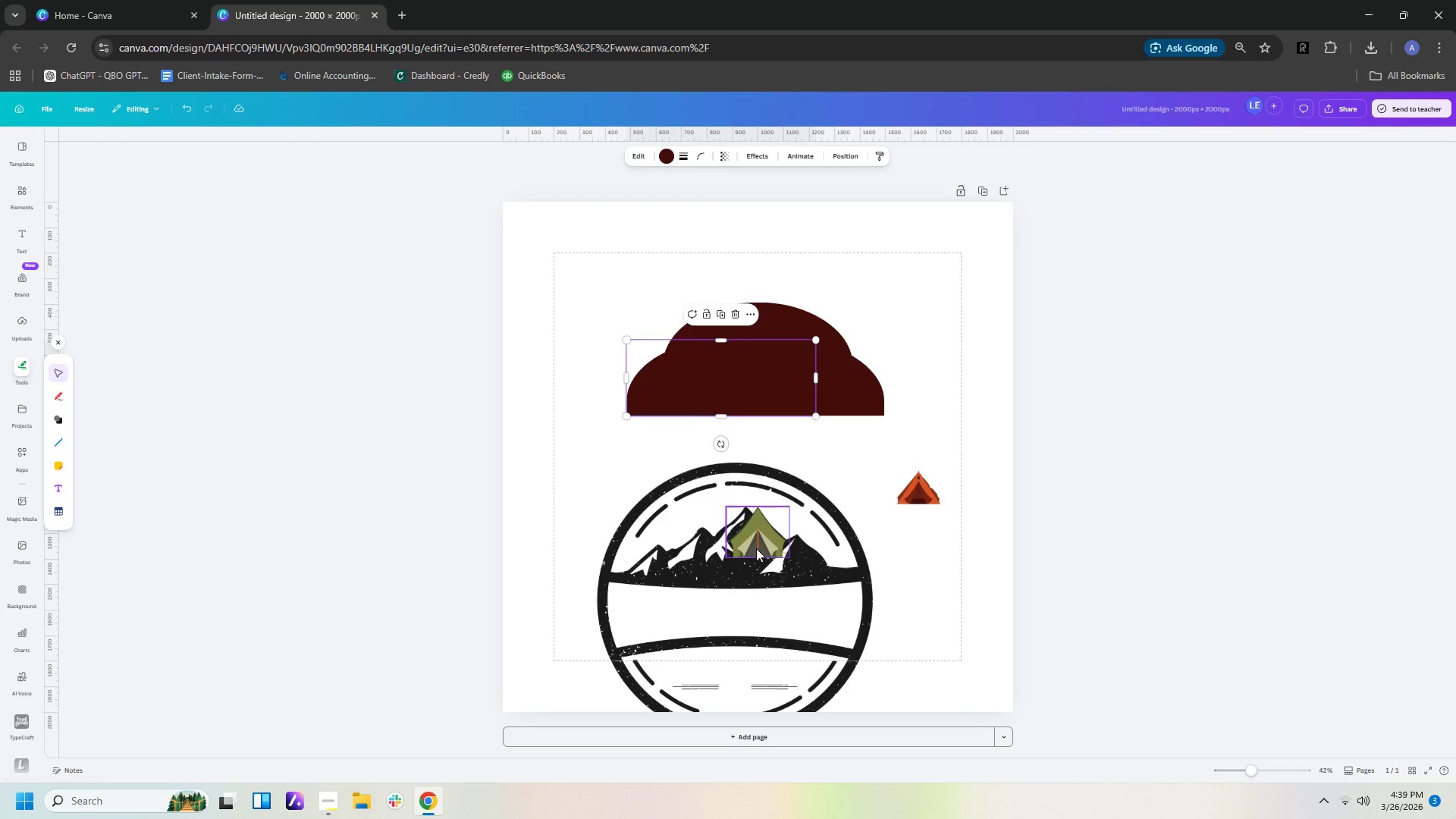 
left_click_drag(start_coordinate=[756, 550], to_coordinate=[756, 535])
 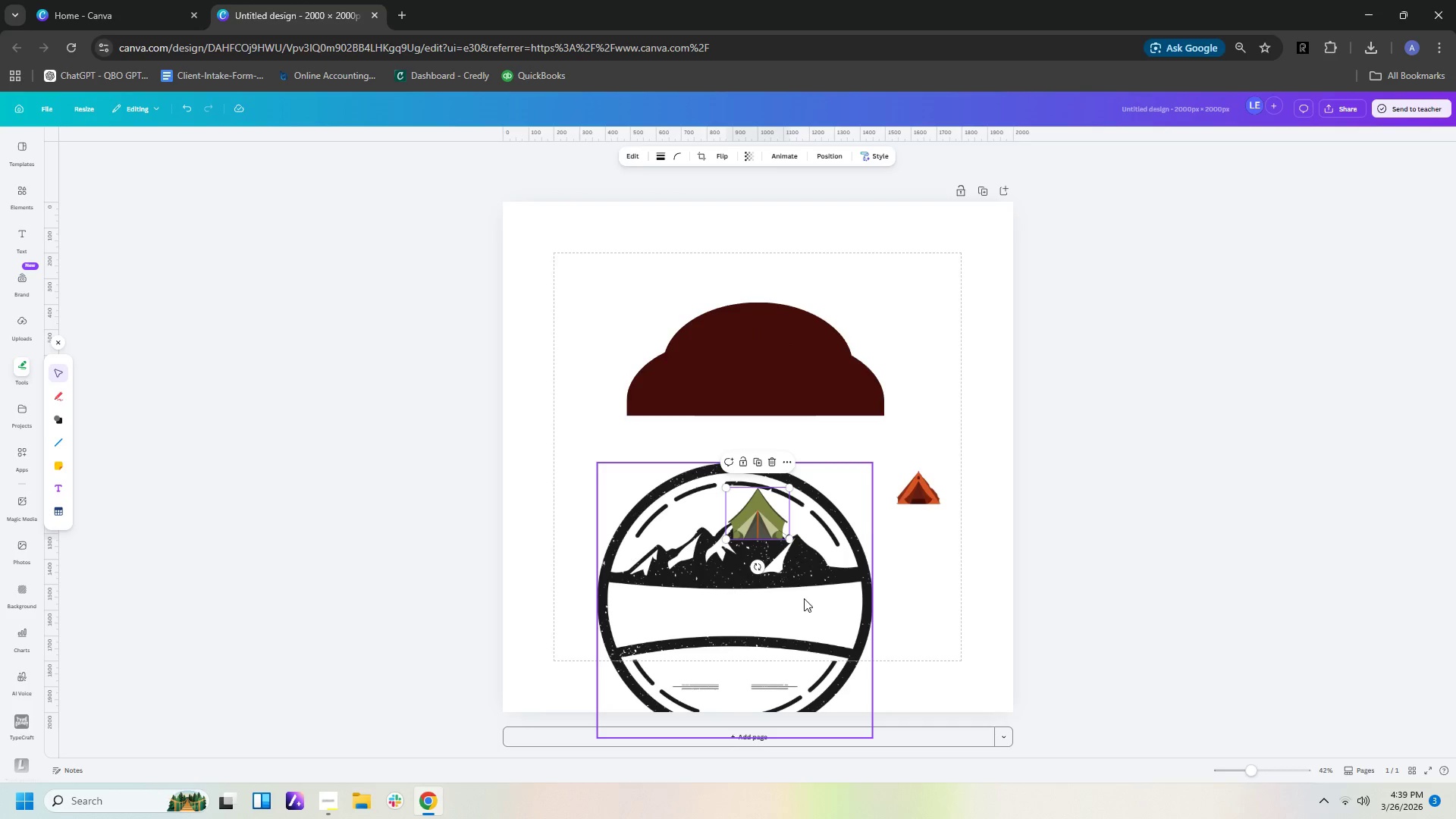 
left_click_drag(start_coordinate=[806, 602], to_coordinate=[798, 538])
 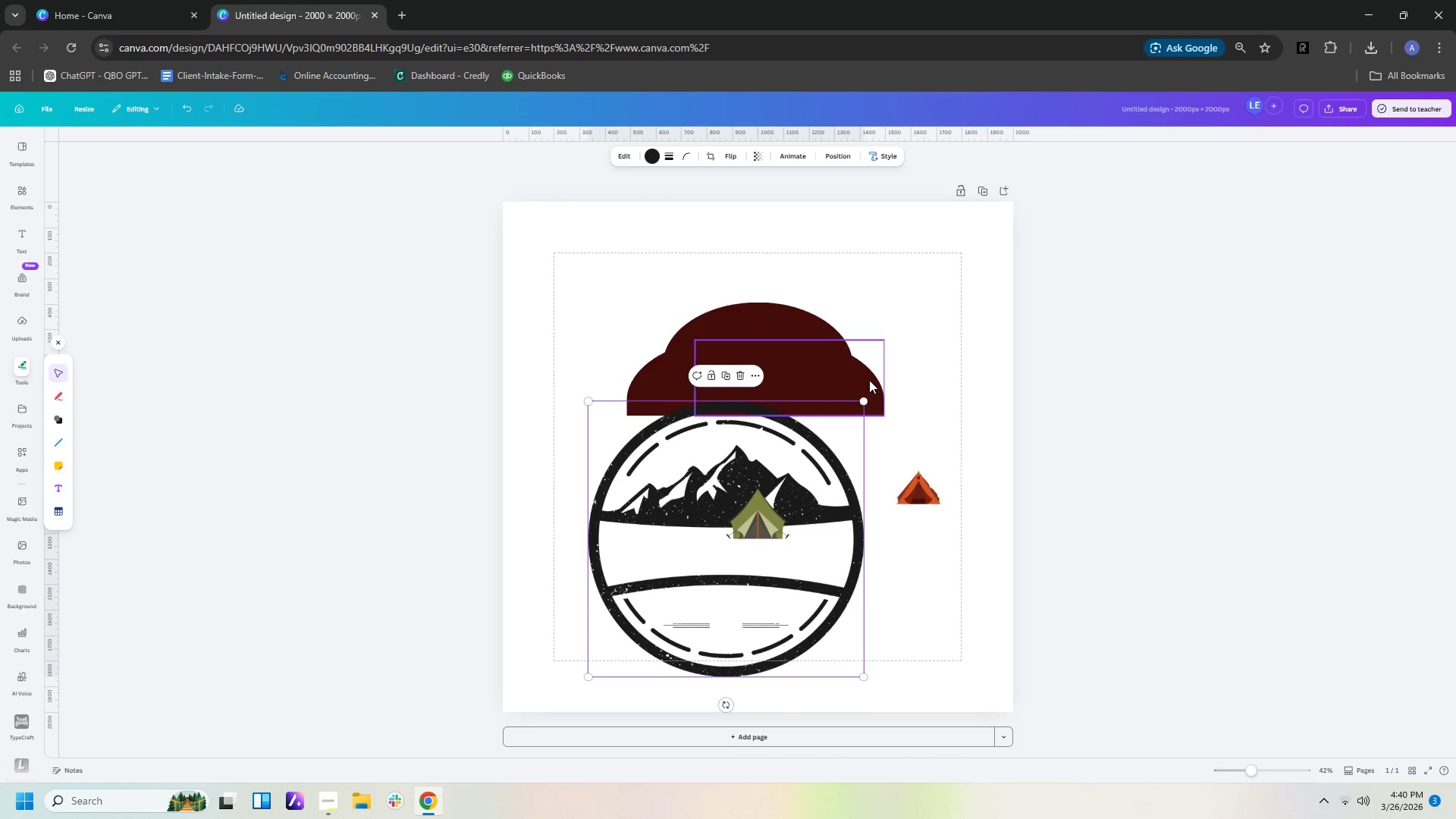 
left_click([868, 379])
 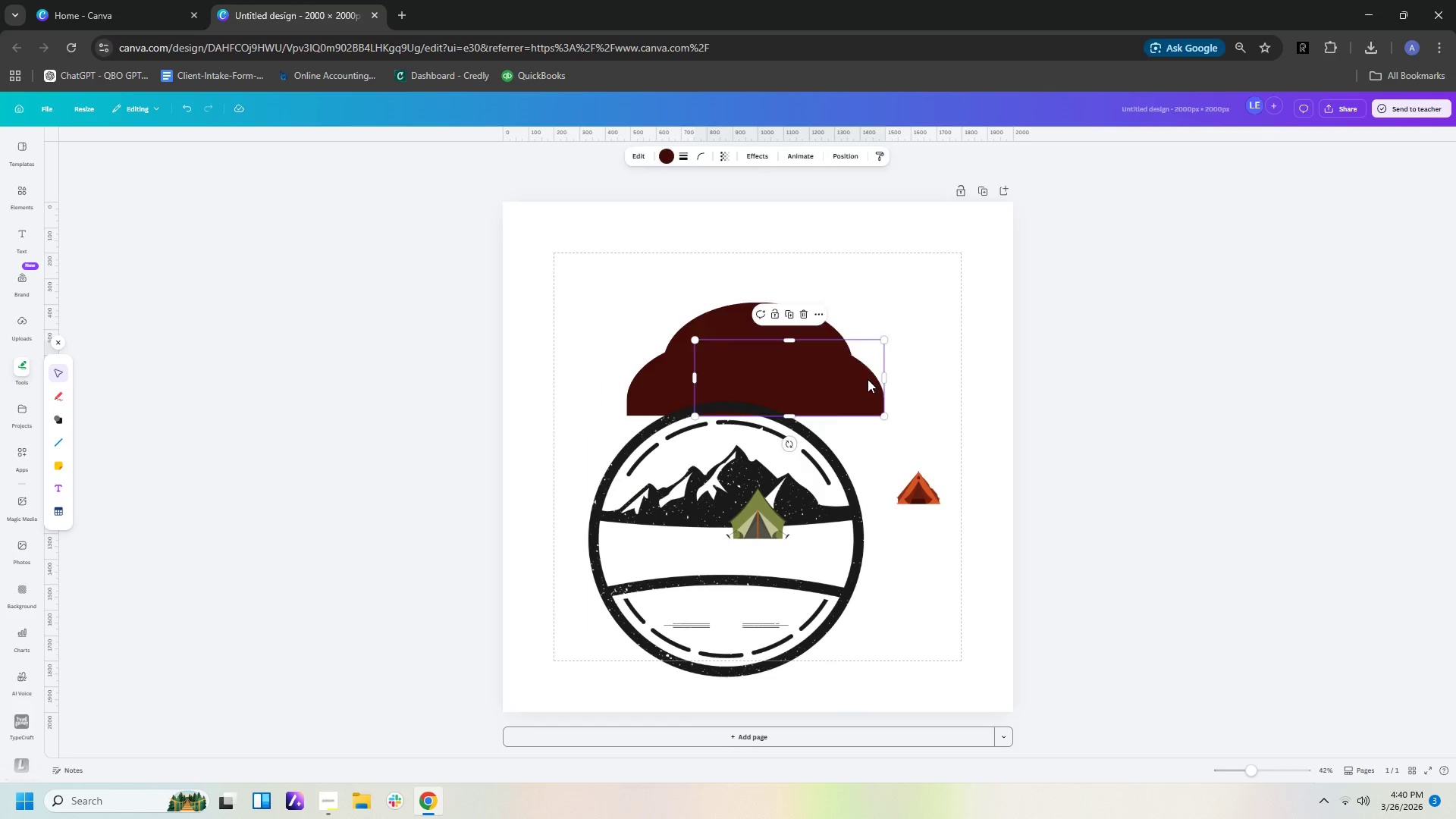 
key(Delete)
 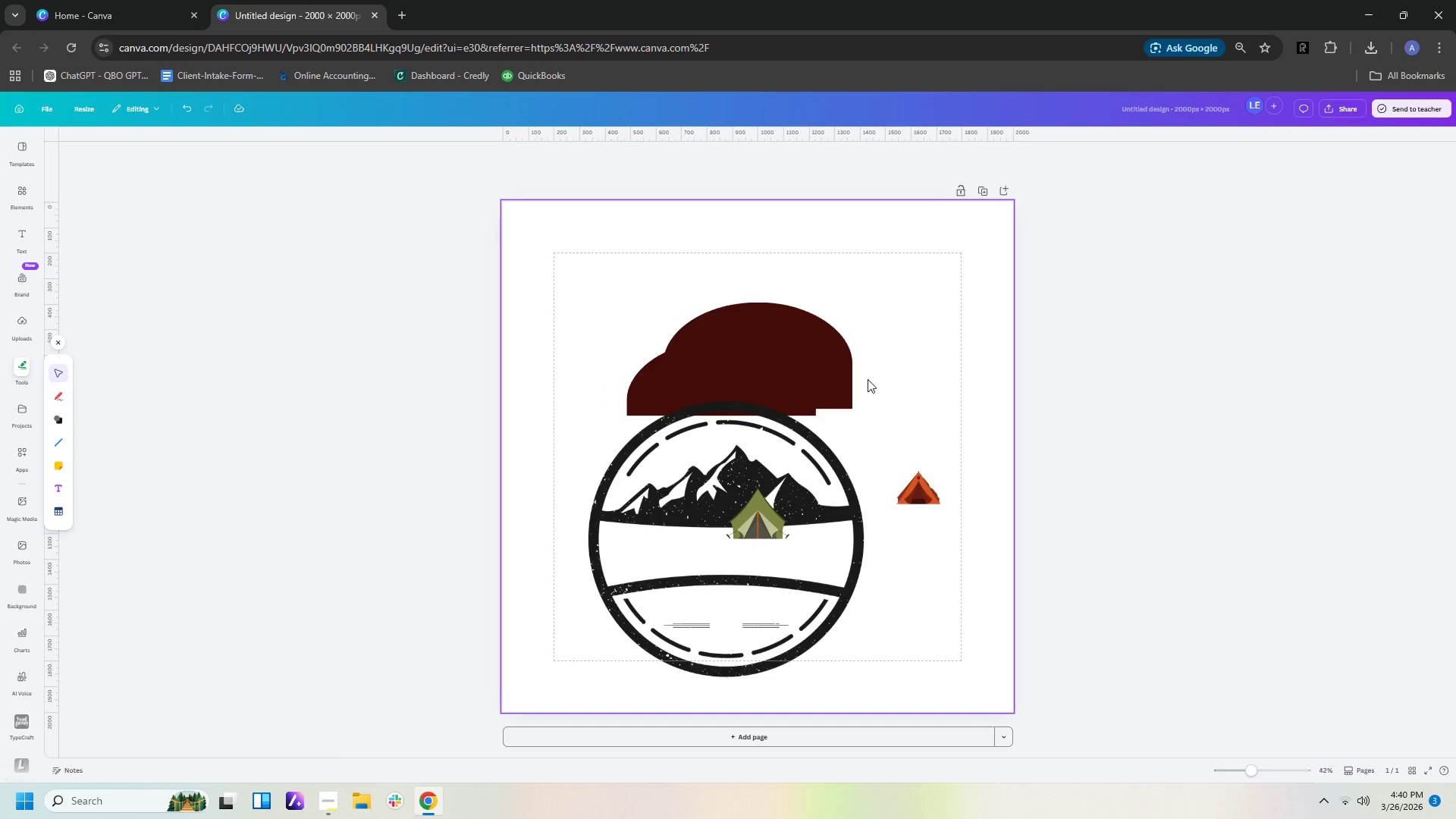 
key(Control+Z)
 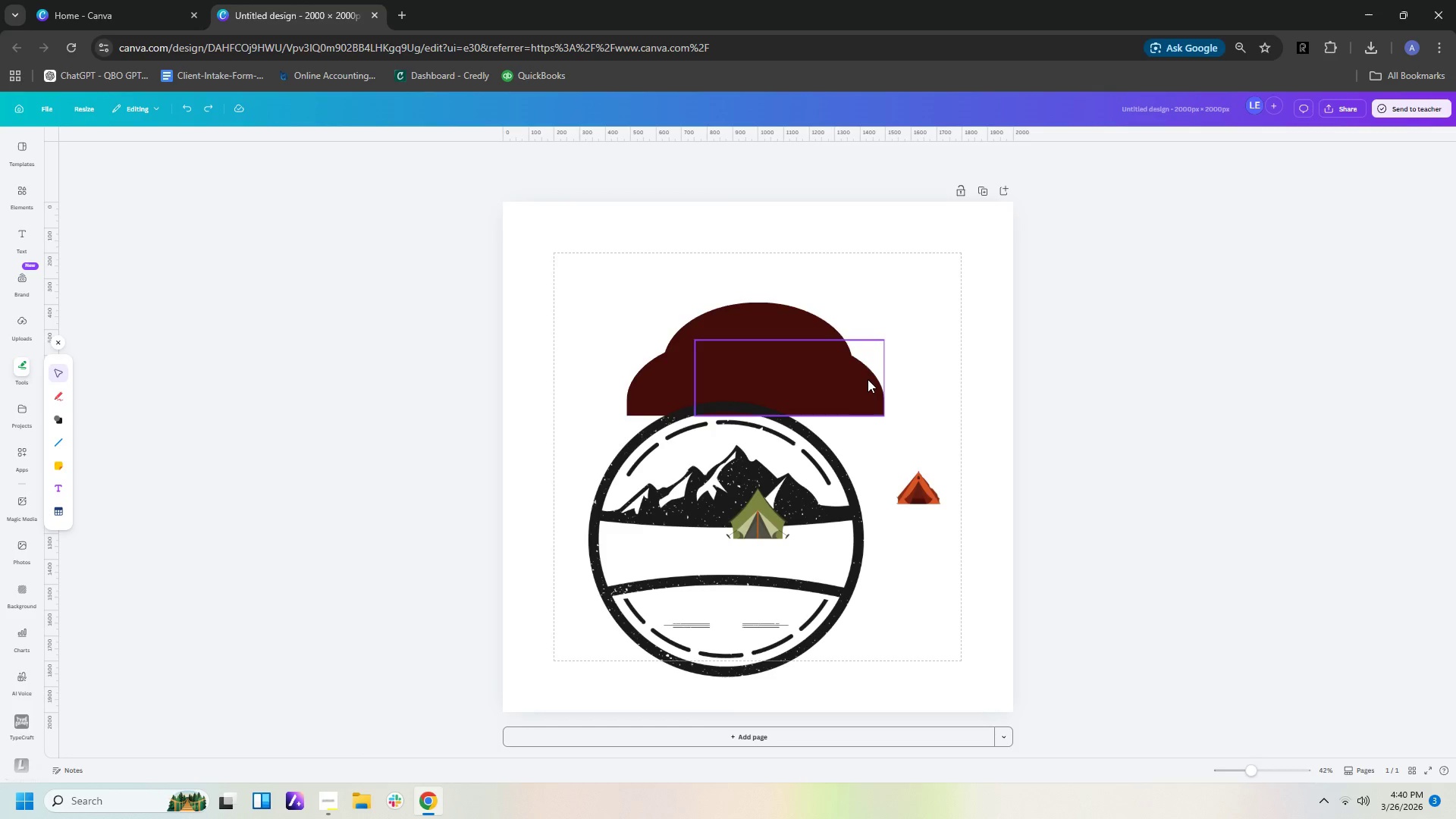 
key(ArrowUp)
 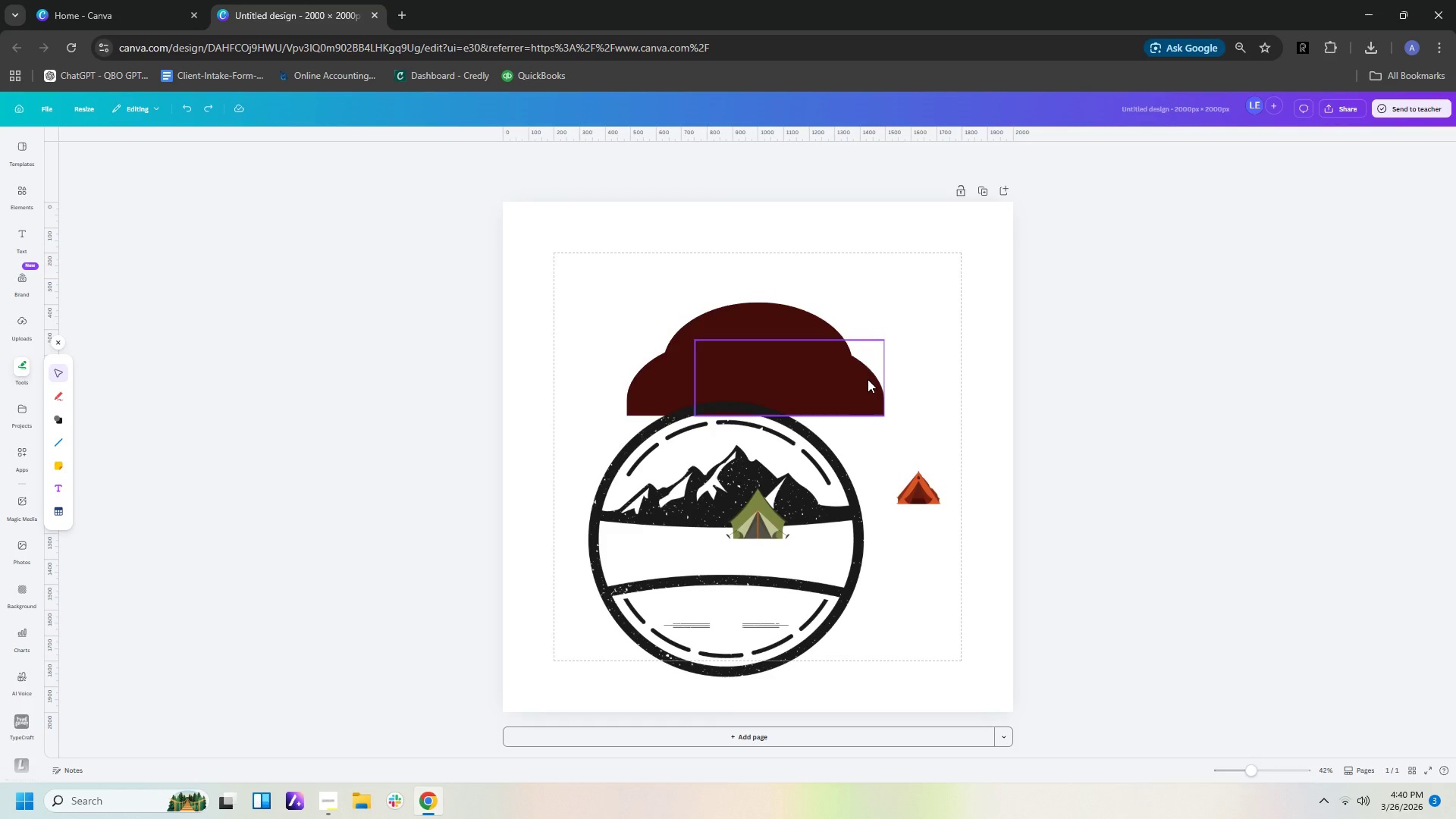 
key(ArrowRight)
 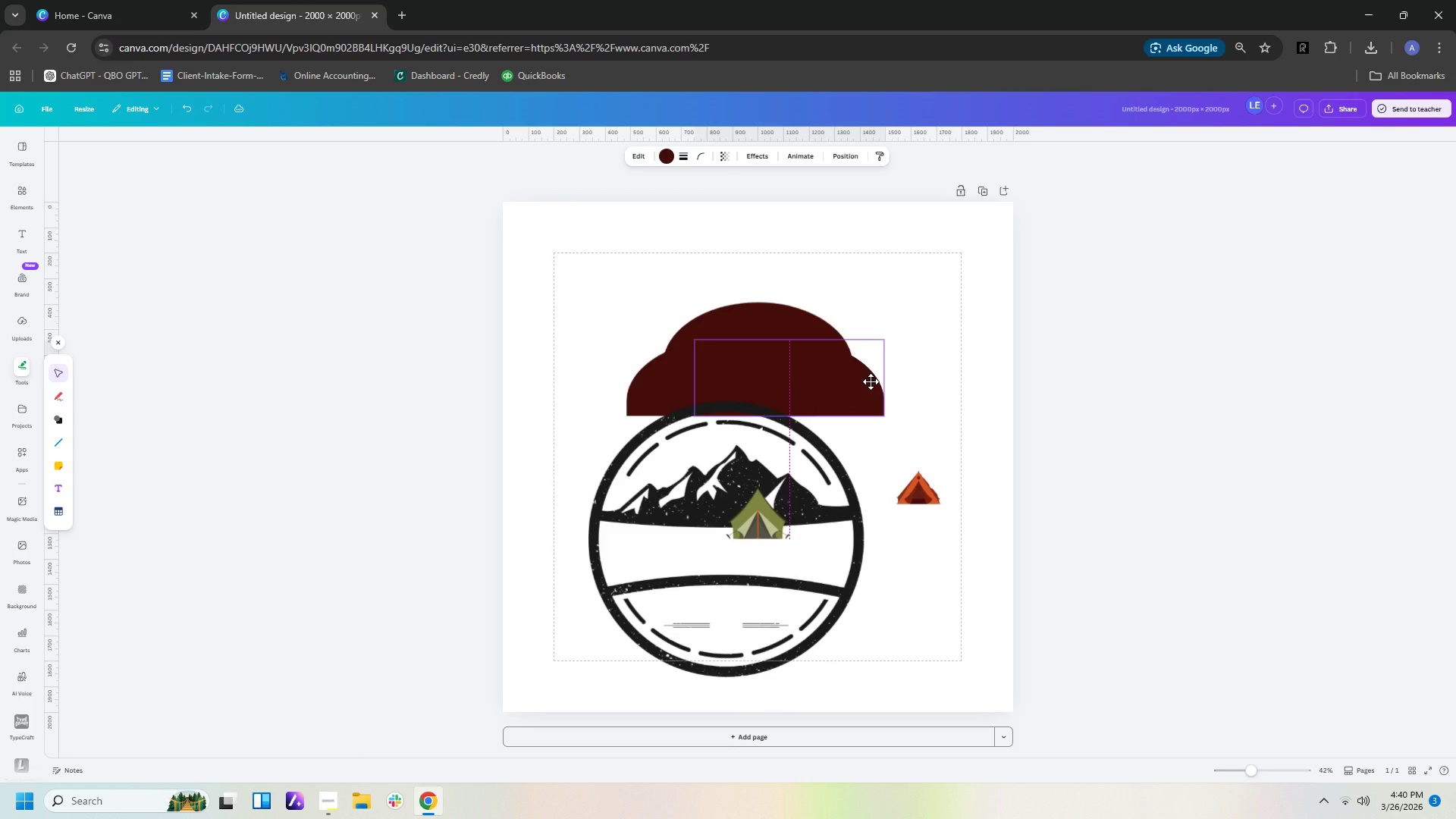 
left_click_drag(start_coordinate=[823, 538], to_coordinate=[852, 438])
 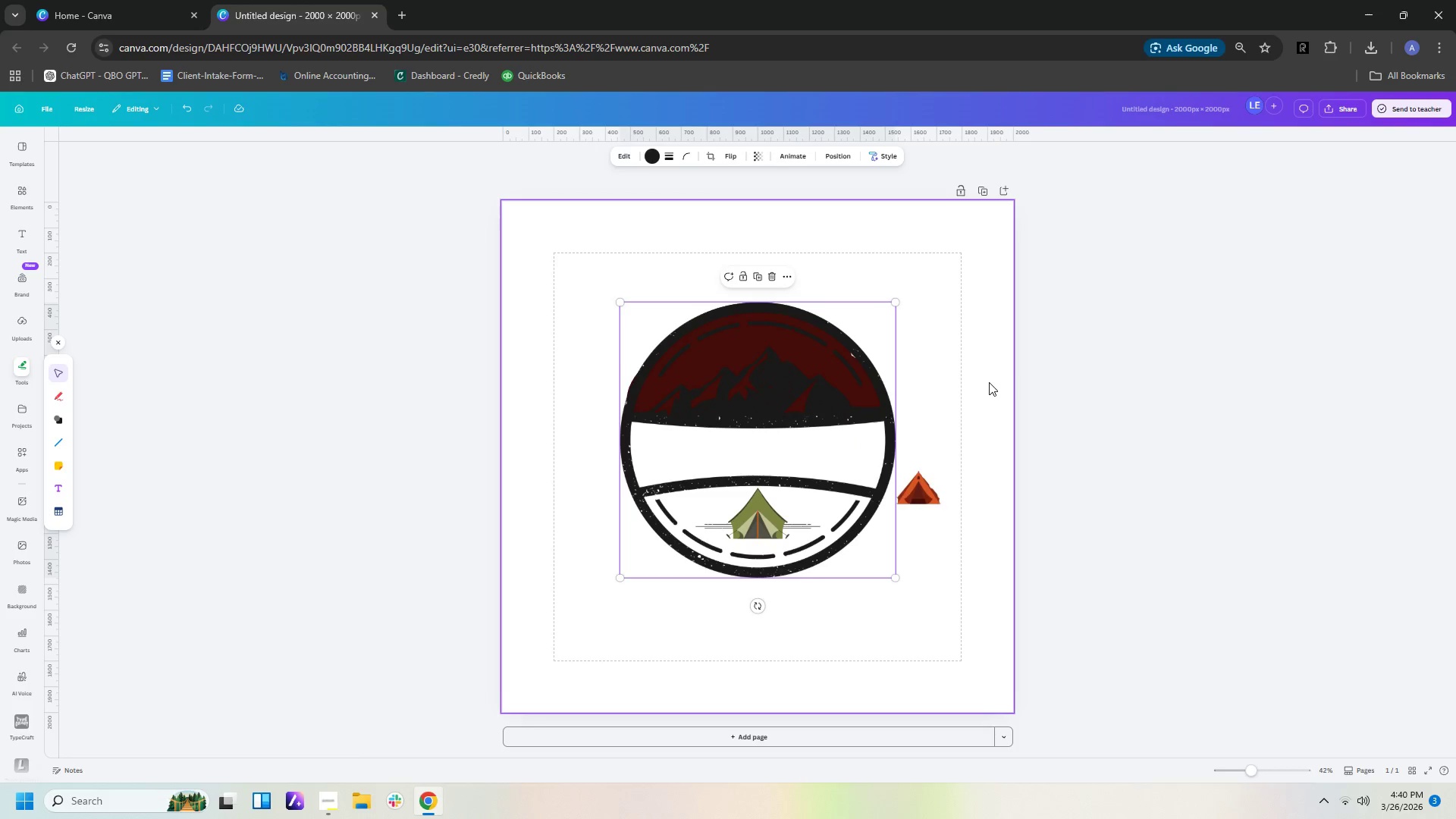 
left_click([989, 382])
 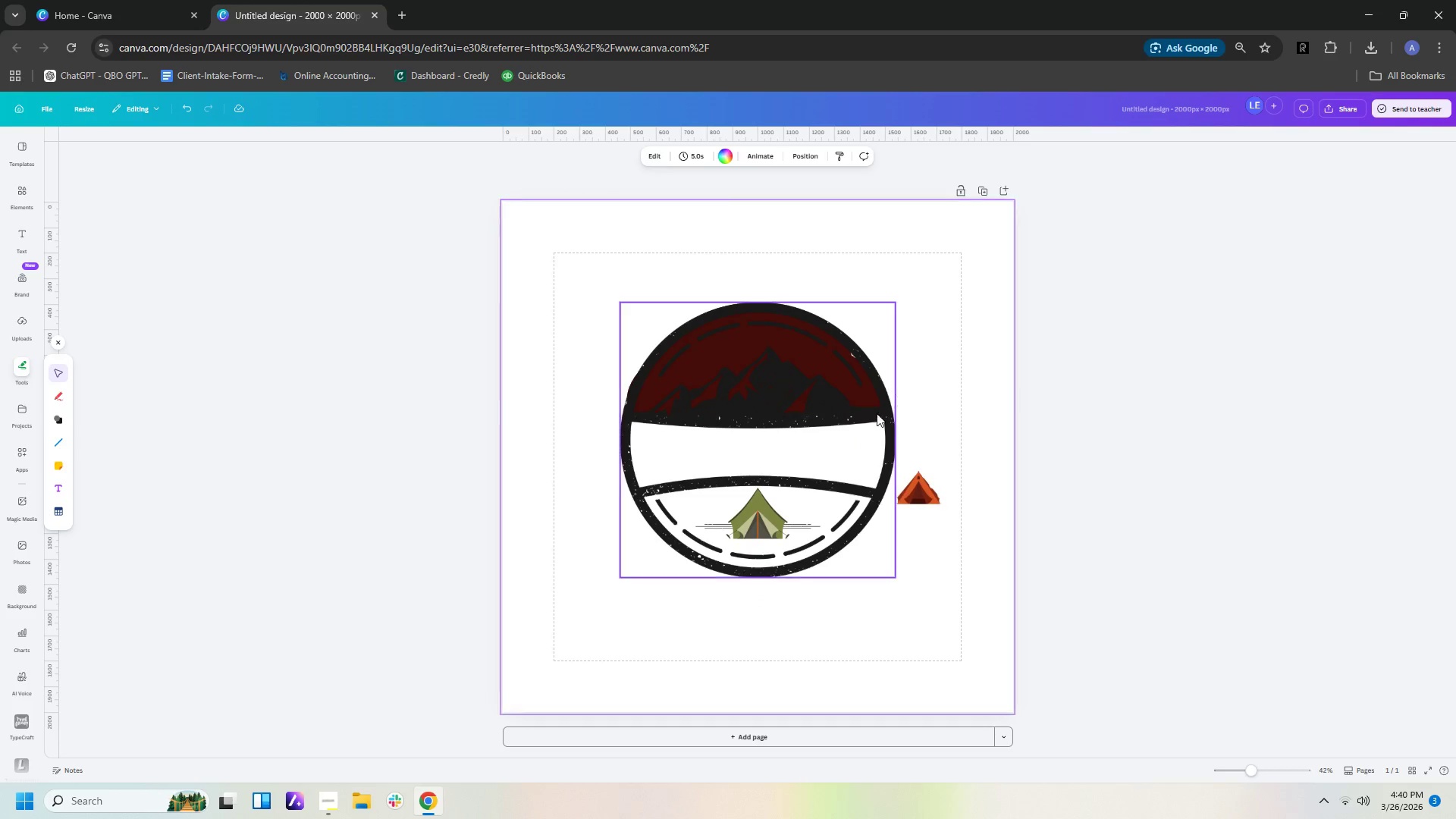 
left_click_drag(start_coordinate=[834, 453], to_coordinate=[827, 586])
 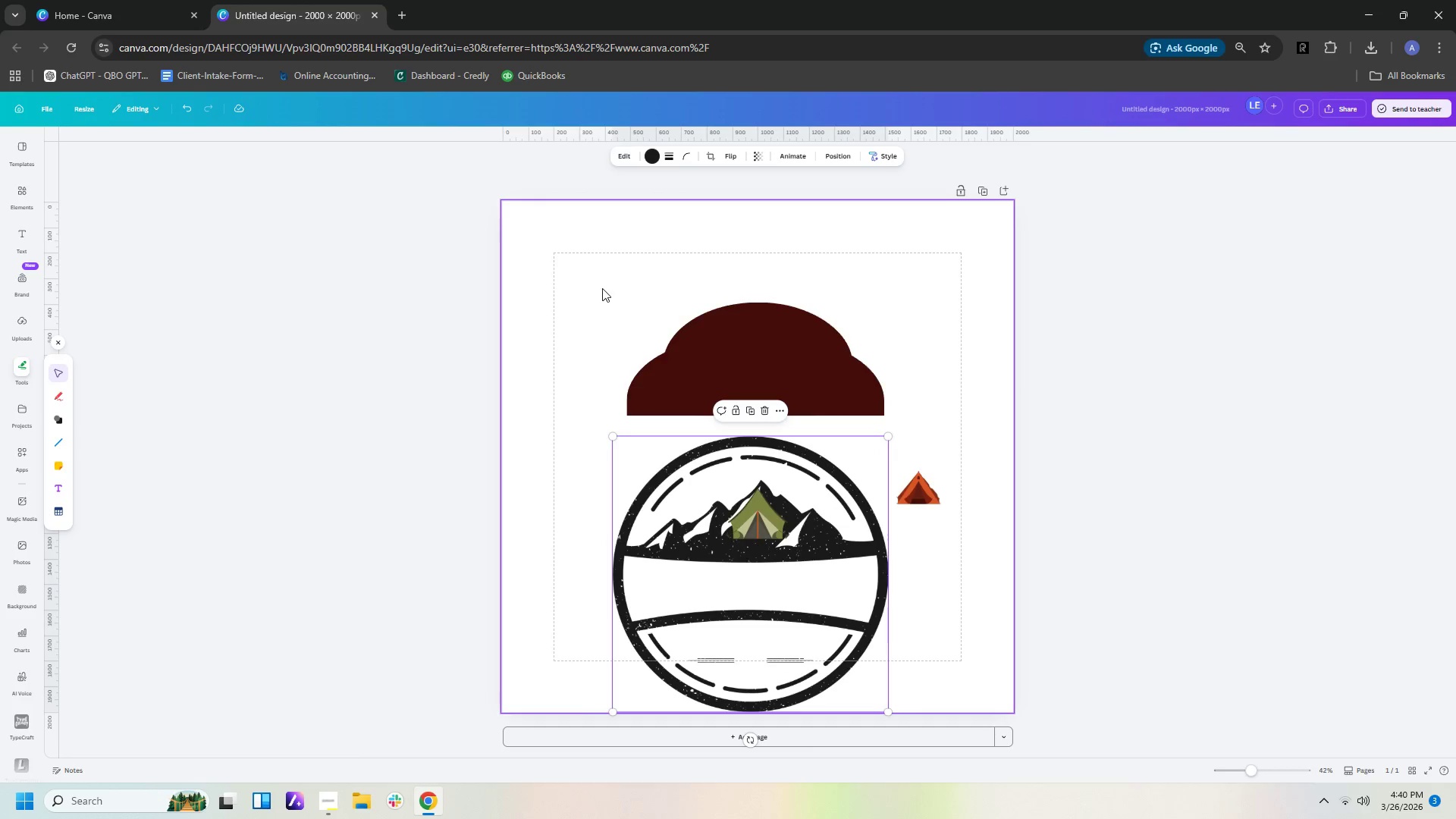 
left_click_drag(start_coordinate=[602, 286], to_coordinate=[942, 428])
 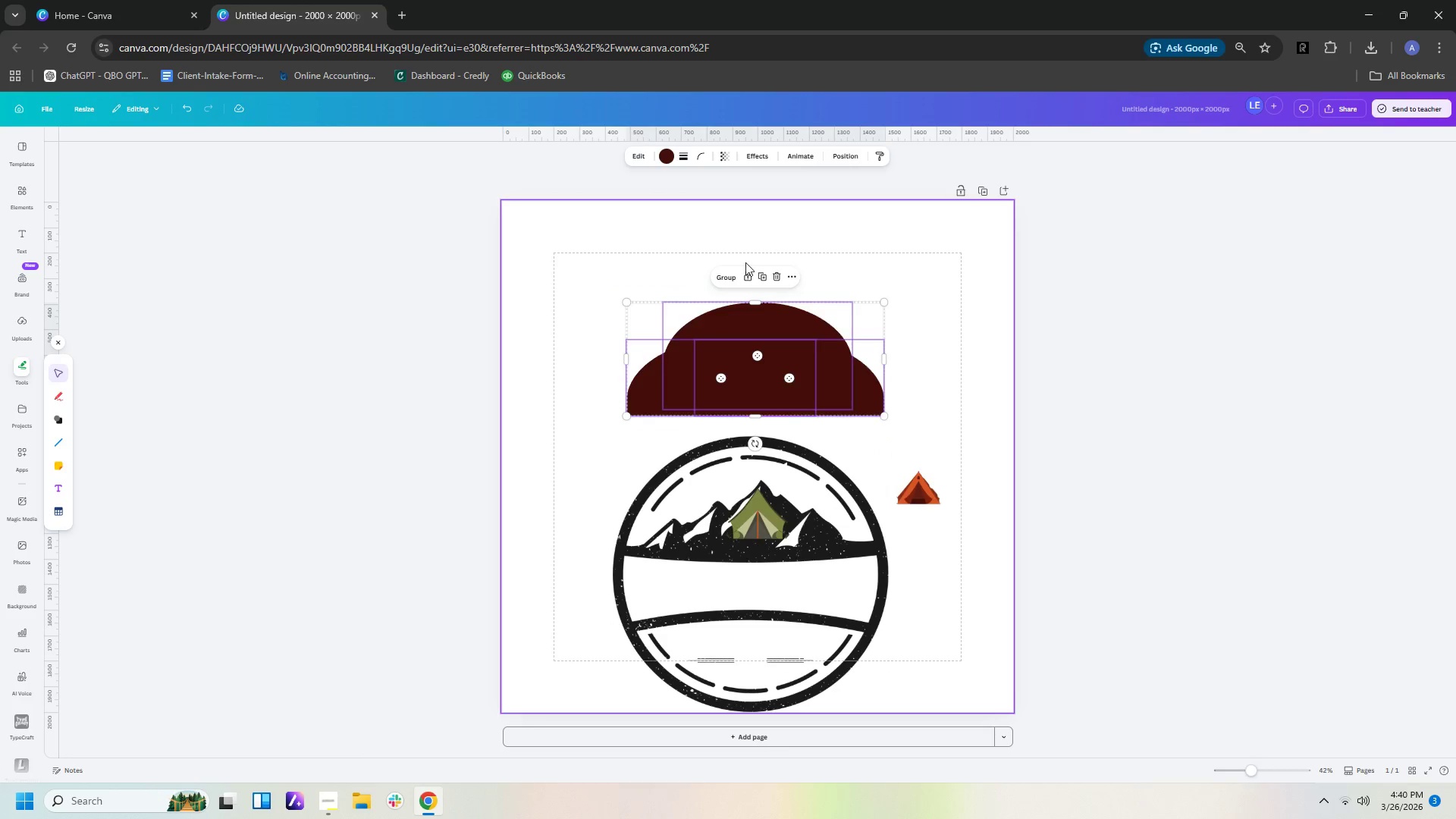 
left_click([721, 278])
 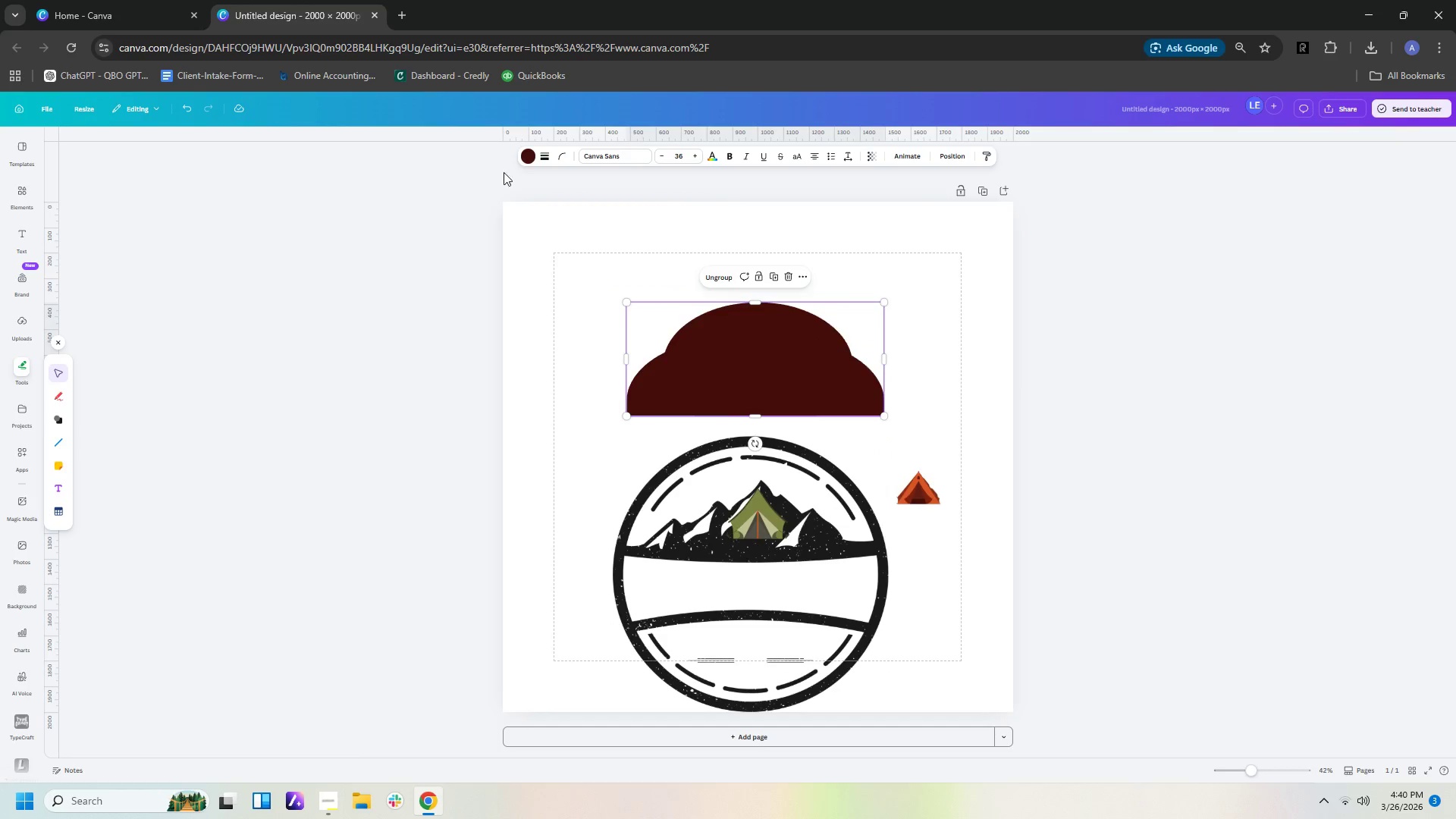 
left_click([531, 155])
 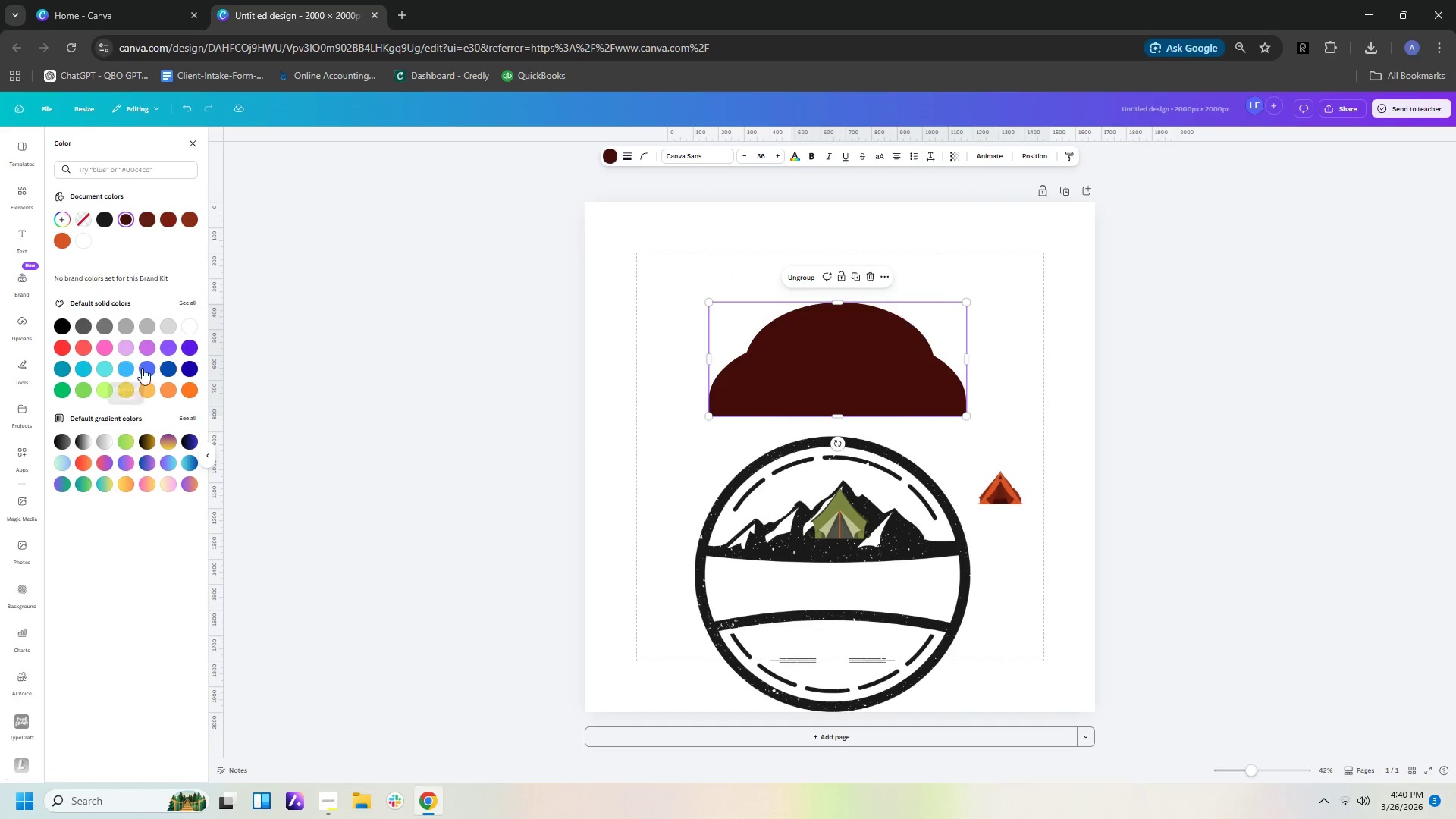 
left_click([165, 372])
 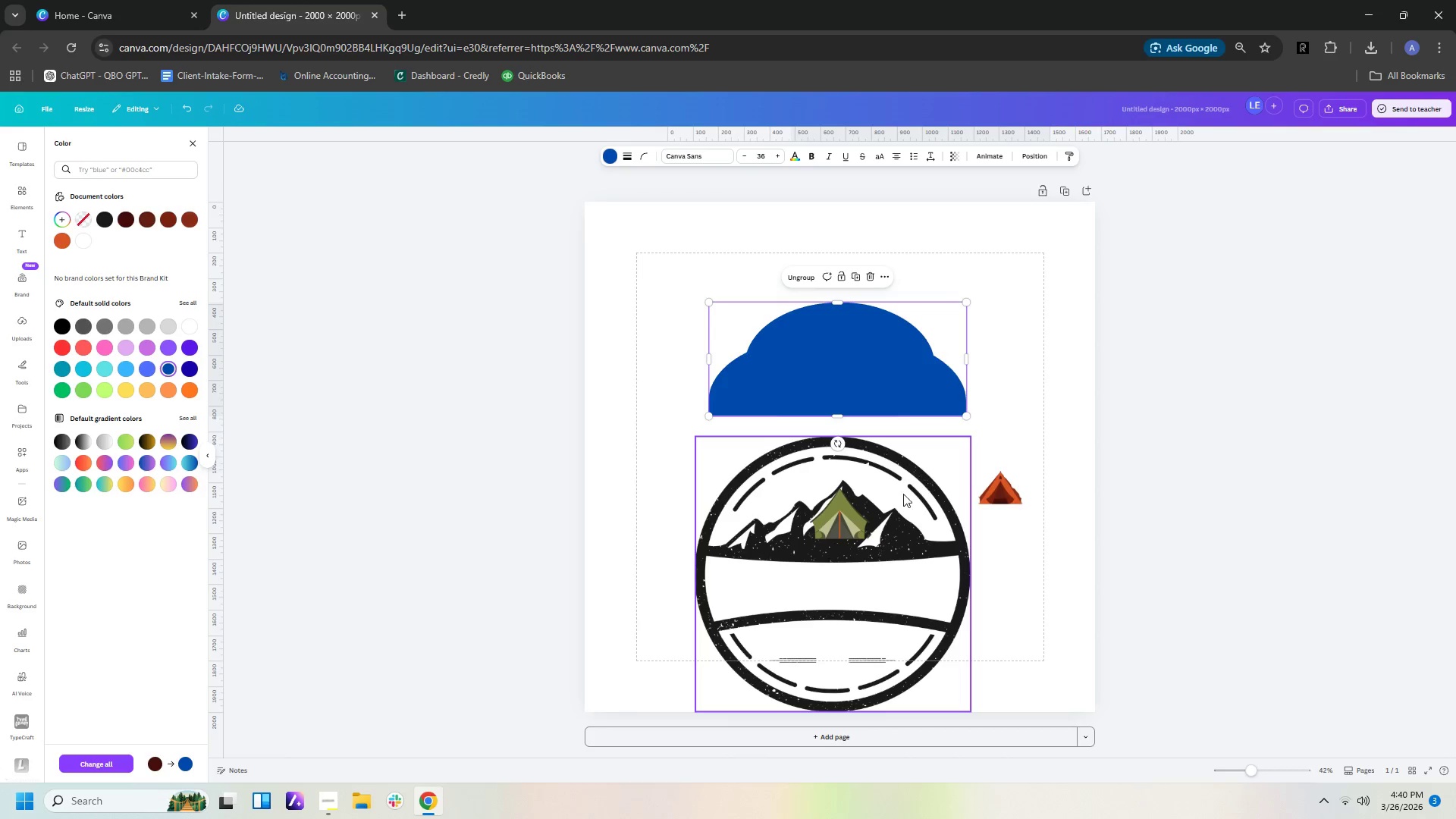 
left_click_drag(start_coordinate=[890, 522], to_coordinate=[896, 387])
 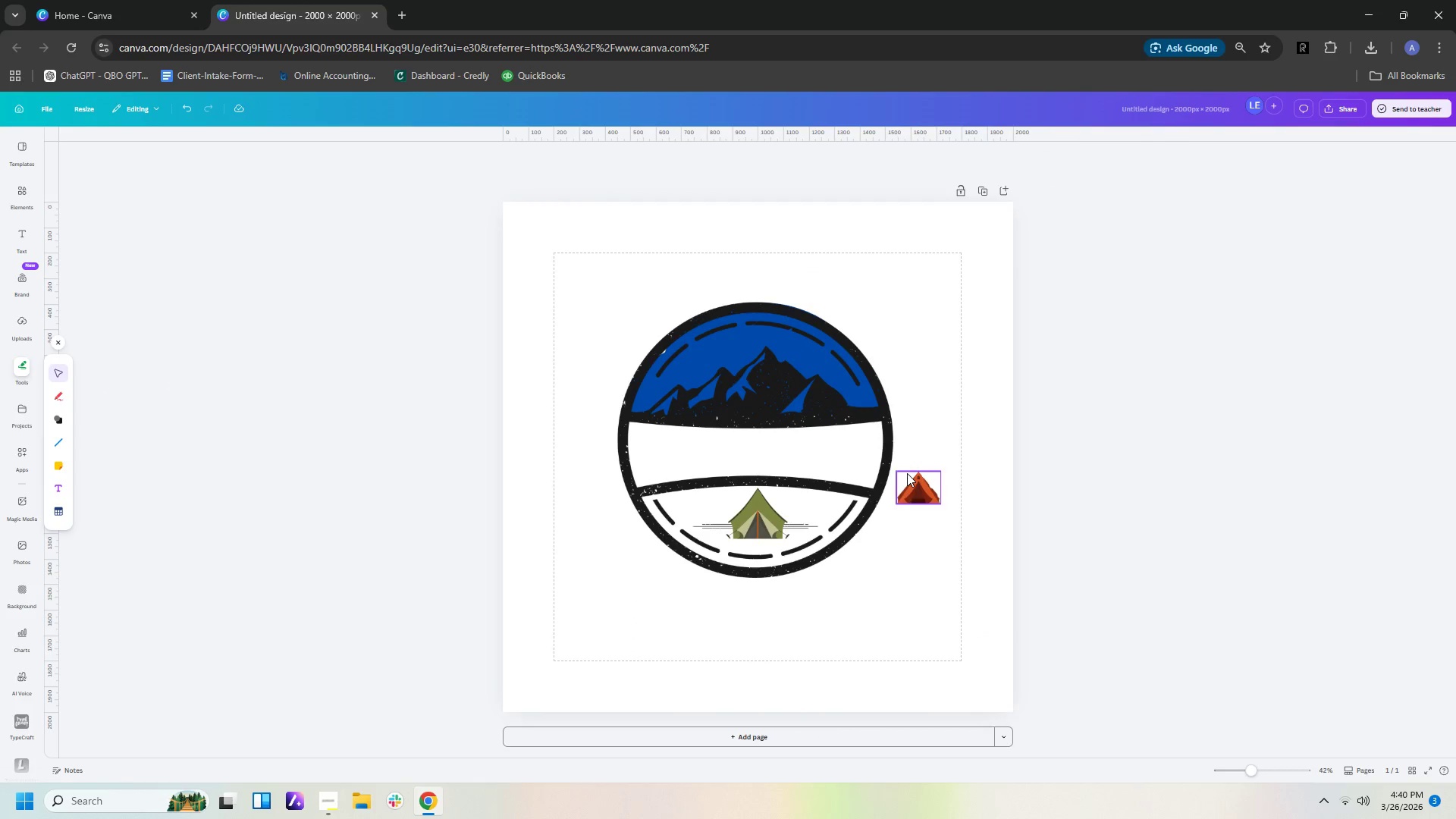 
left_click_drag(start_coordinate=[922, 484], to_coordinate=[680, 358])
 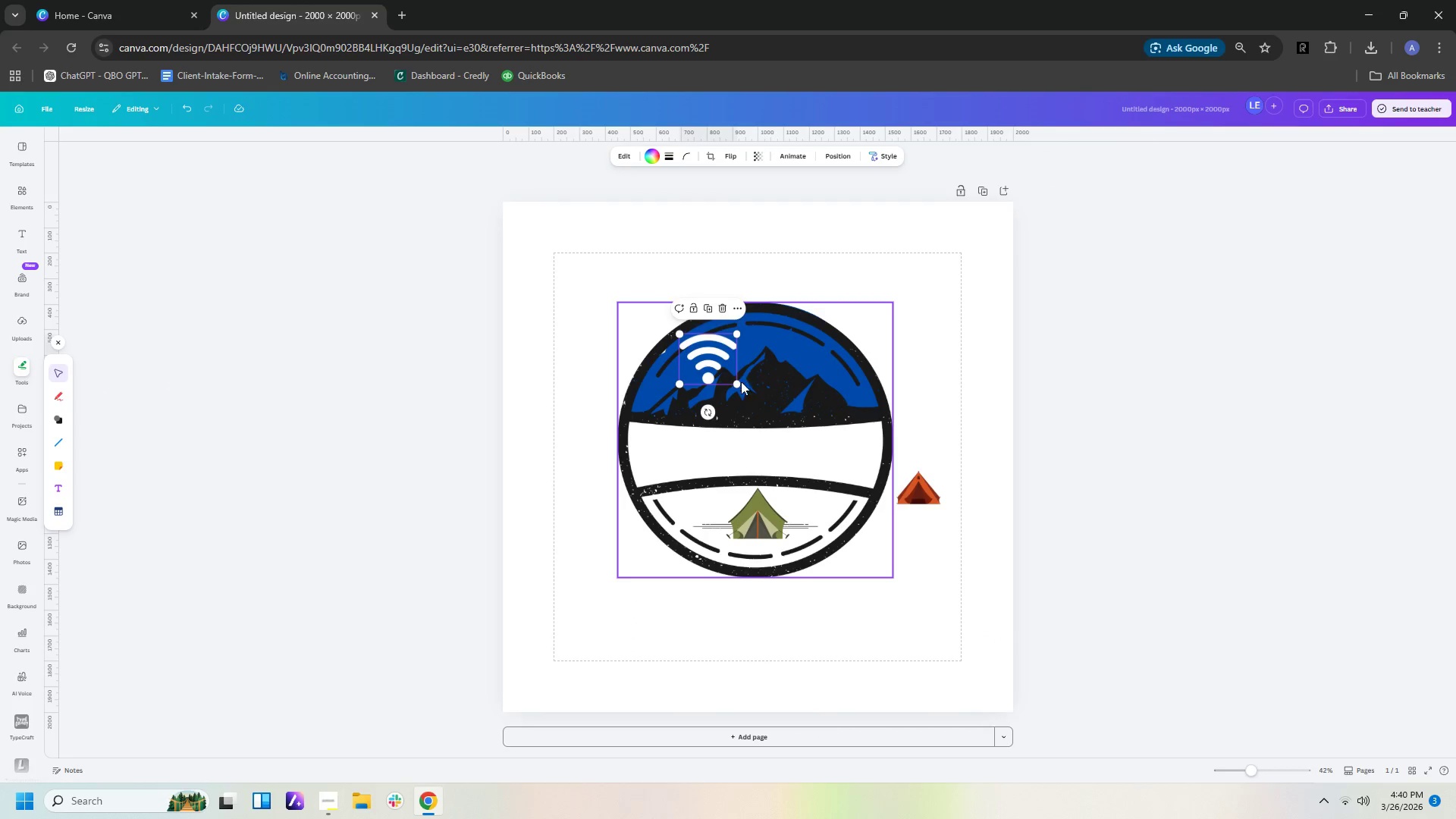 
left_click_drag(start_coordinate=[733, 381], to_coordinate=[702, 350])
 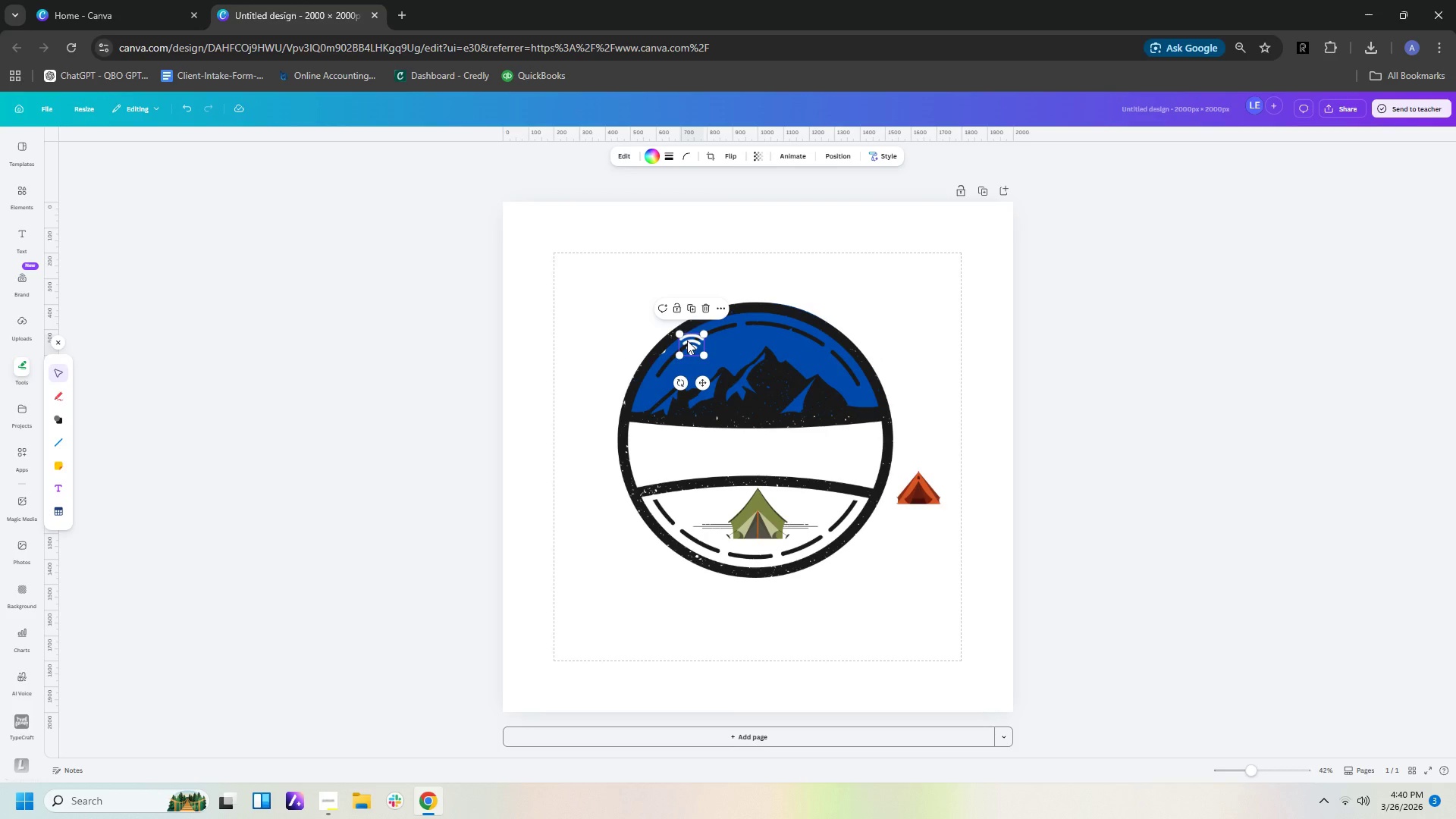 
left_click_drag(start_coordinate=[687, 340], to_coordinate=[711, 346])
 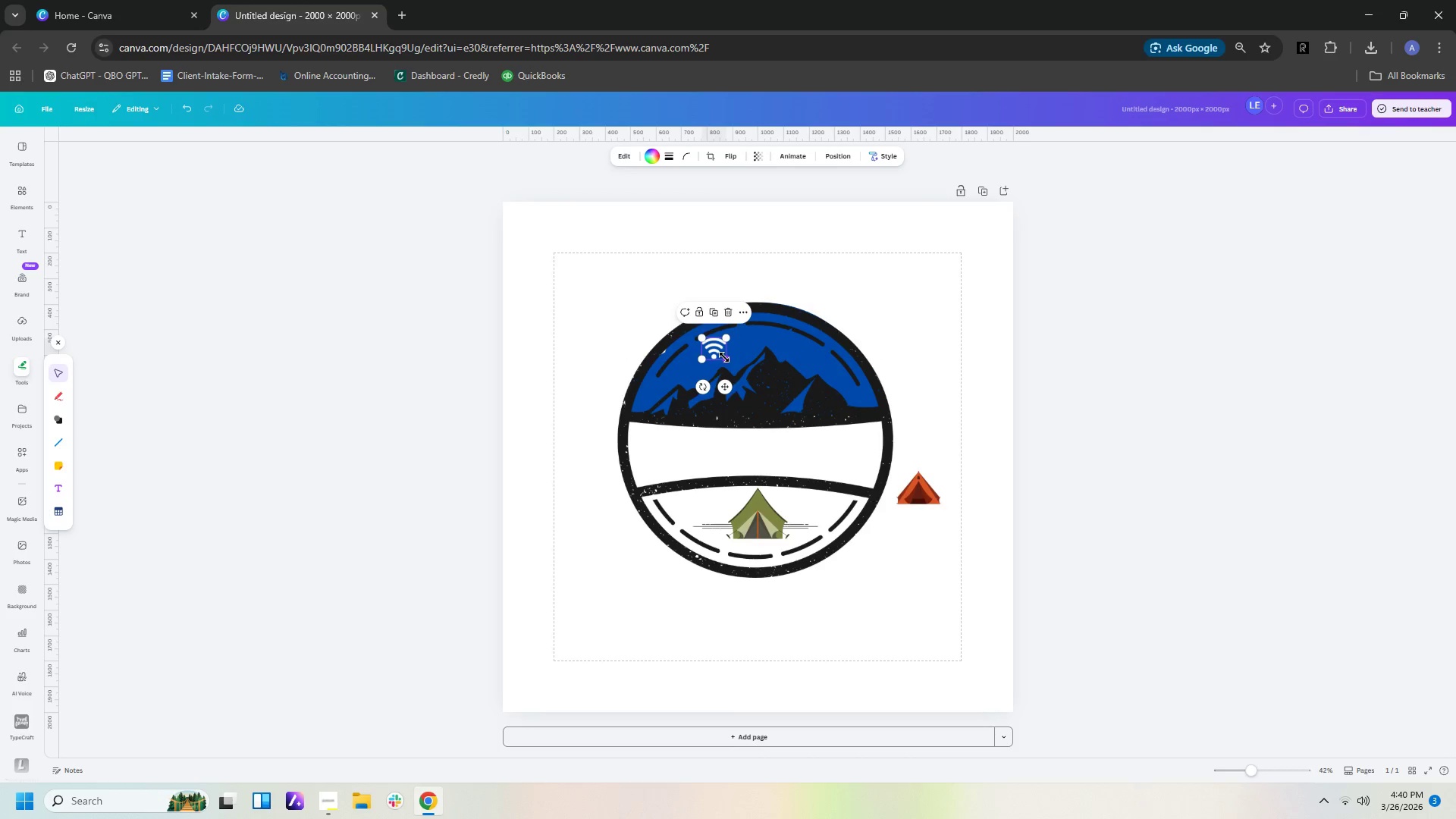 
left_click_drag(start_coordinate=[724, 357], to_coordinate=[733, 359])
 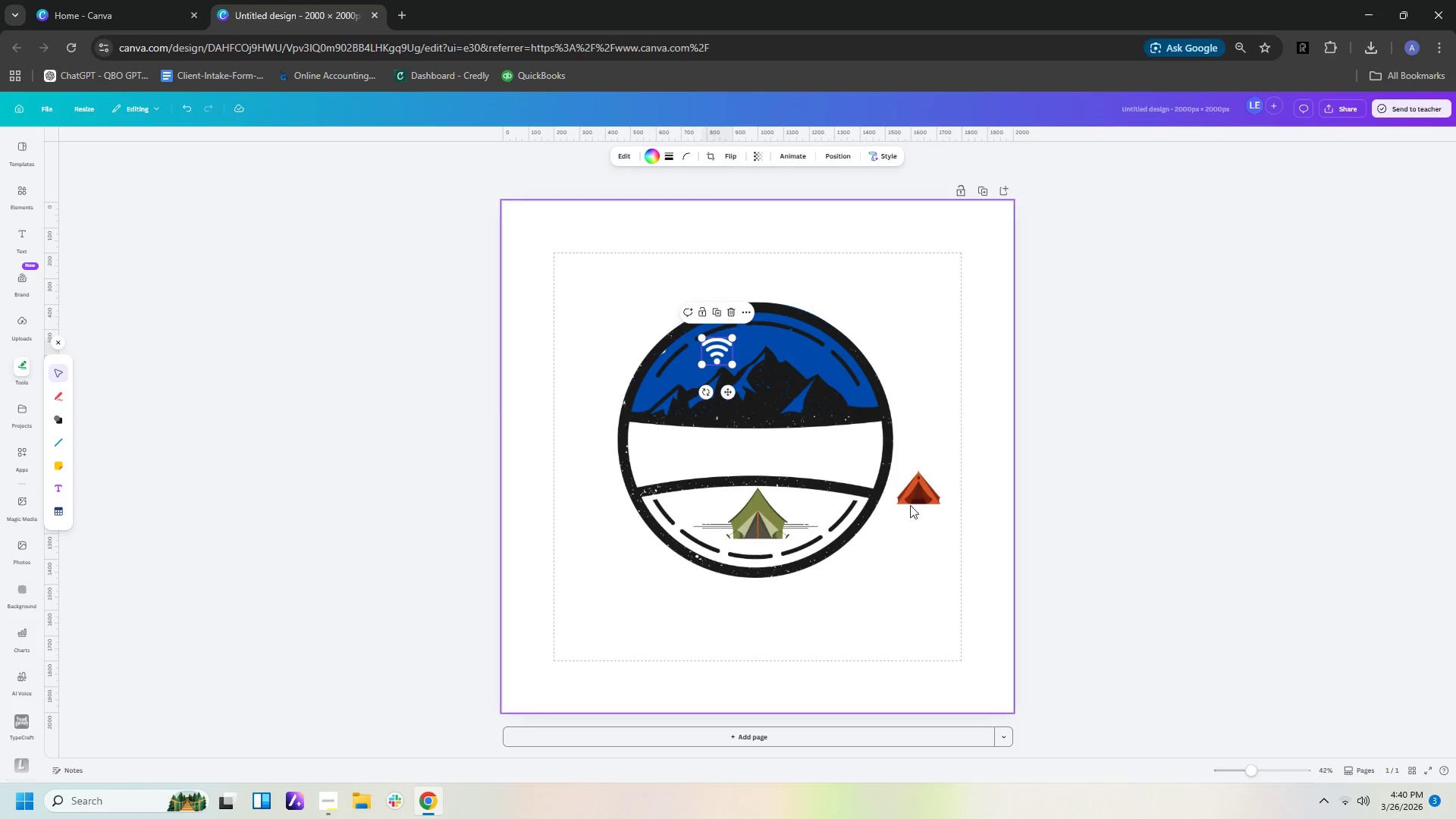 
left_click_drag(start_coordinate=[925, 486], to_coordinate=[759, 403])
 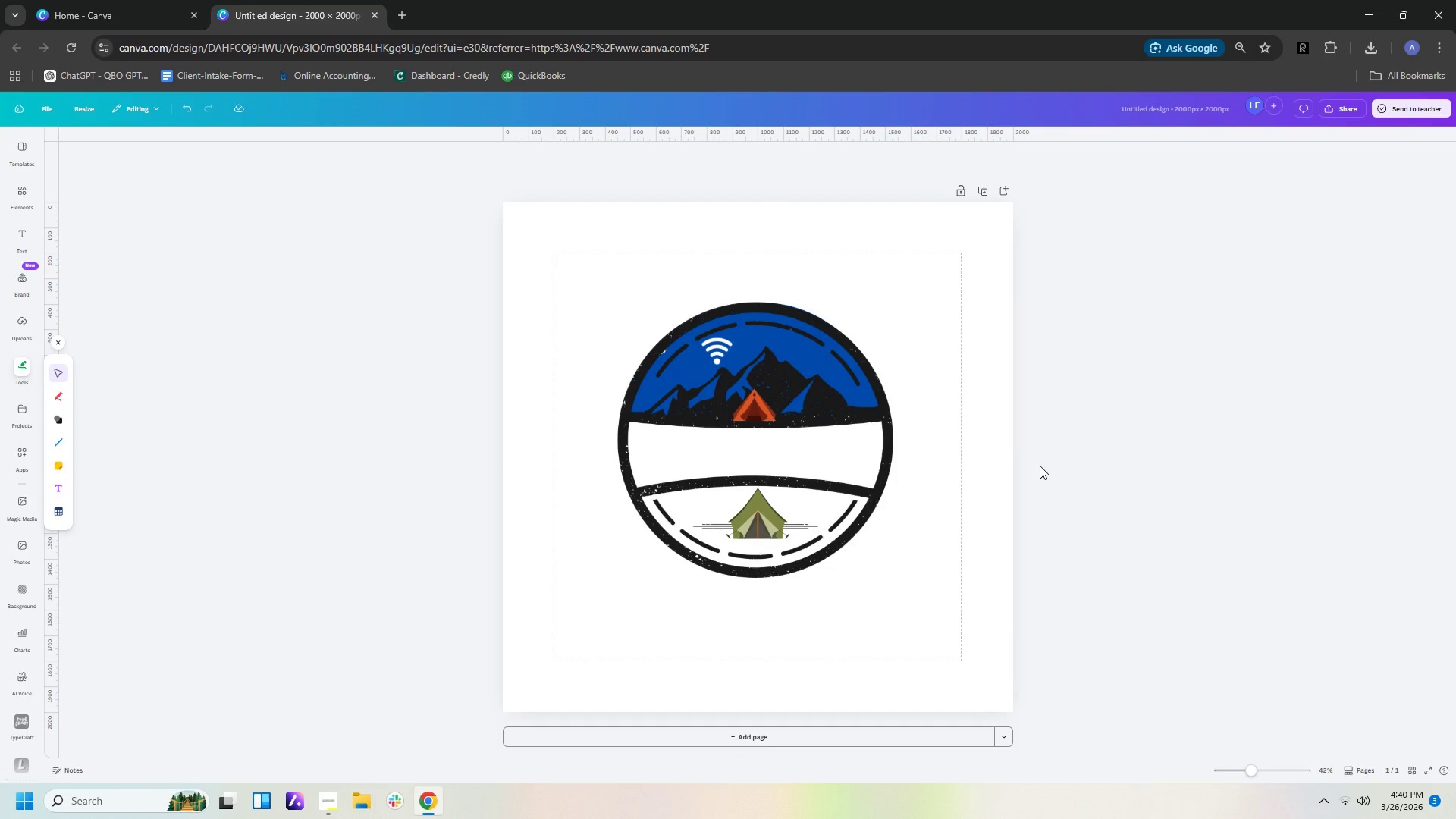 
wait(6.05)
 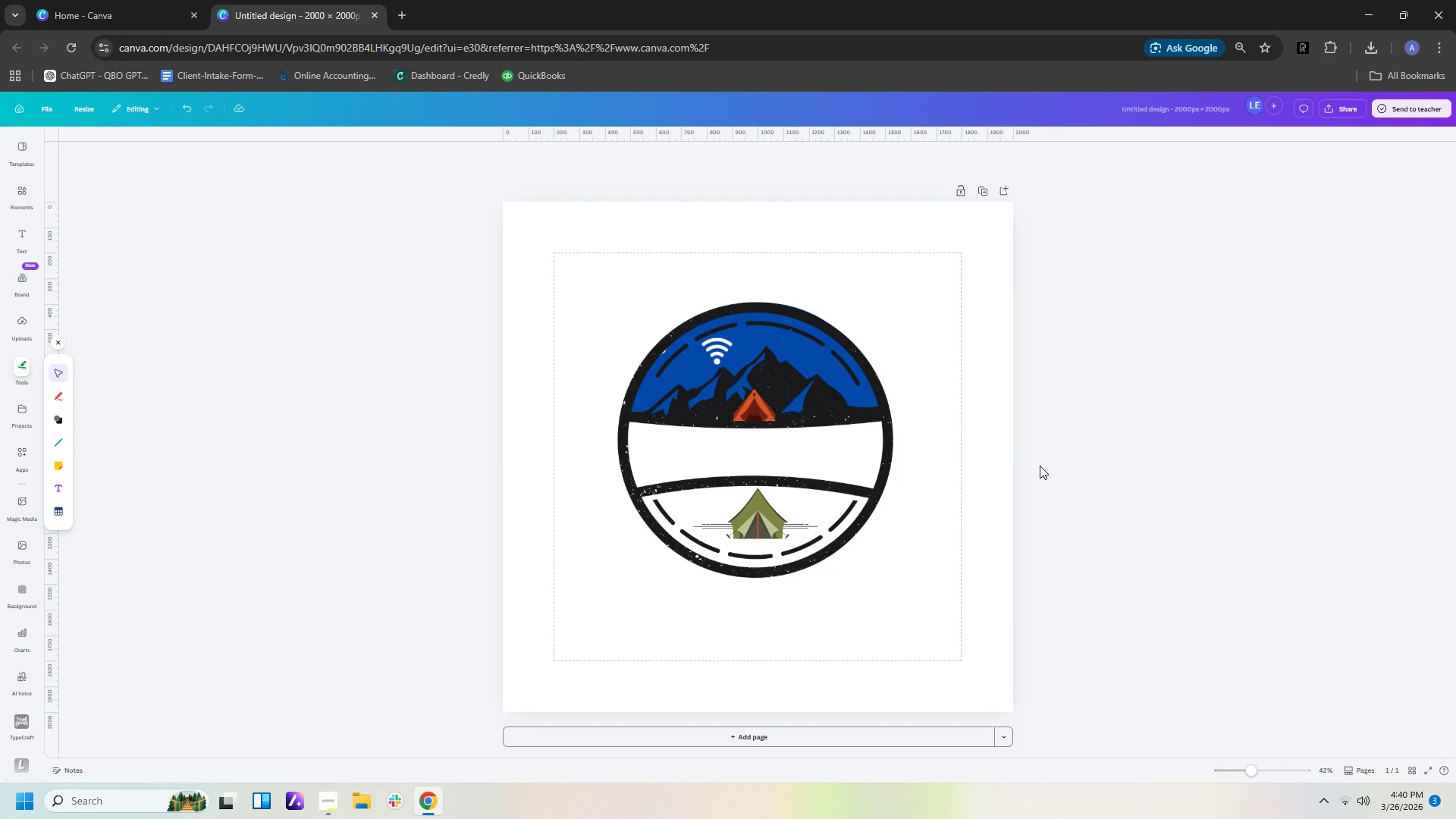 
left_click([11, 190])
 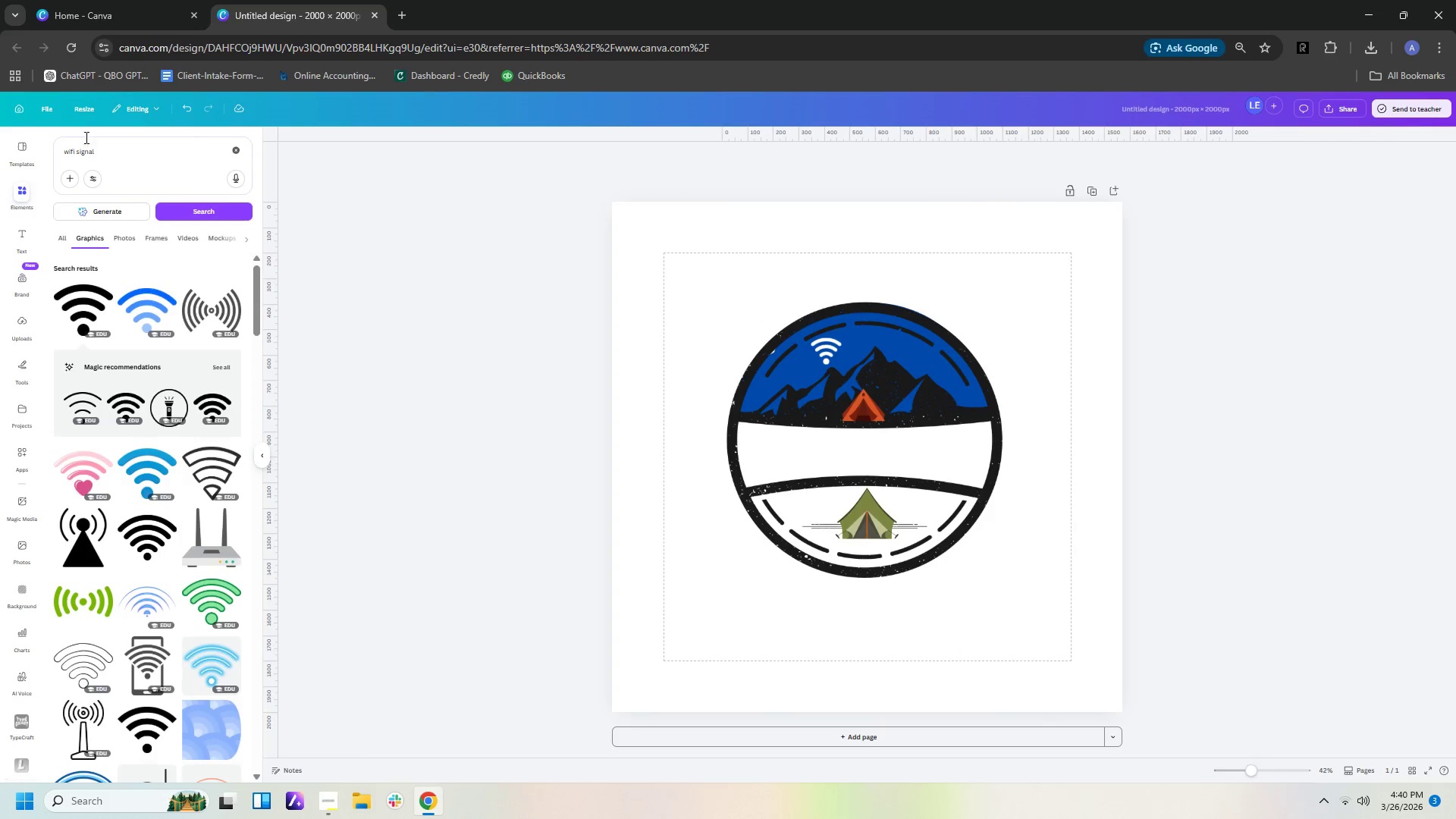 
left_click_drag(start_coordinate=[111, 149], to_coordinate=[0, 143])
 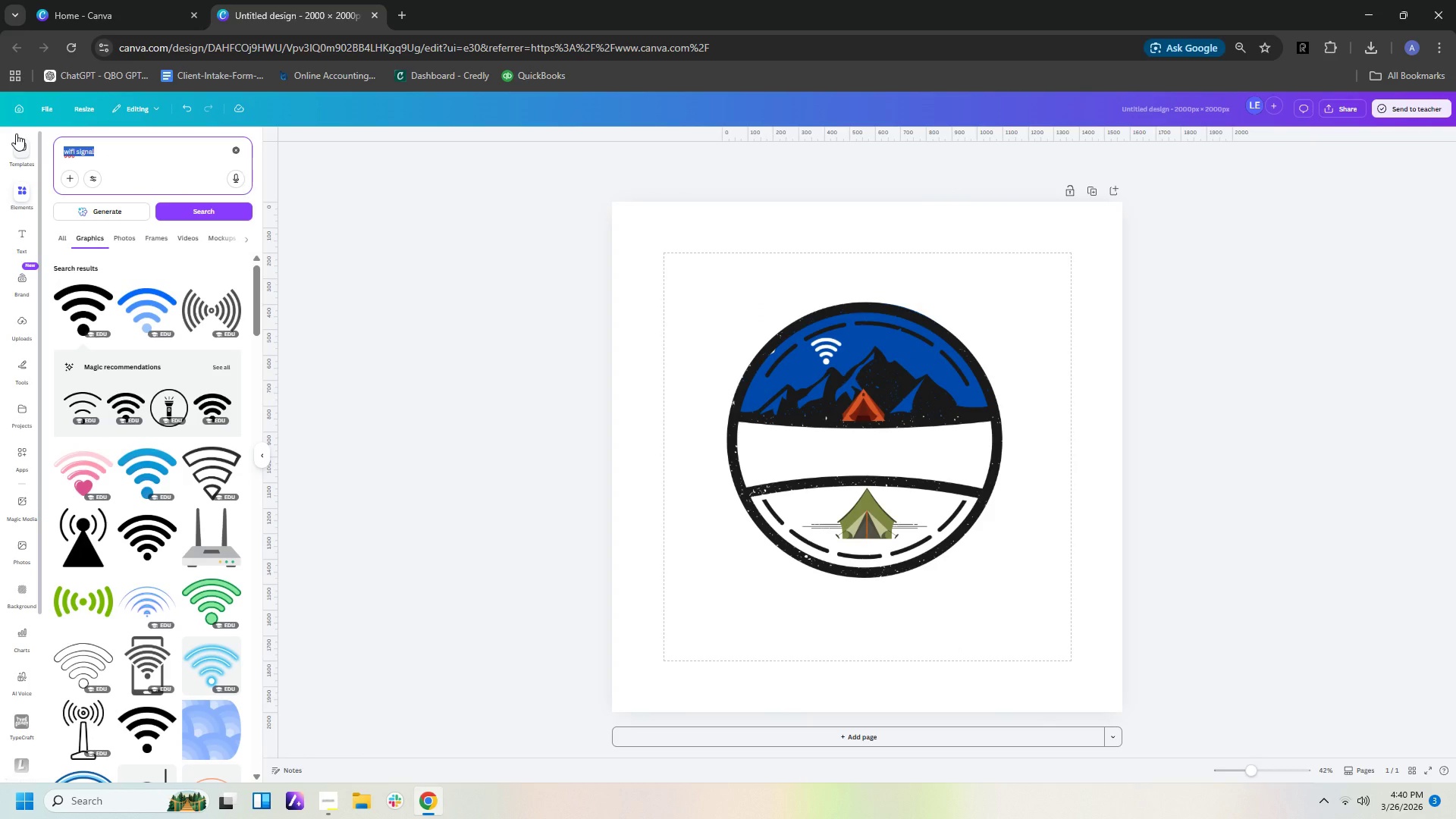 
type(star)
 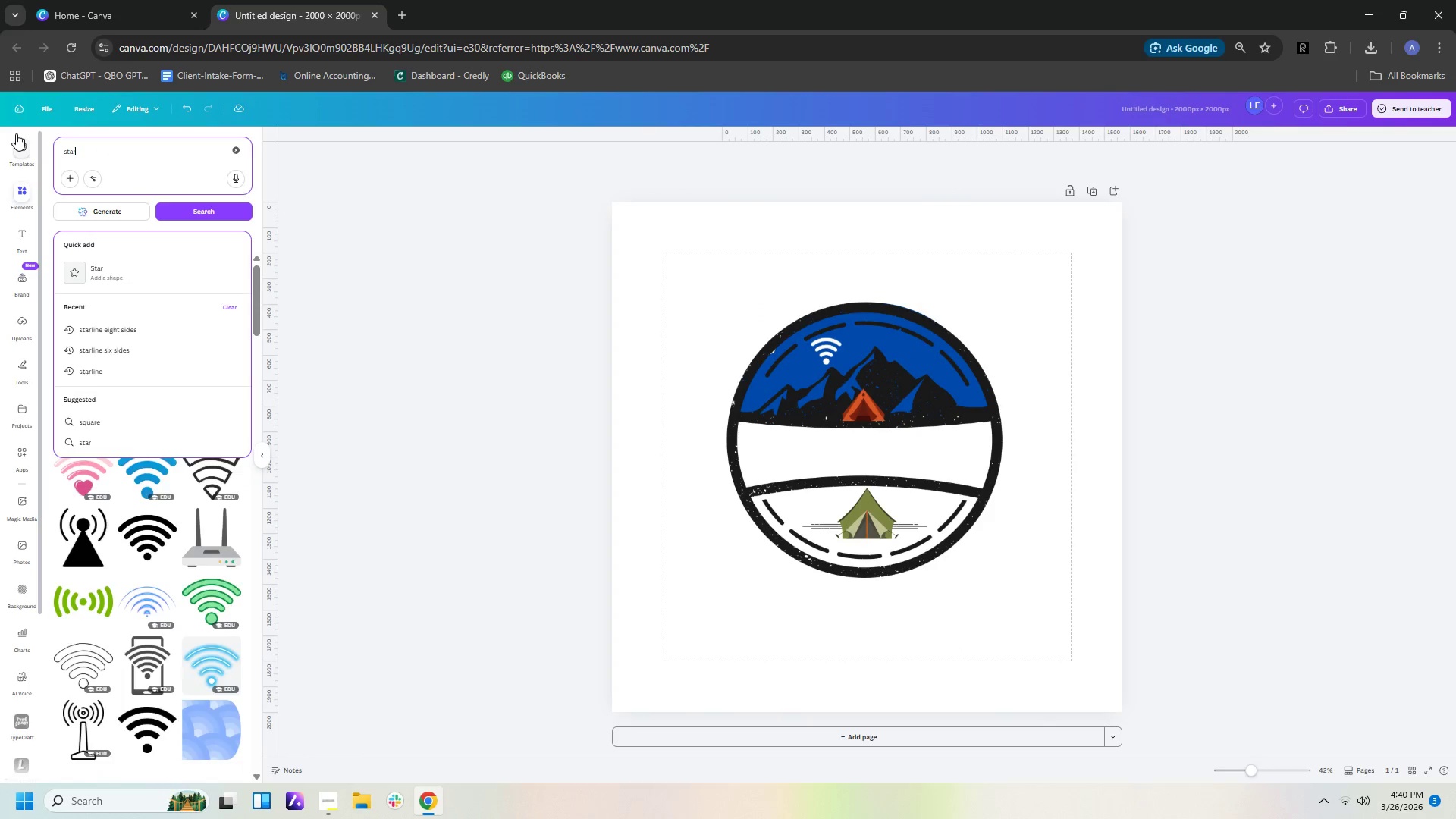 
key(Enter)
 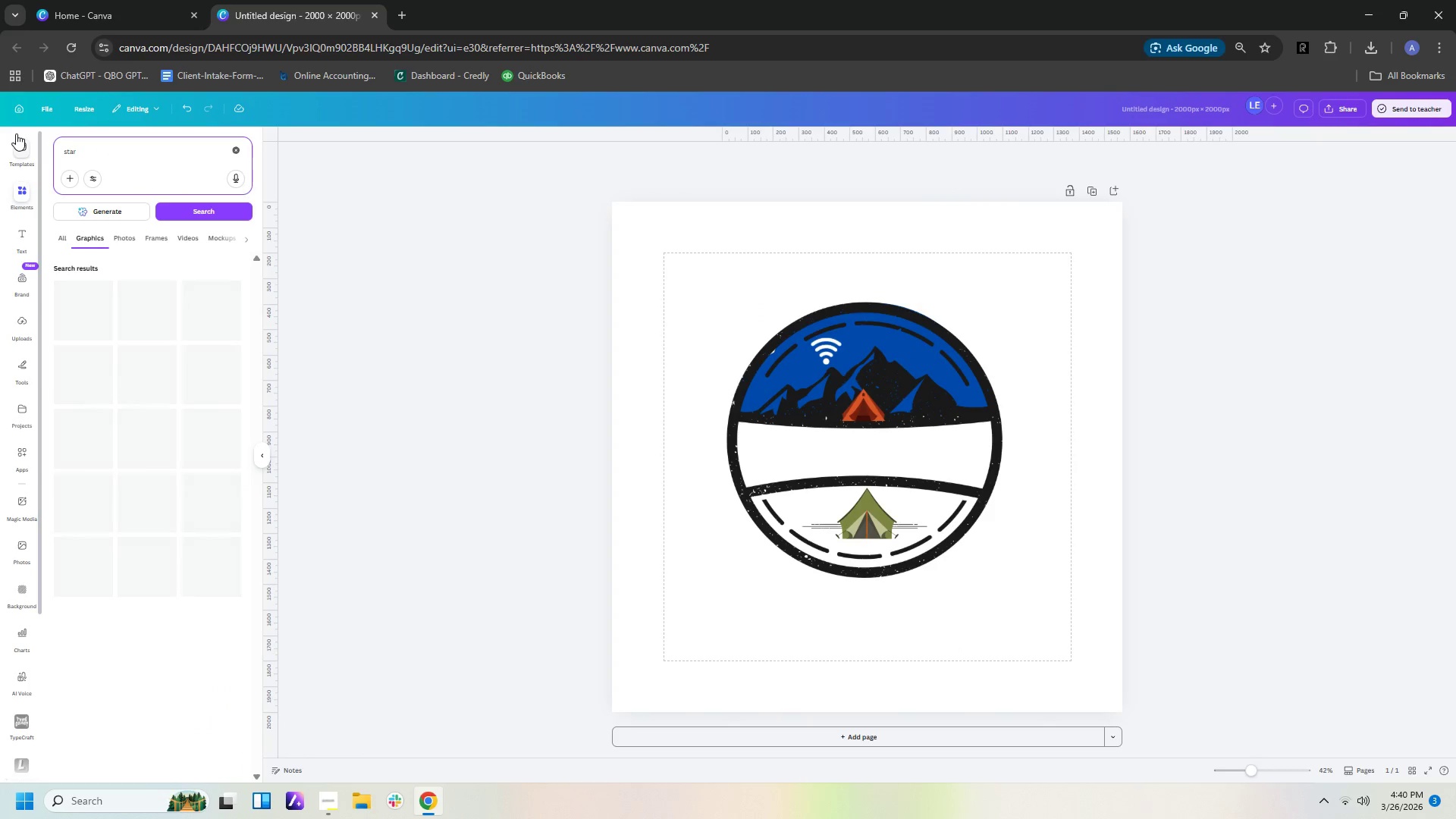 
key(Enter)
 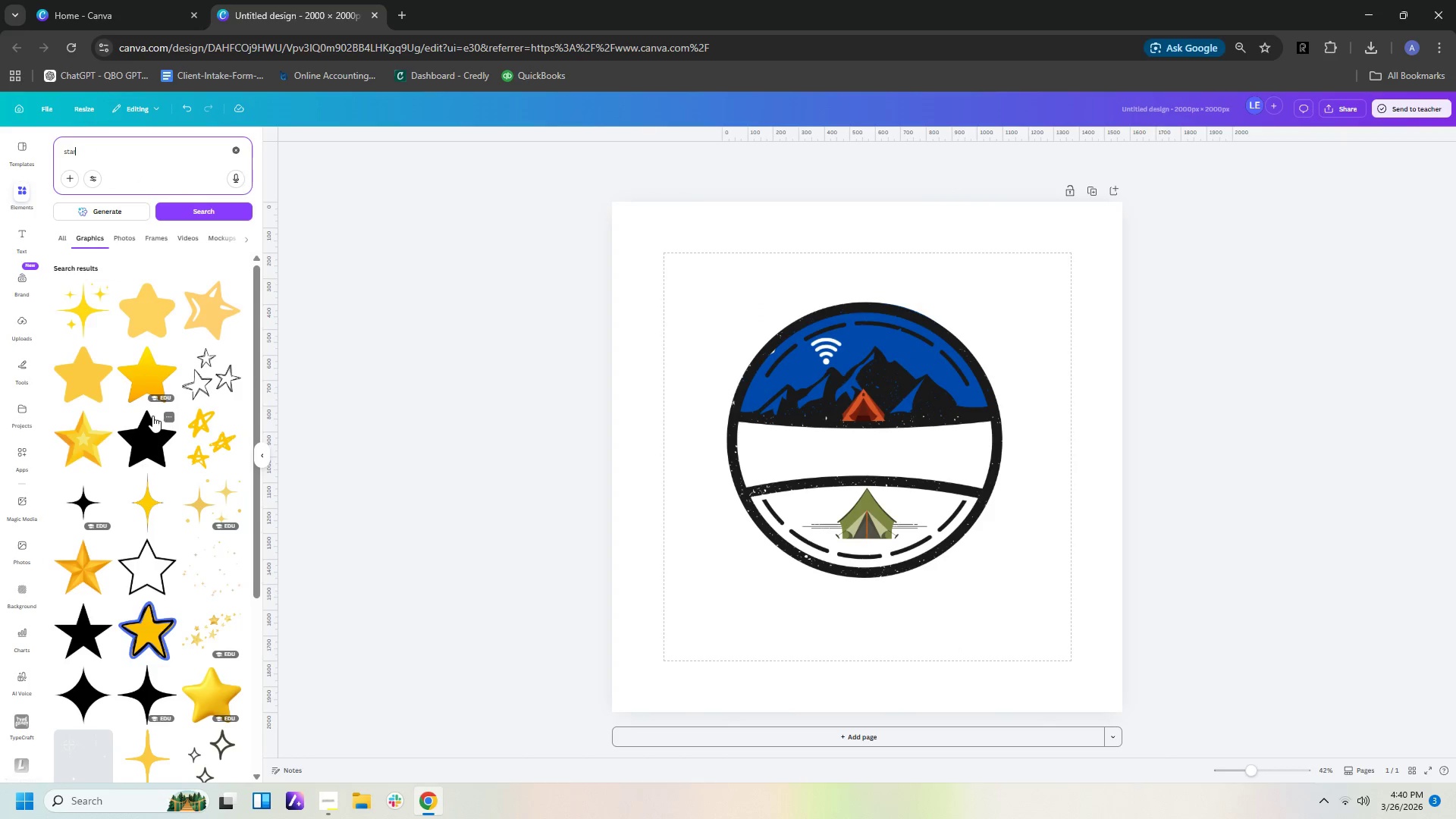 
mouse_move([168, 427])
 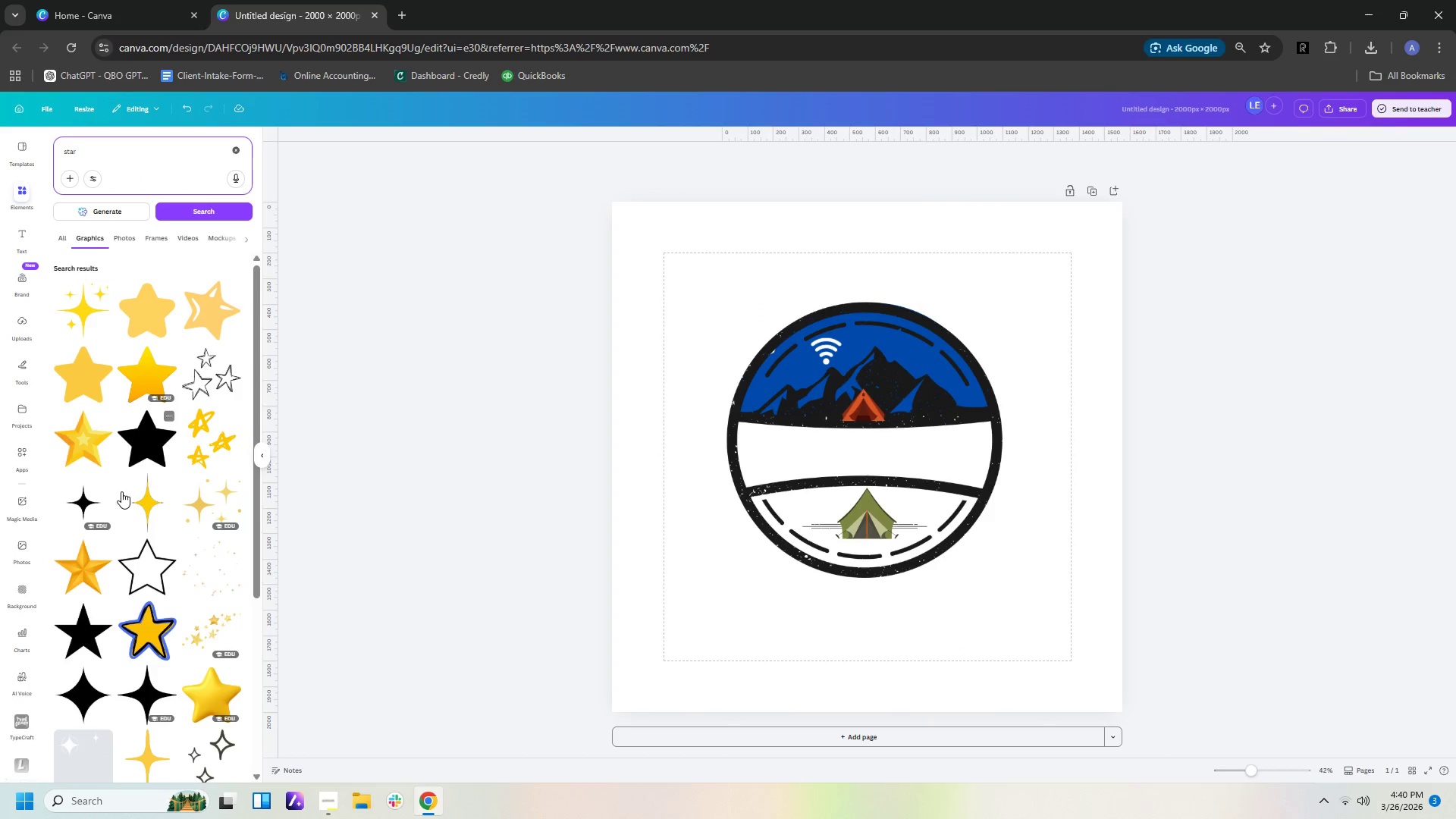 
mouse_move([86, 524])
 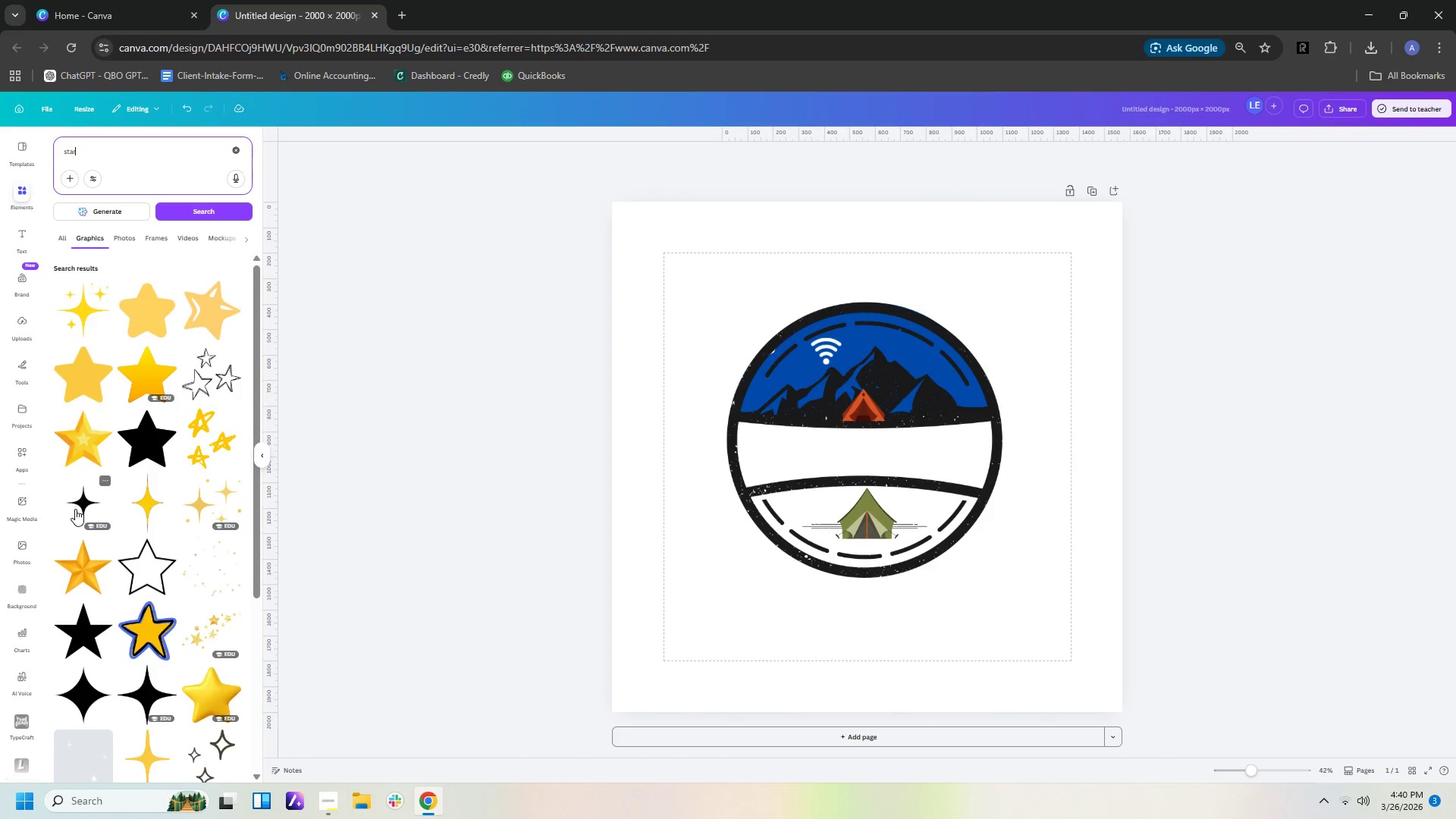 
scroll: coordinate [177, 514], scroll_direction: down, amount: 12.0
 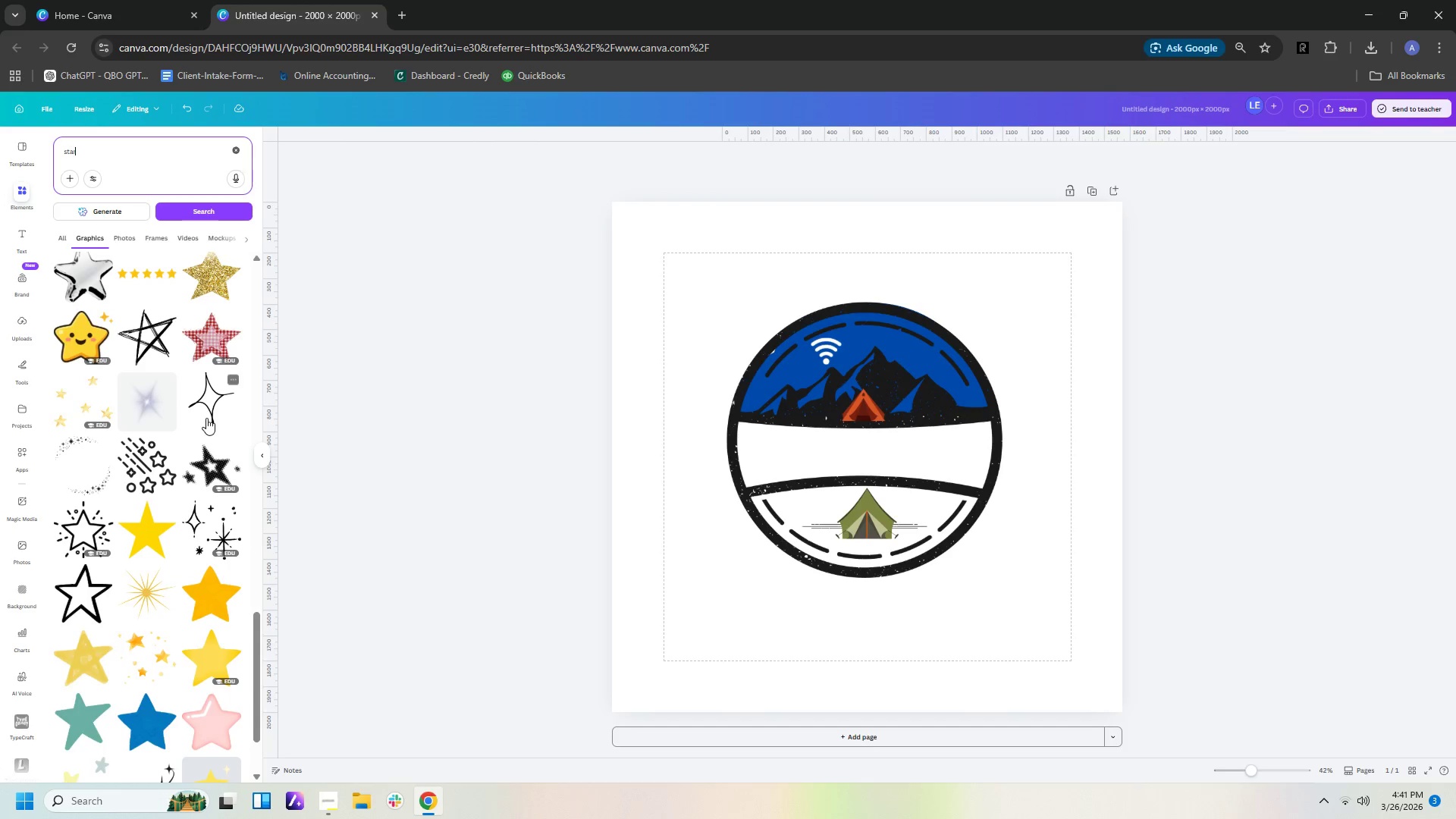 
left_click([213, 406])
 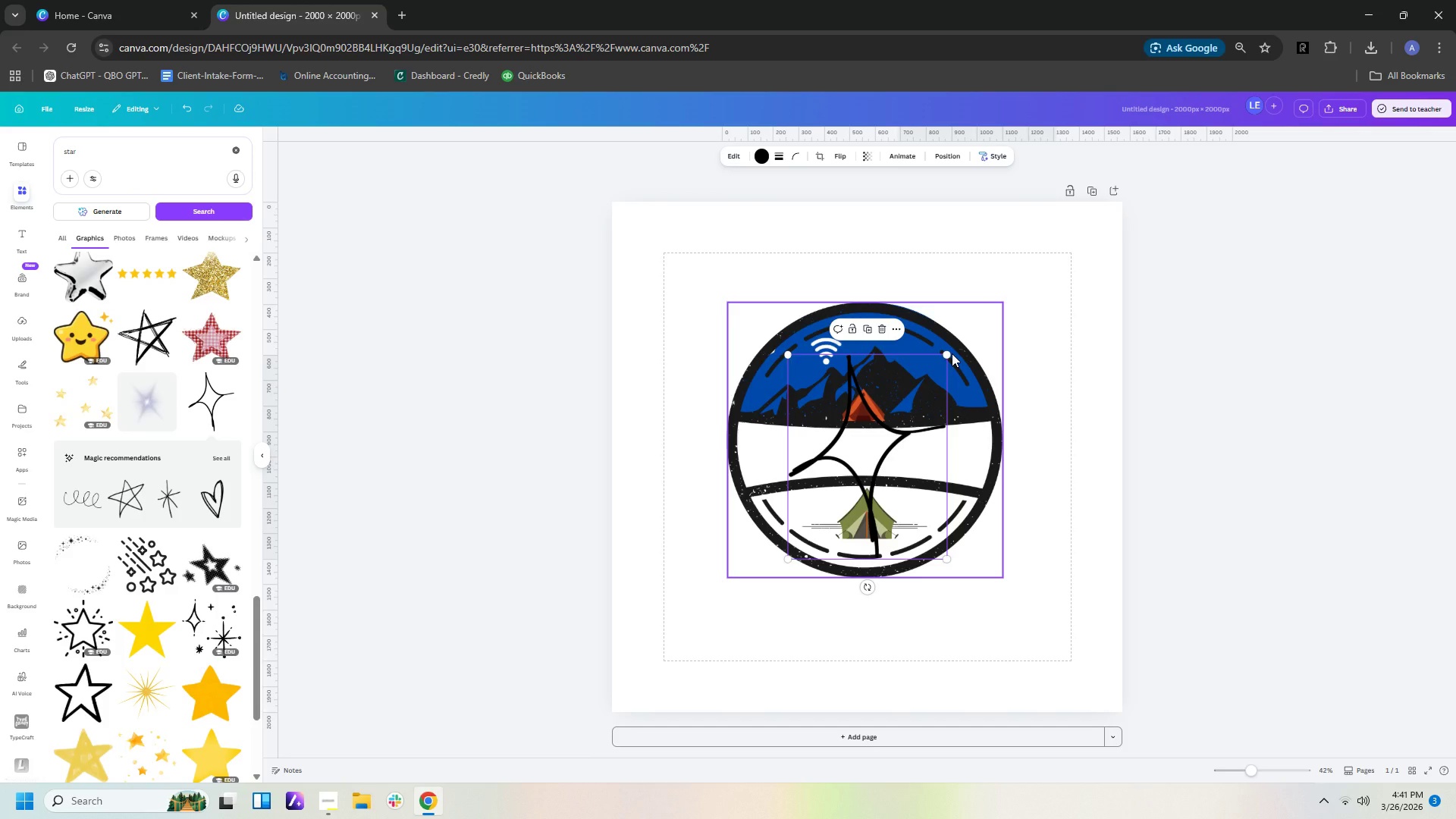 
key(Delete)
 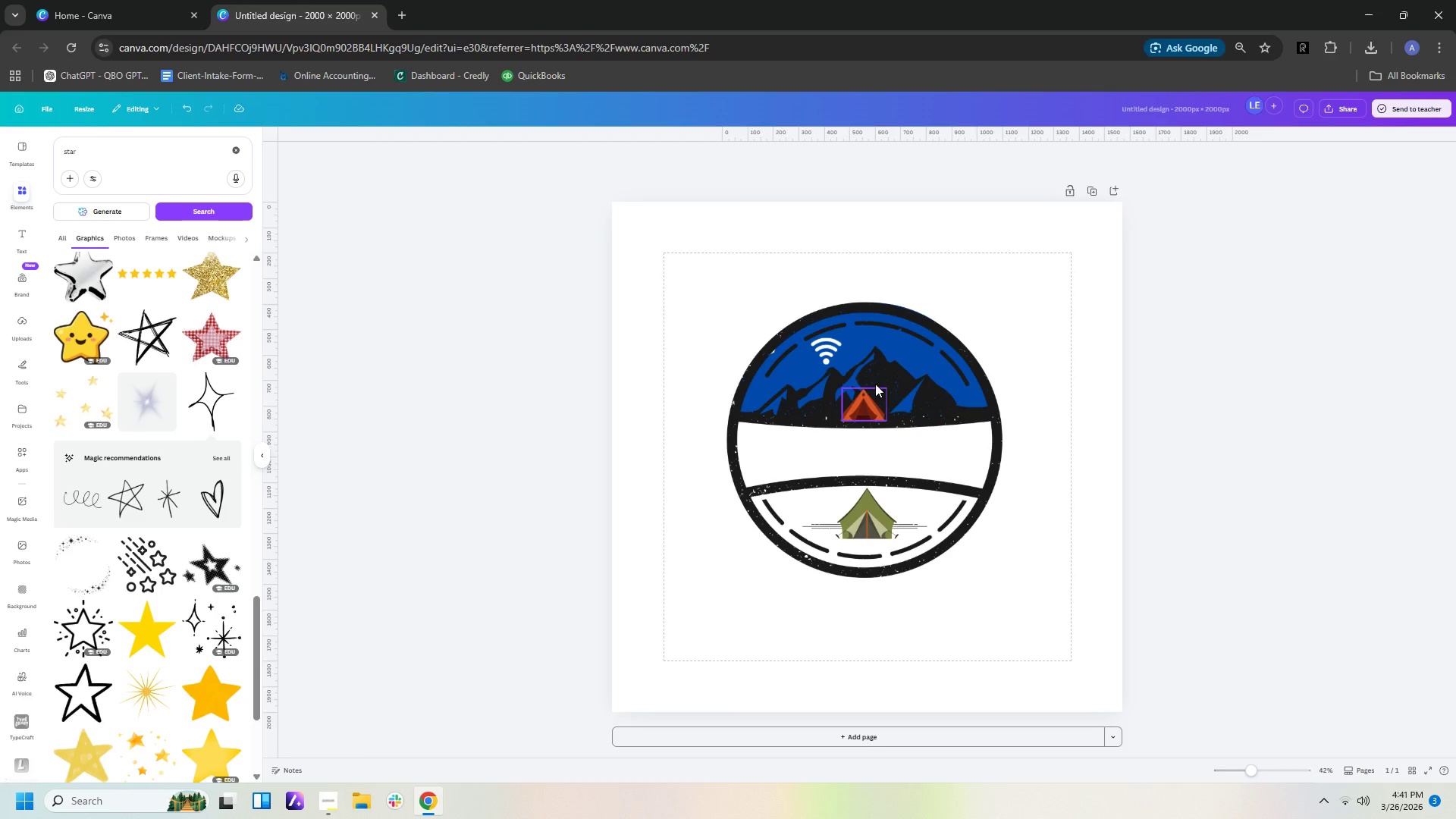 
scroll: coordinate [875, 383], scroll_direction: none, amount: 0.0
 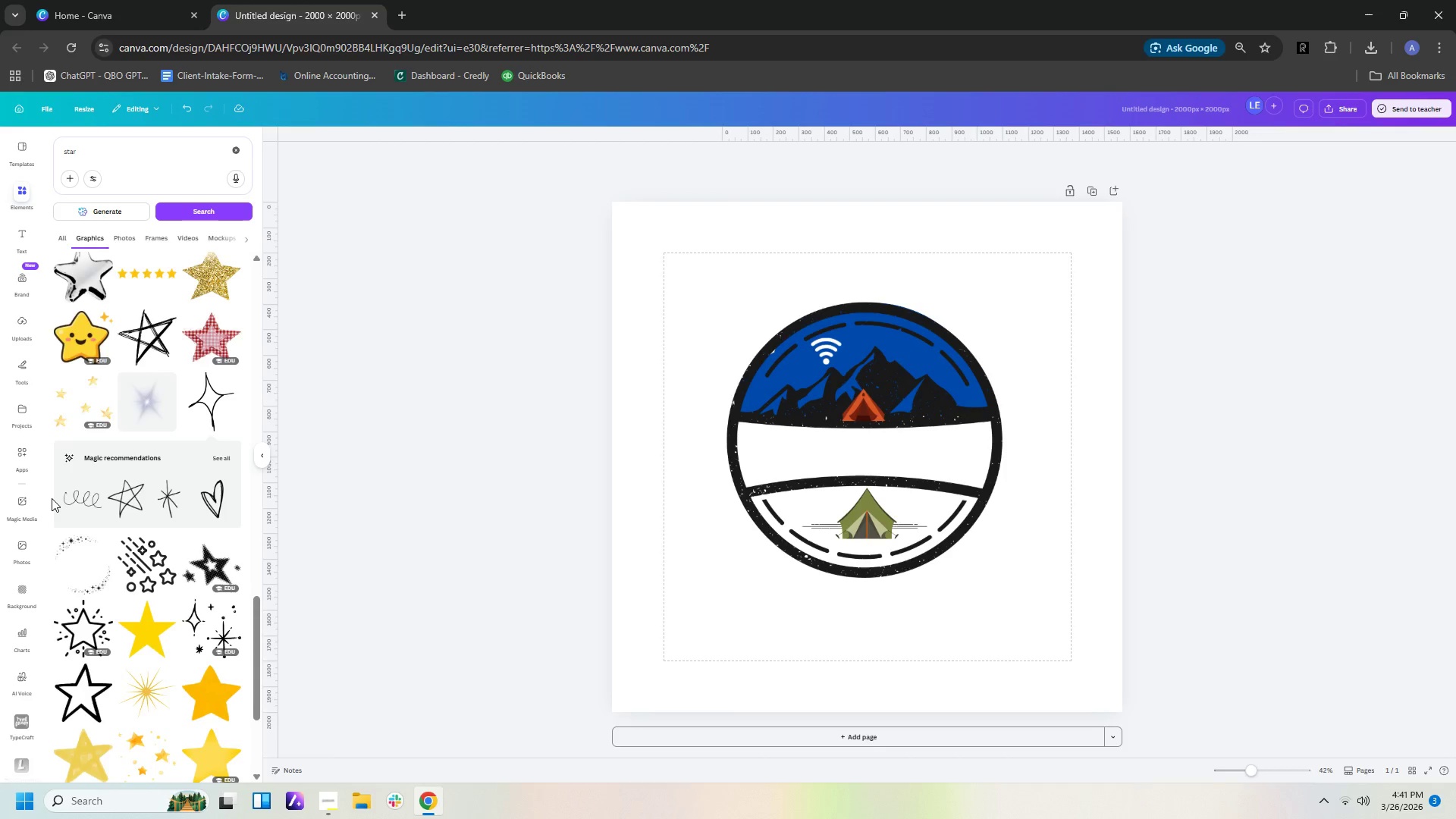 
scroll: coordinate [53, 501], scroll_direction: down, amount: 15.0
 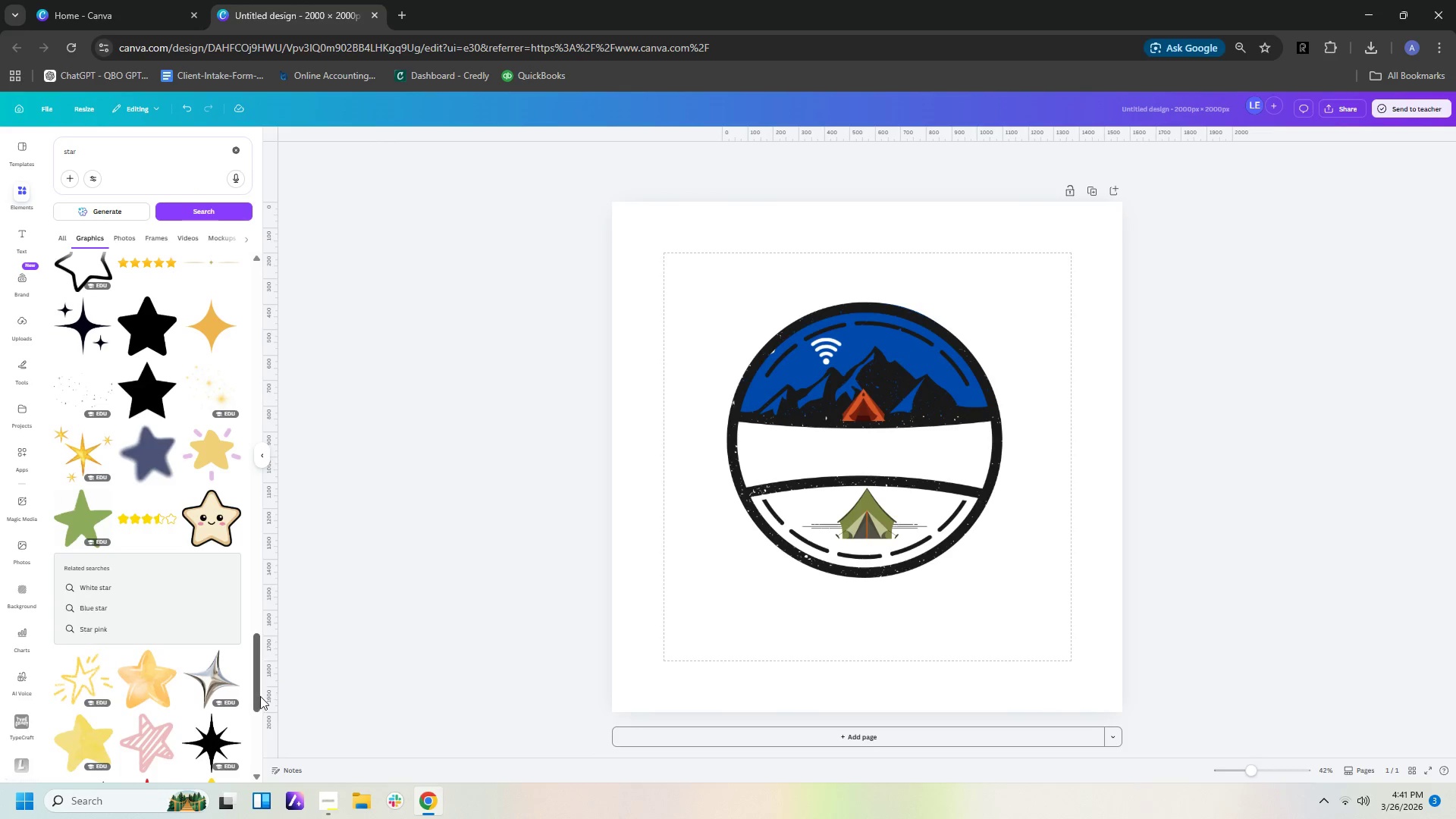 
left_click_drag(start_coordinate=[255, 689], to_coordinate=[312, 256])
 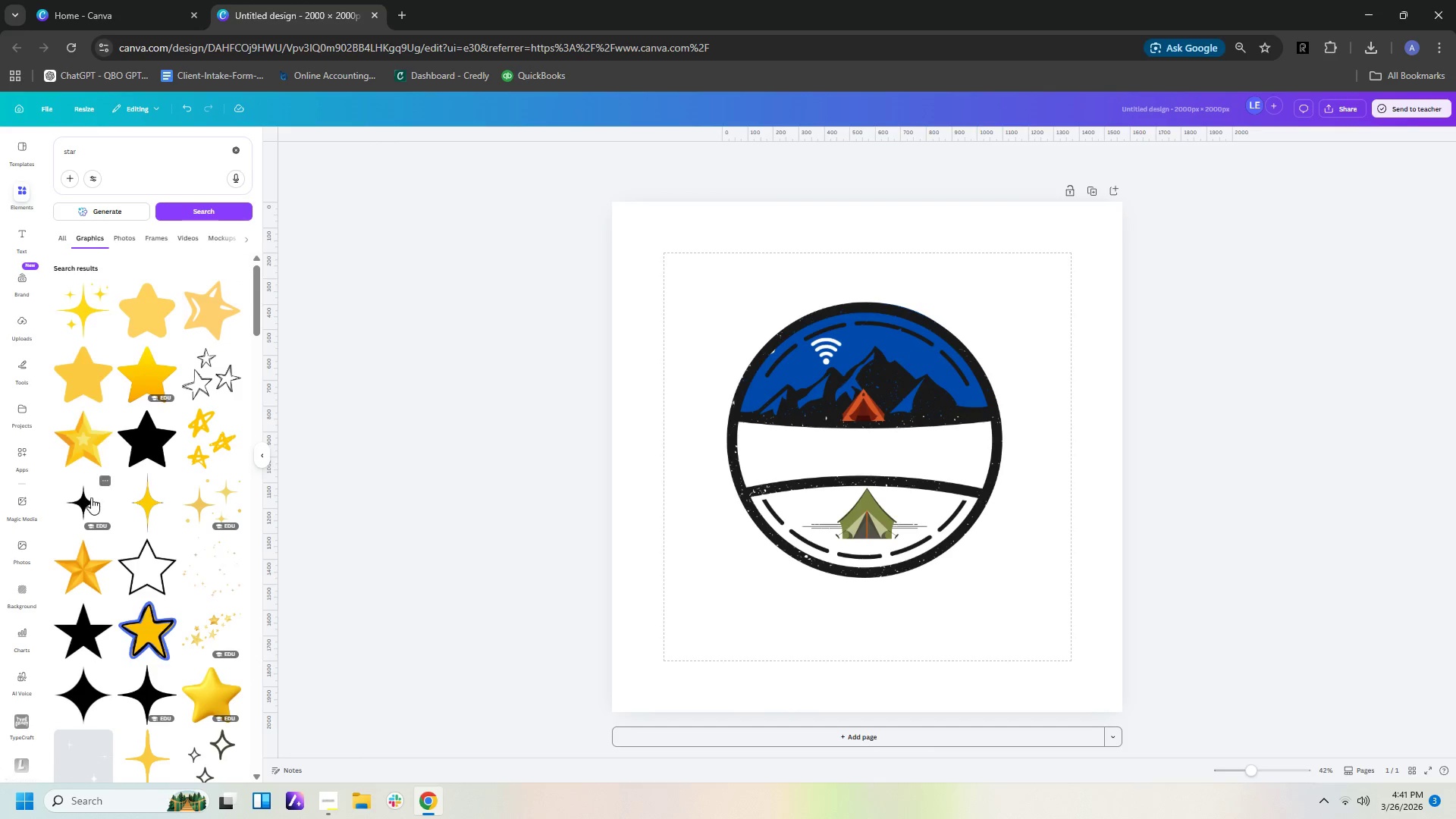 
left_click([83, 500])
 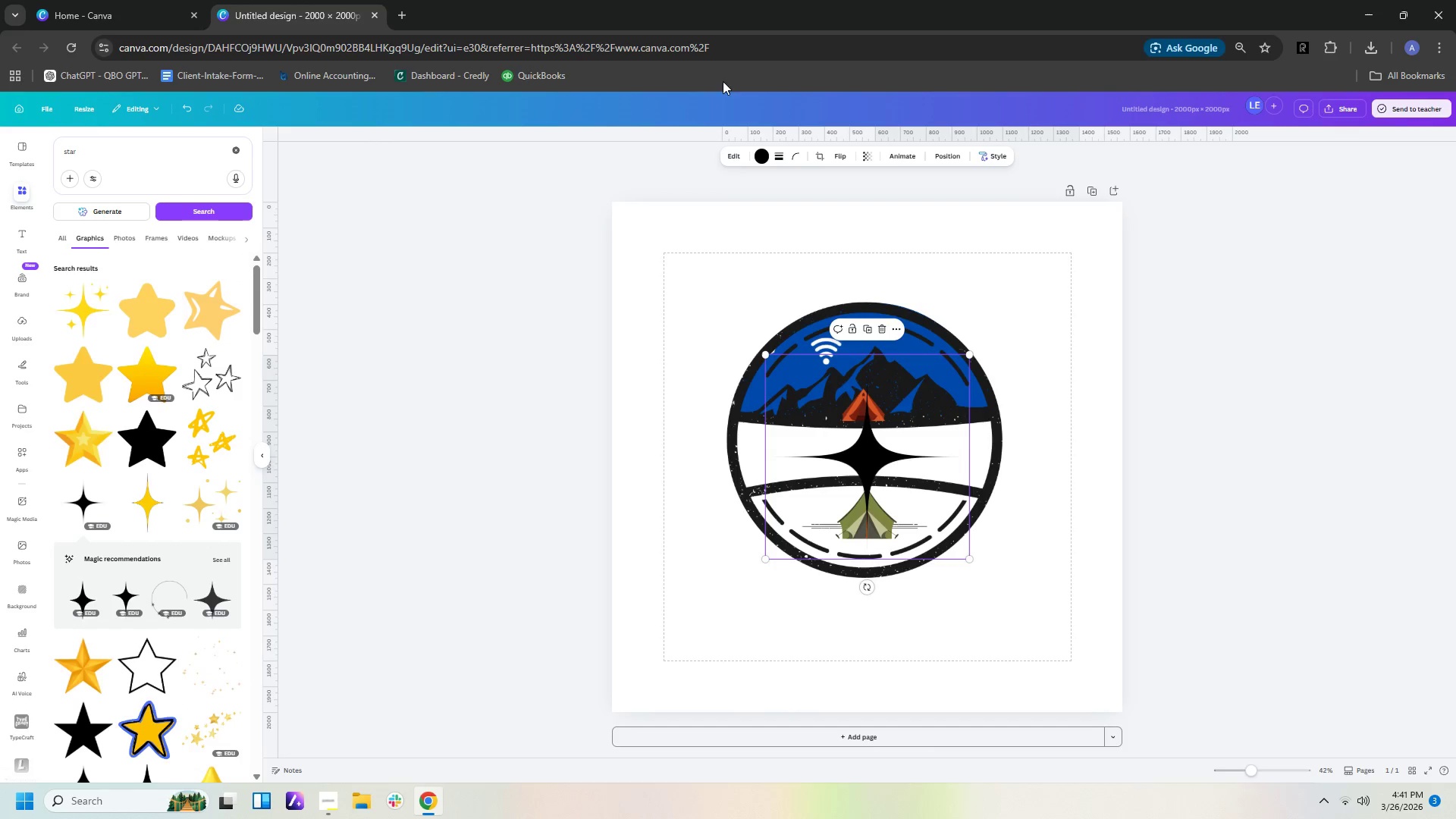 
left_click([758, 158])
 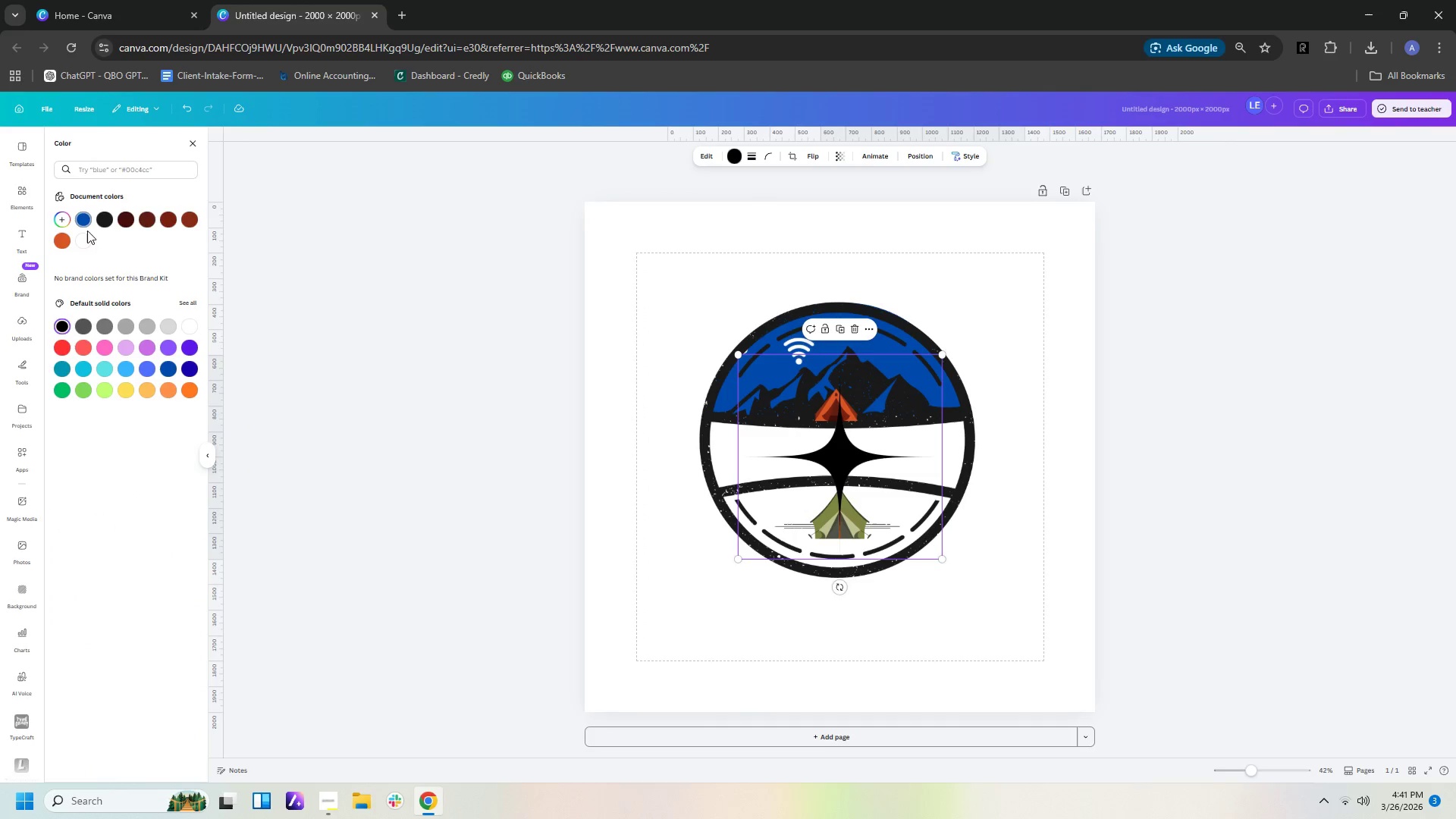 
left_click([86, 240])
 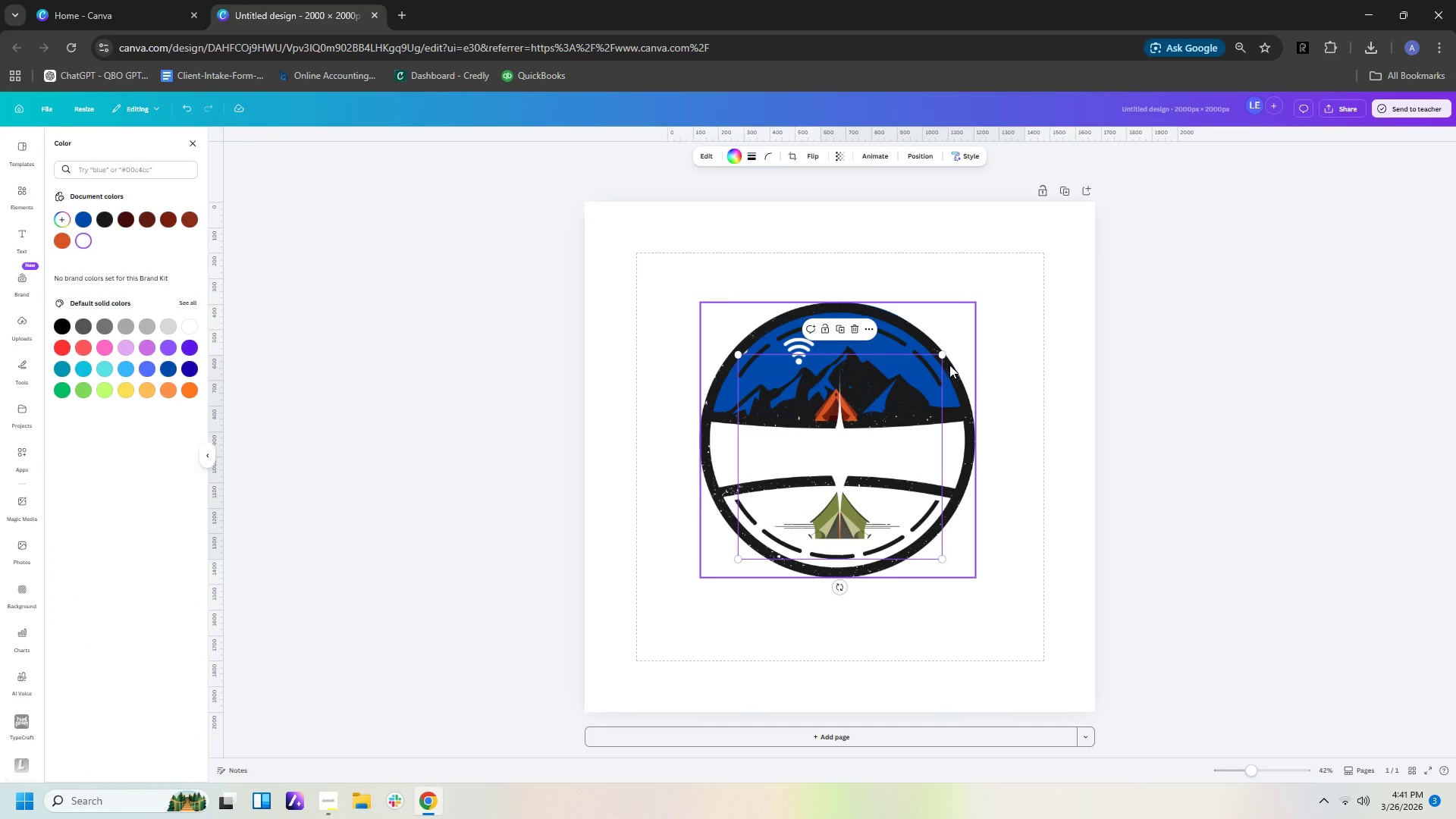 
left_click_drag(start_coordinate=[943, 355], to_coordinate=[876, 431])
 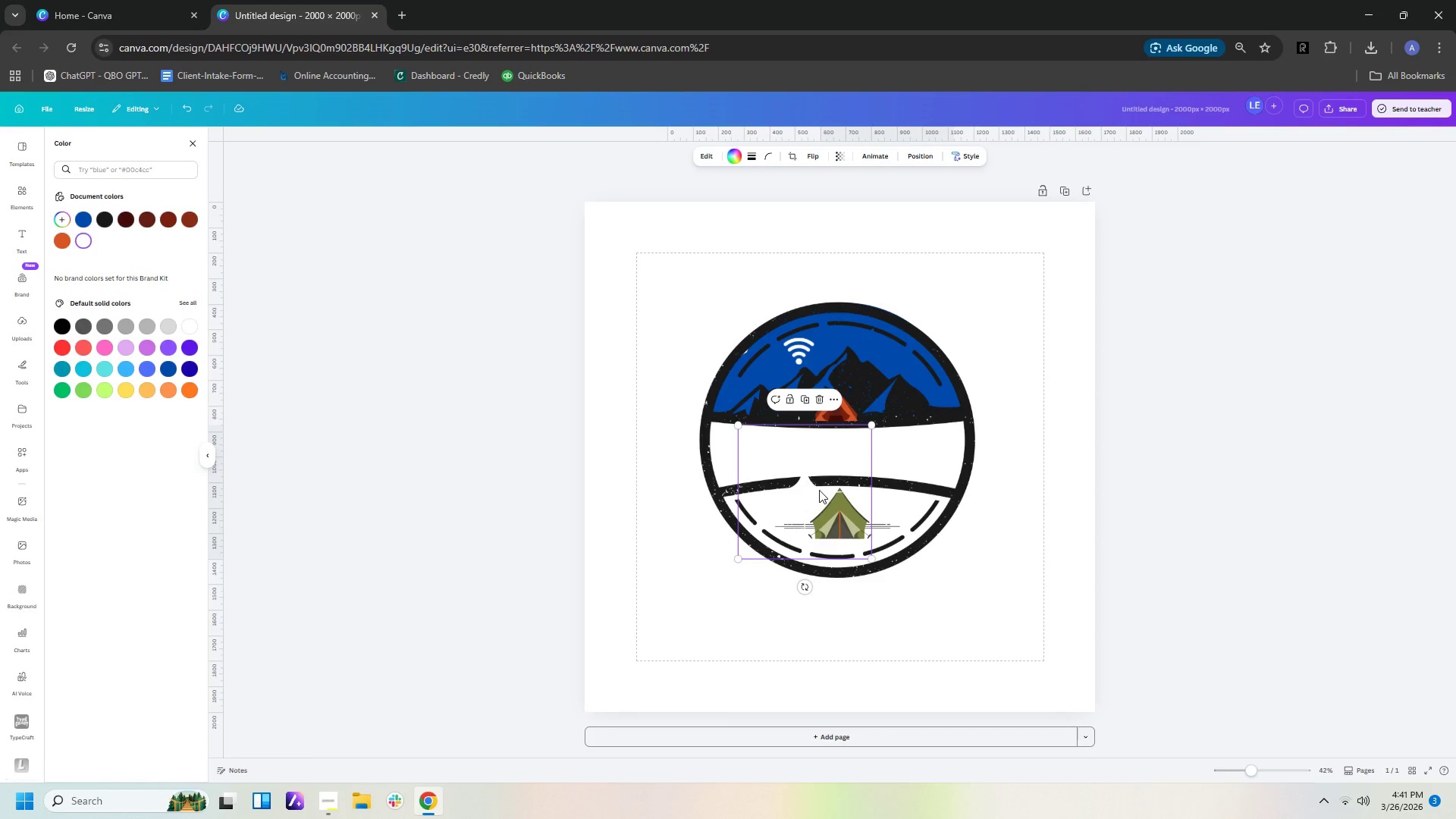 
left_click_drag(start_coordinate=[816, 490], to_coordinate=[907, 363])
 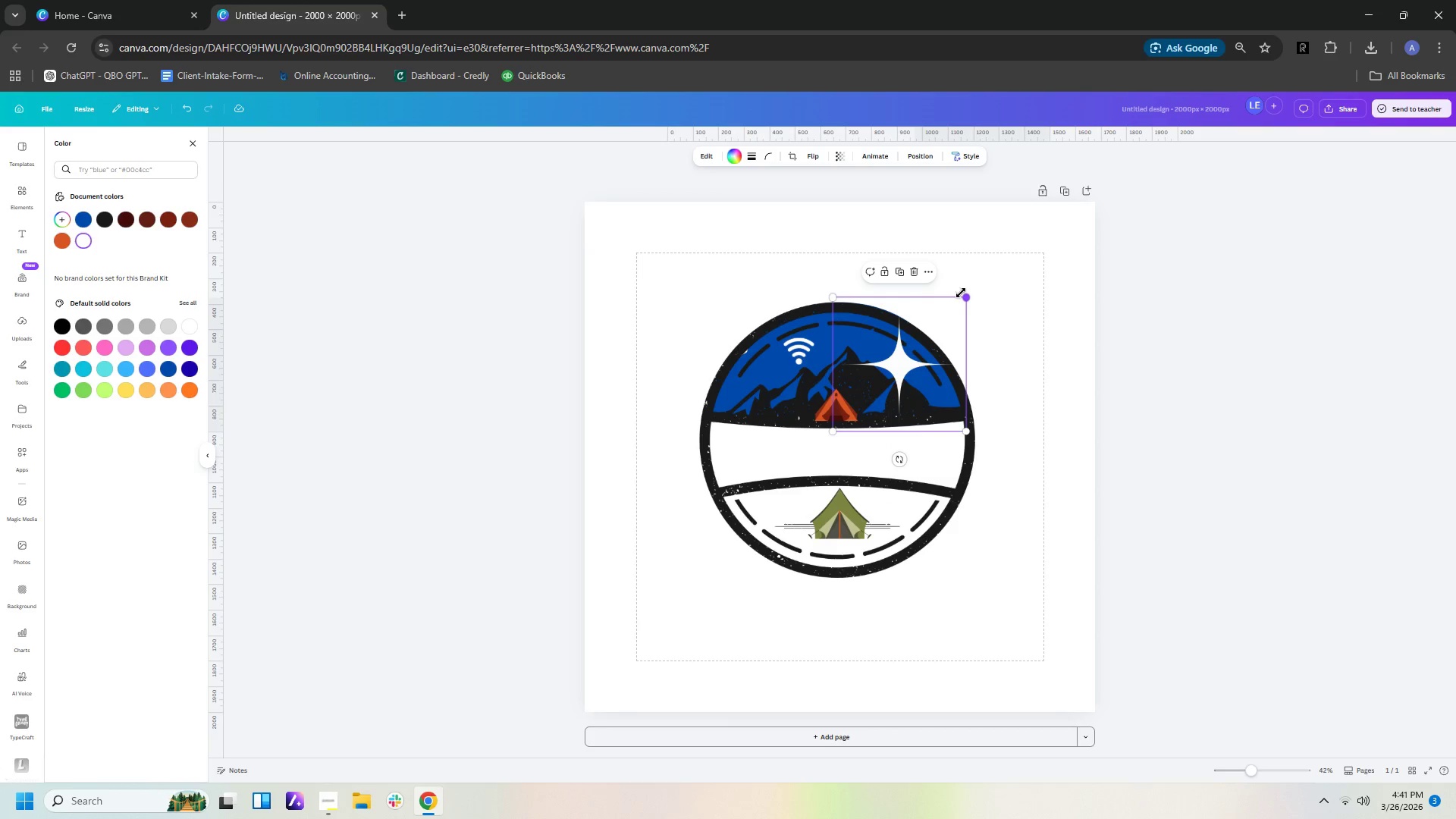 
left_click_drag(start_coordinate=[961, 293], to_coordinate=[886, 359])
 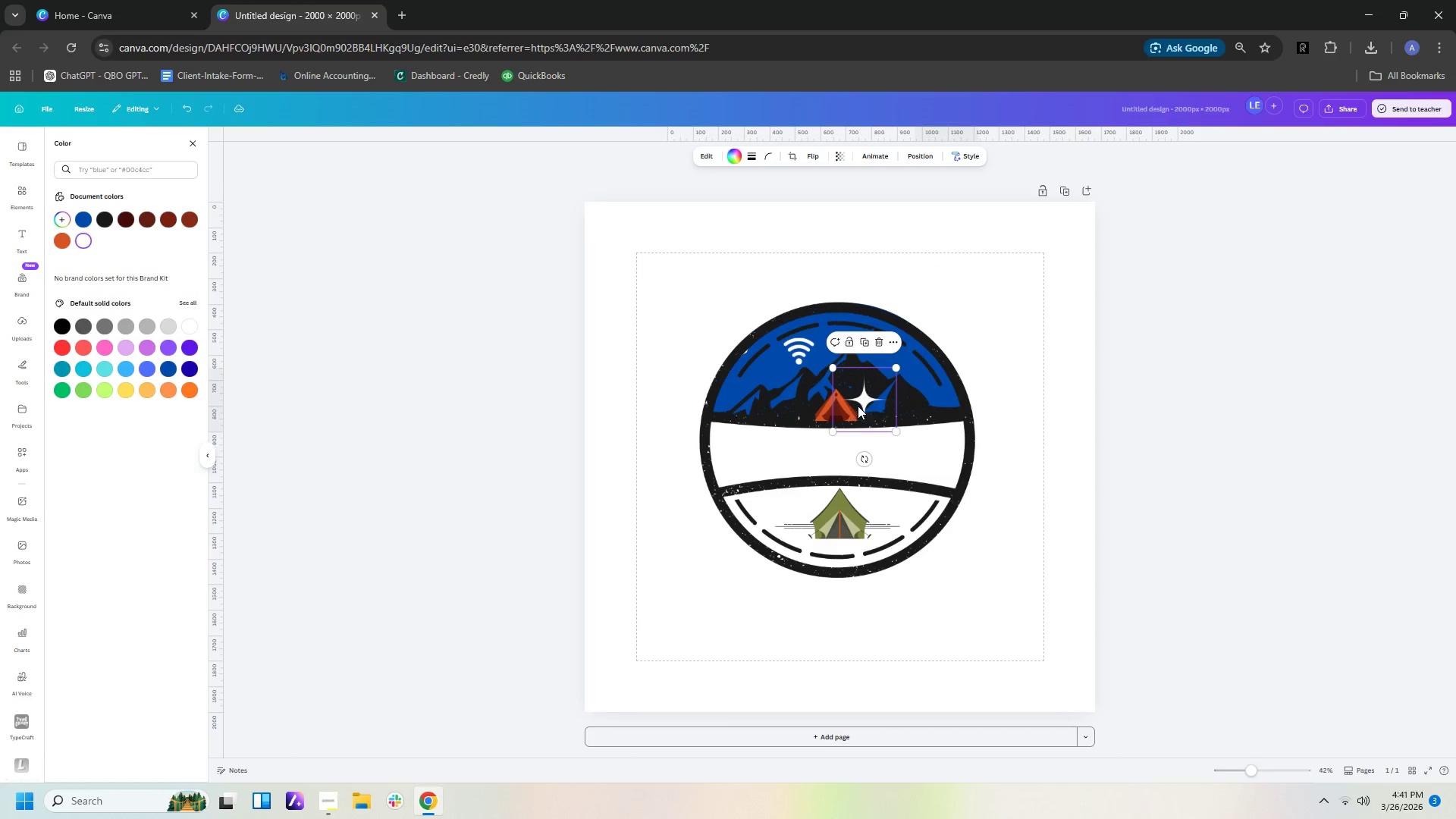 
left_click_drag(start_coordinate=[858, 405], to_coordinate=[878, 361])
 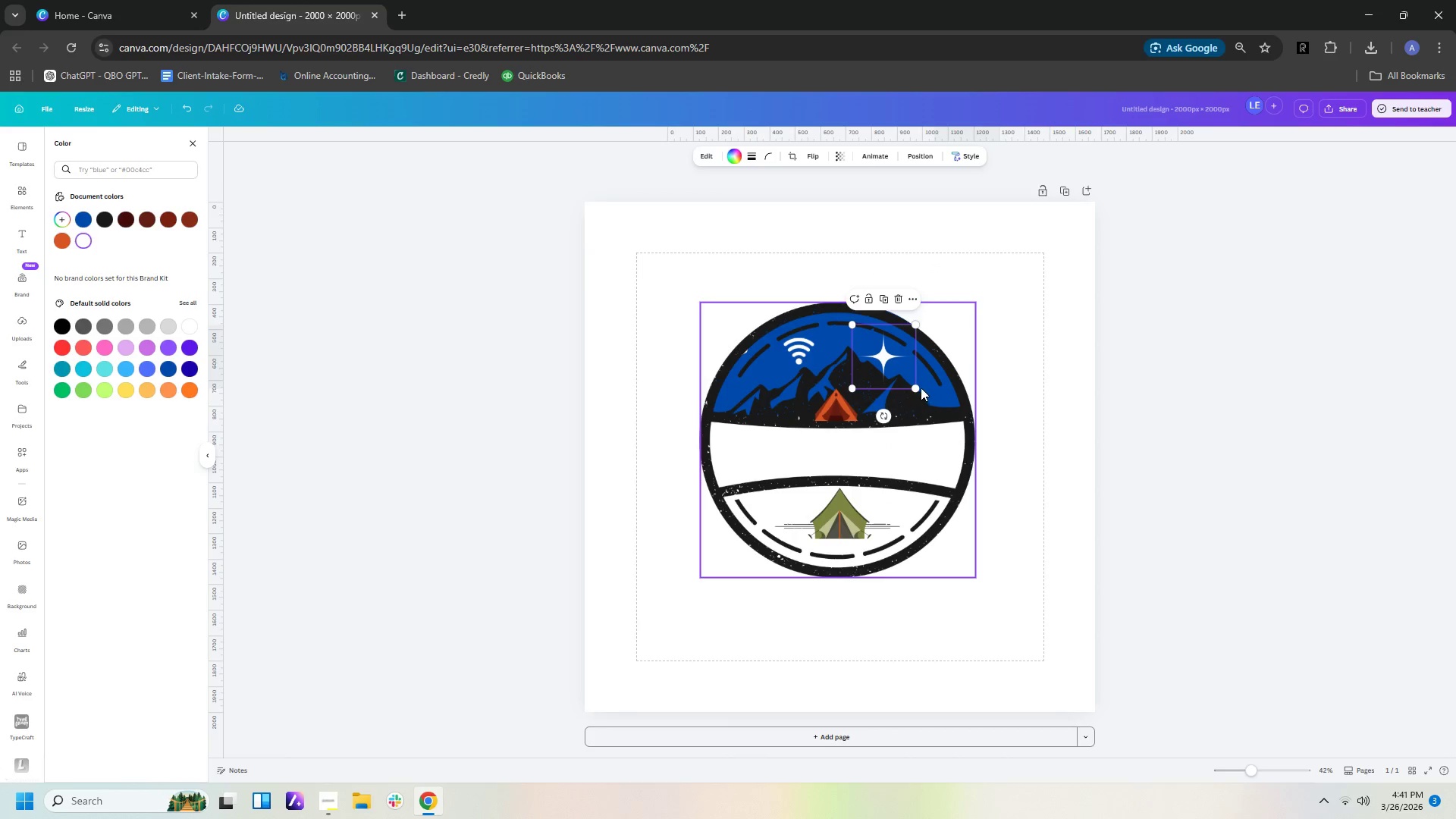 
left_click_drag(start_coordinate=[917, 388], to_coordinate=[896, 358])
 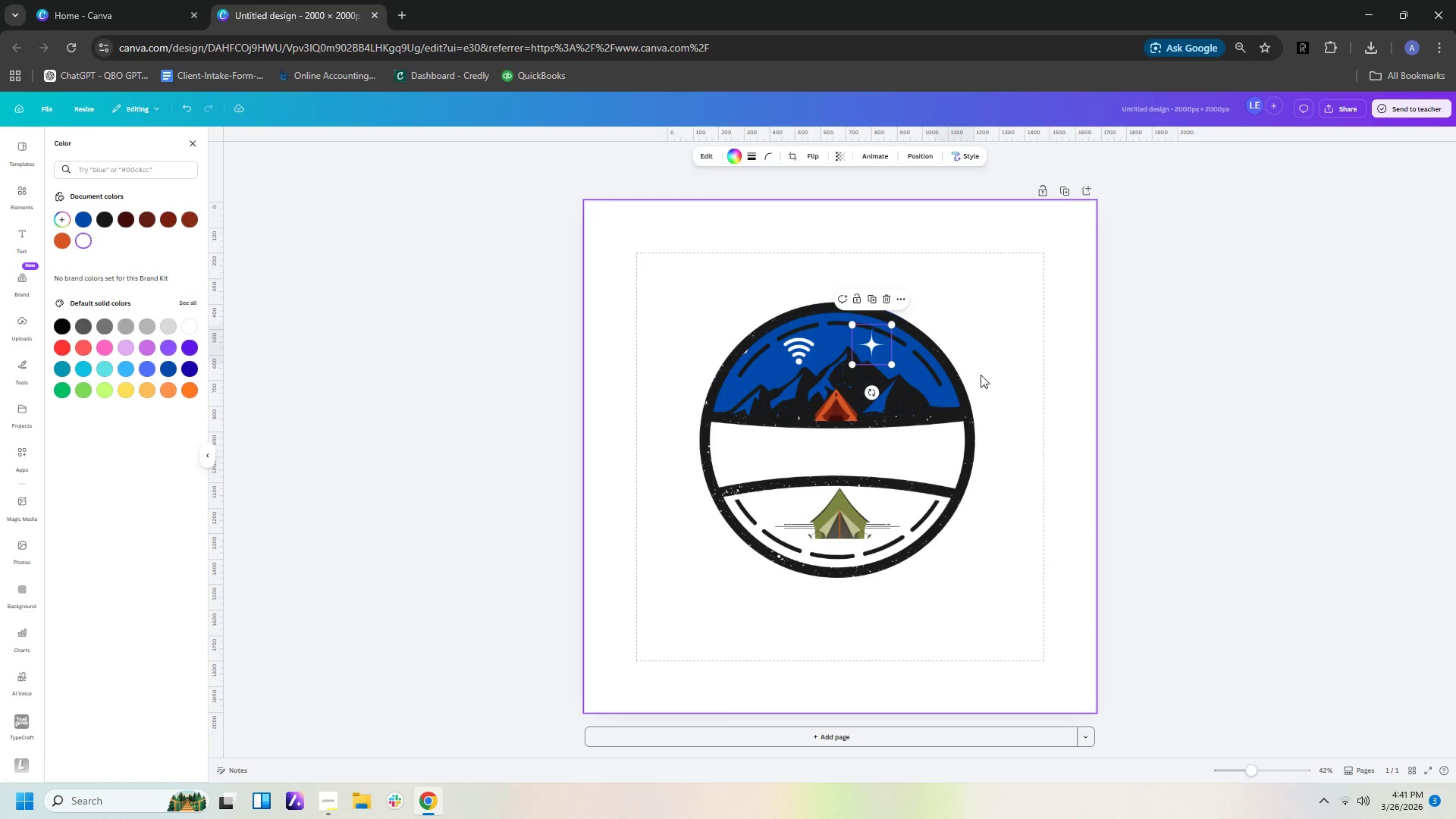 
left_click([981, 375])
 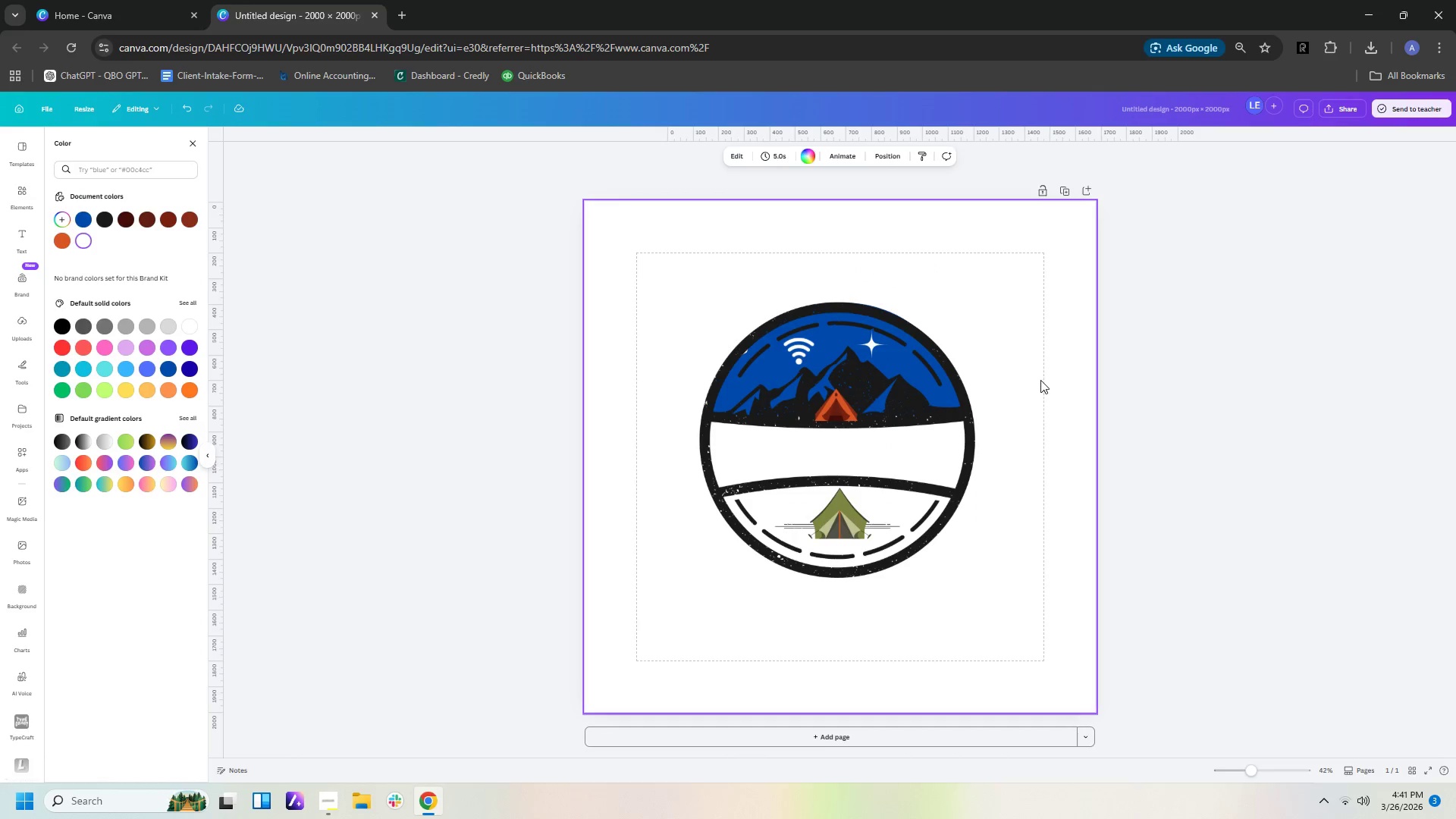 
left_click([1040, 380])
 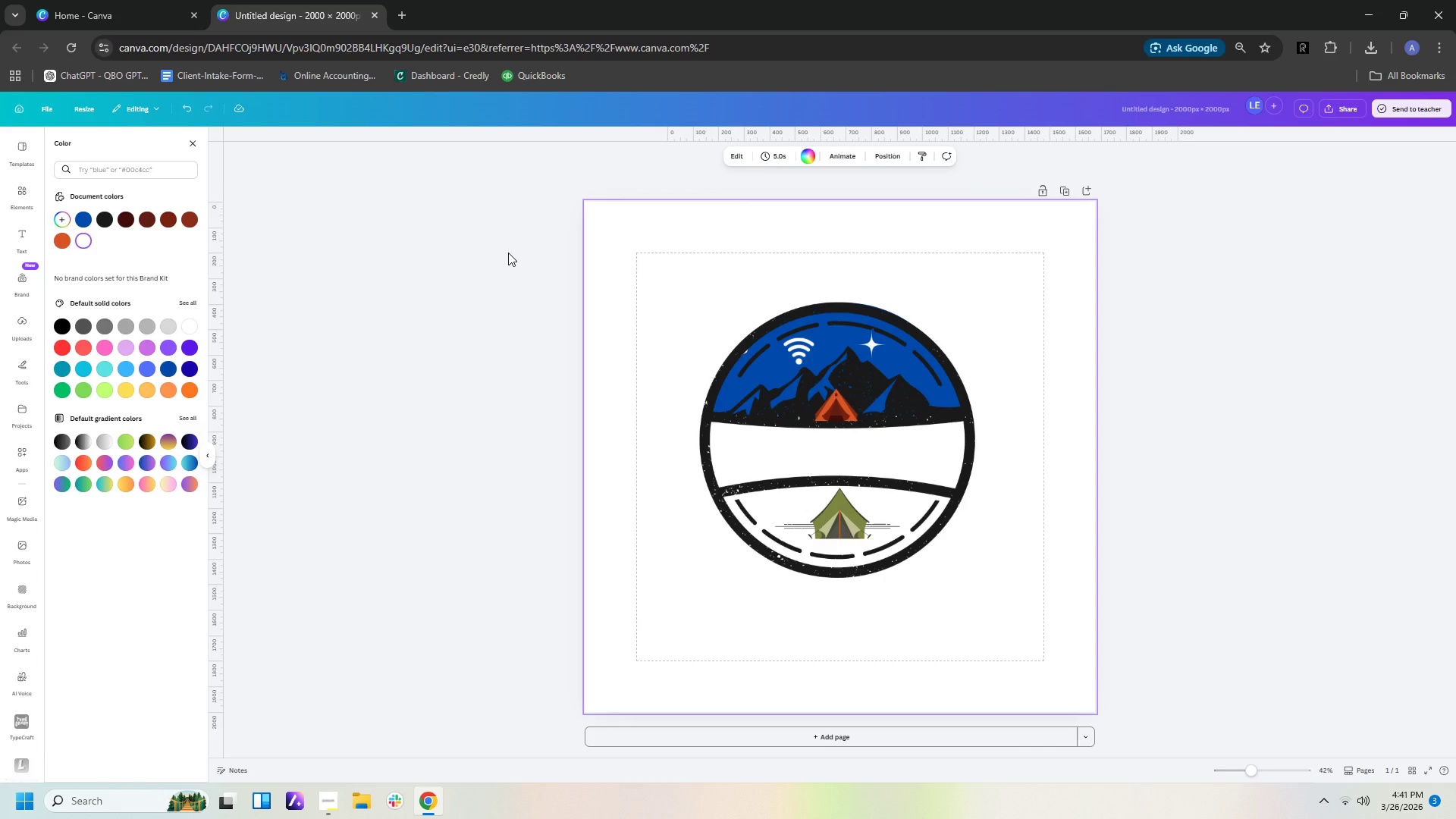 
wait(5.84)
 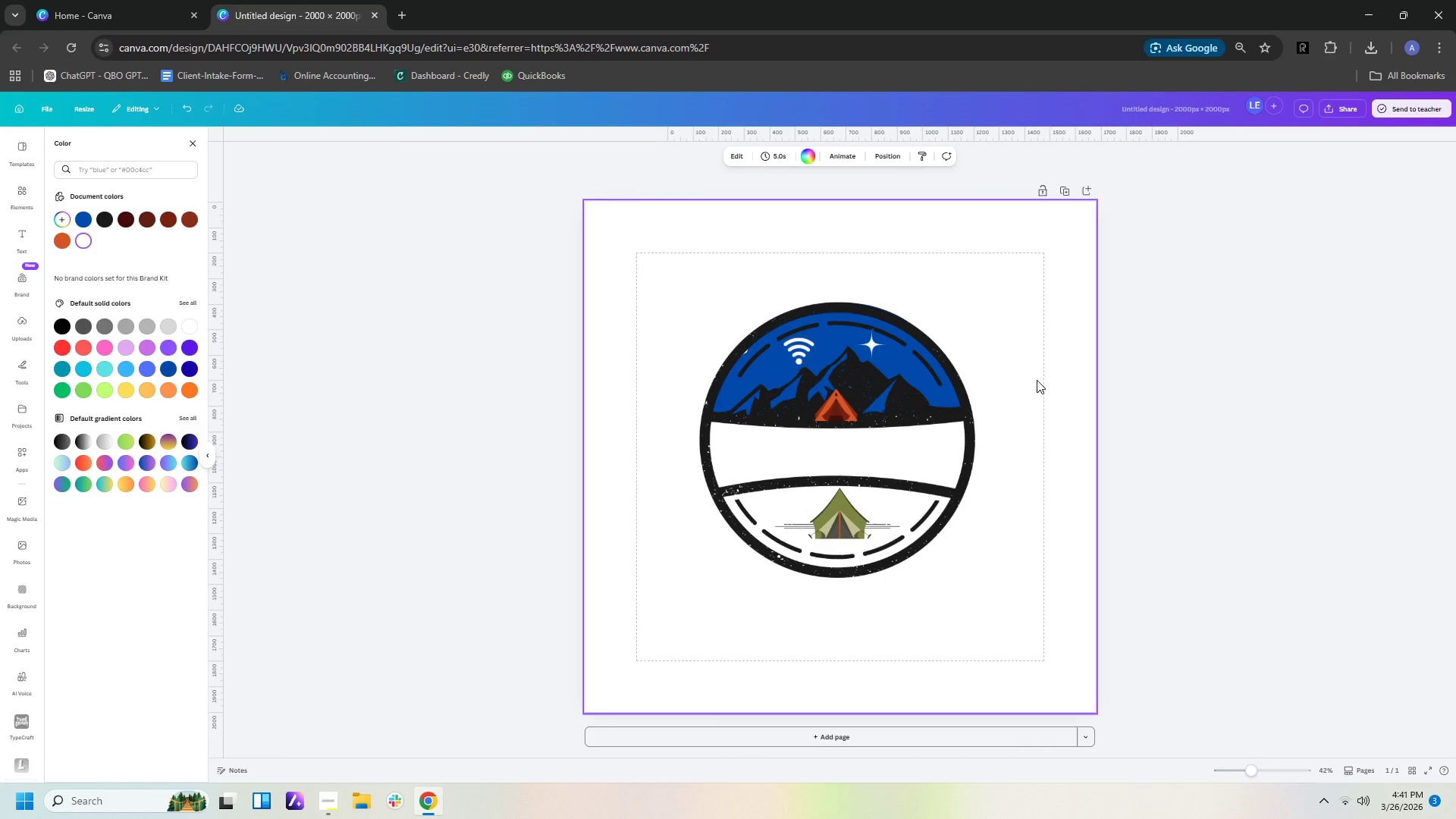 
left_click([177, 174])
 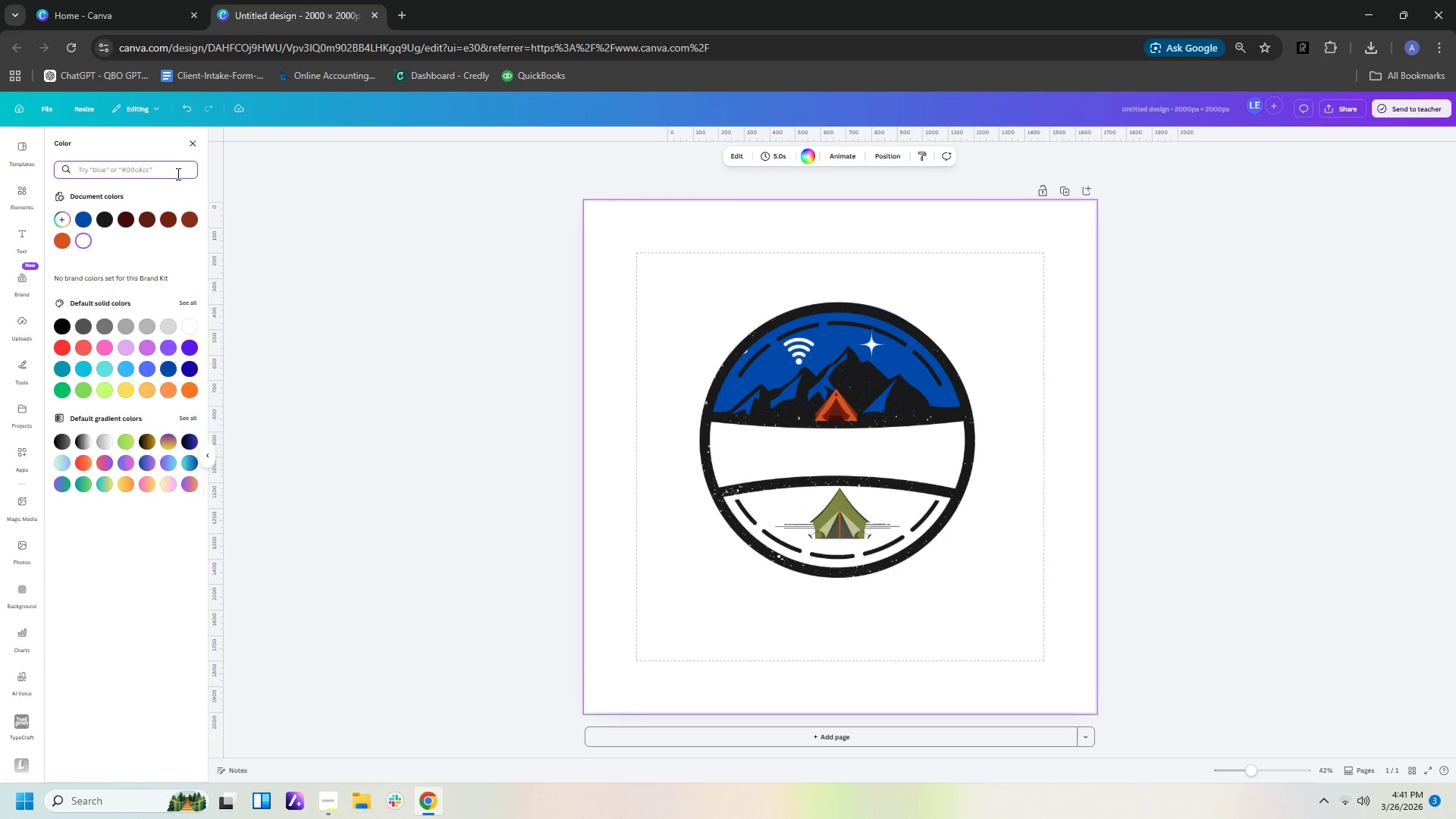 
type(line circuit')
key(Backspace)
 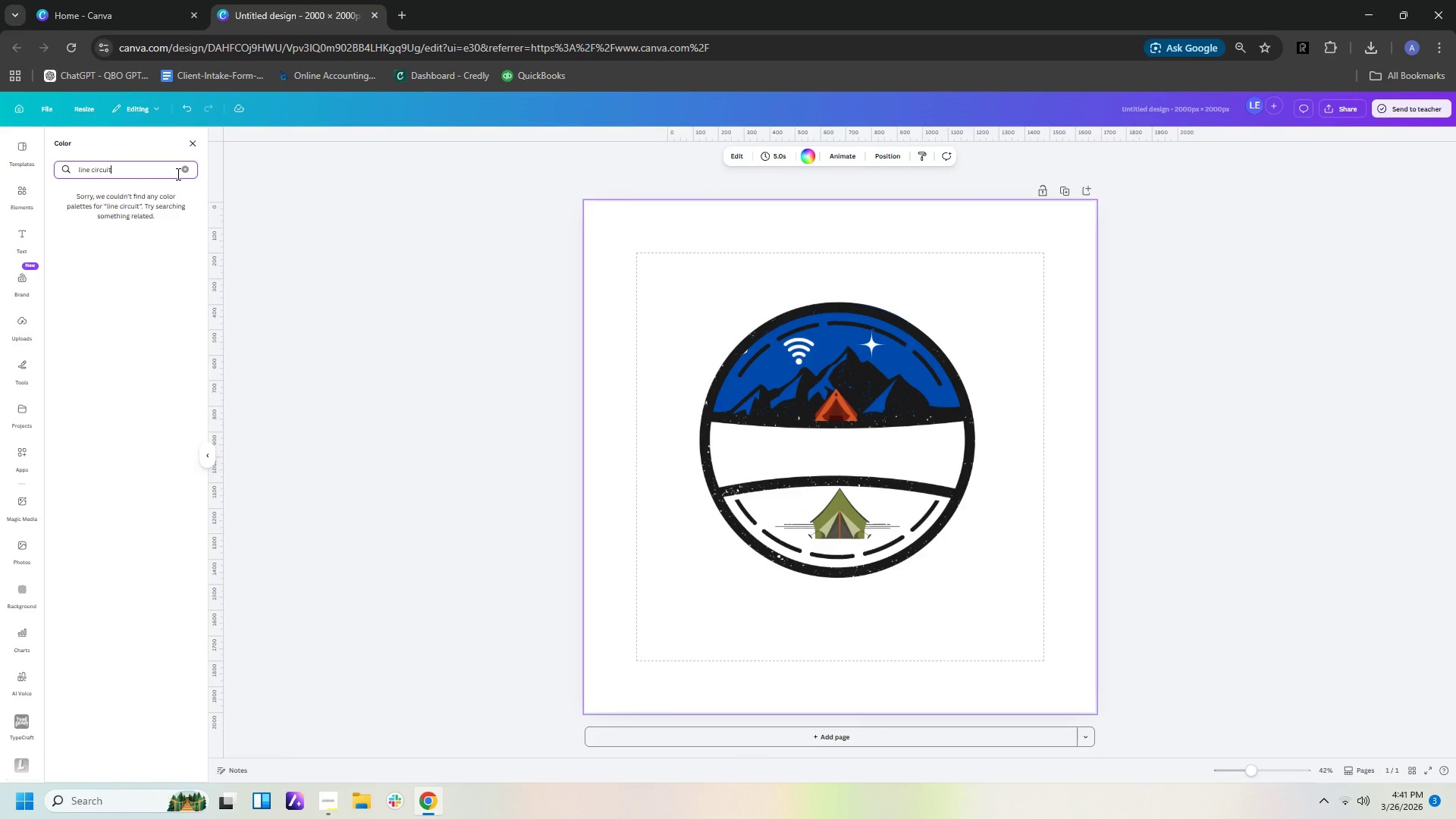 
key(Enter)
 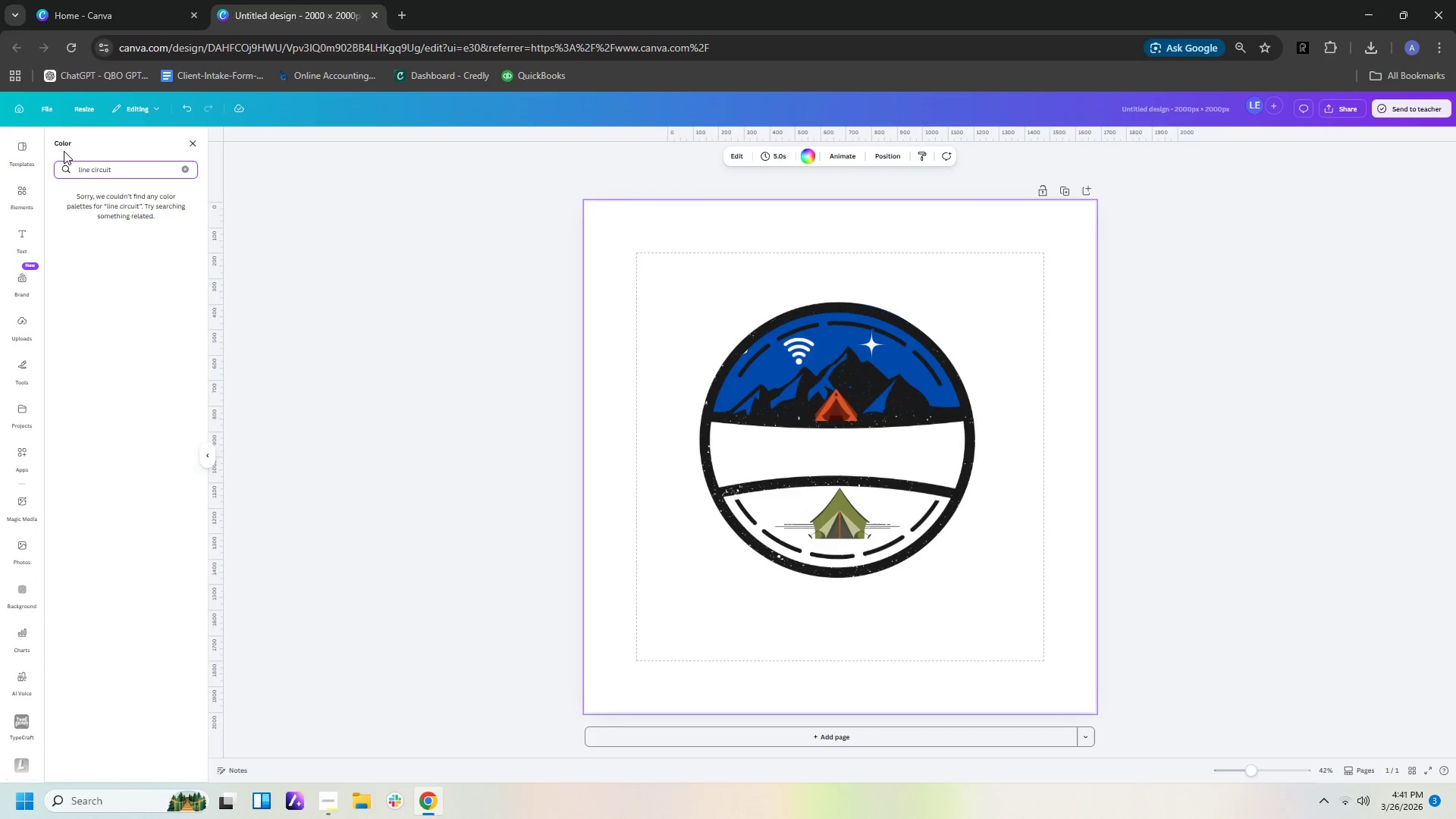 
left_click([21, 188])
 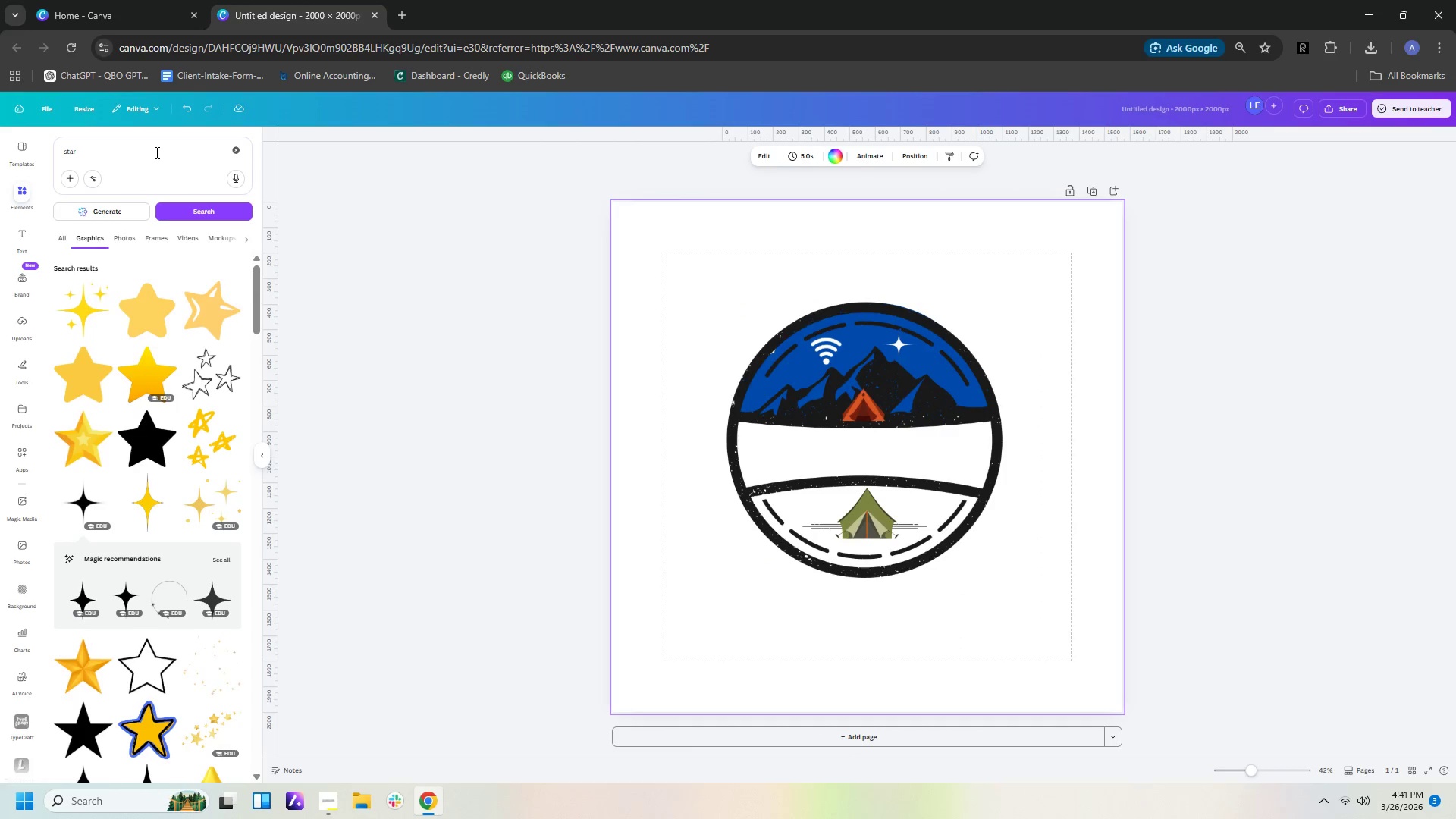 
left_click_drag(start_coordinate=[155, 152], to_coordinate=[0, 137])
 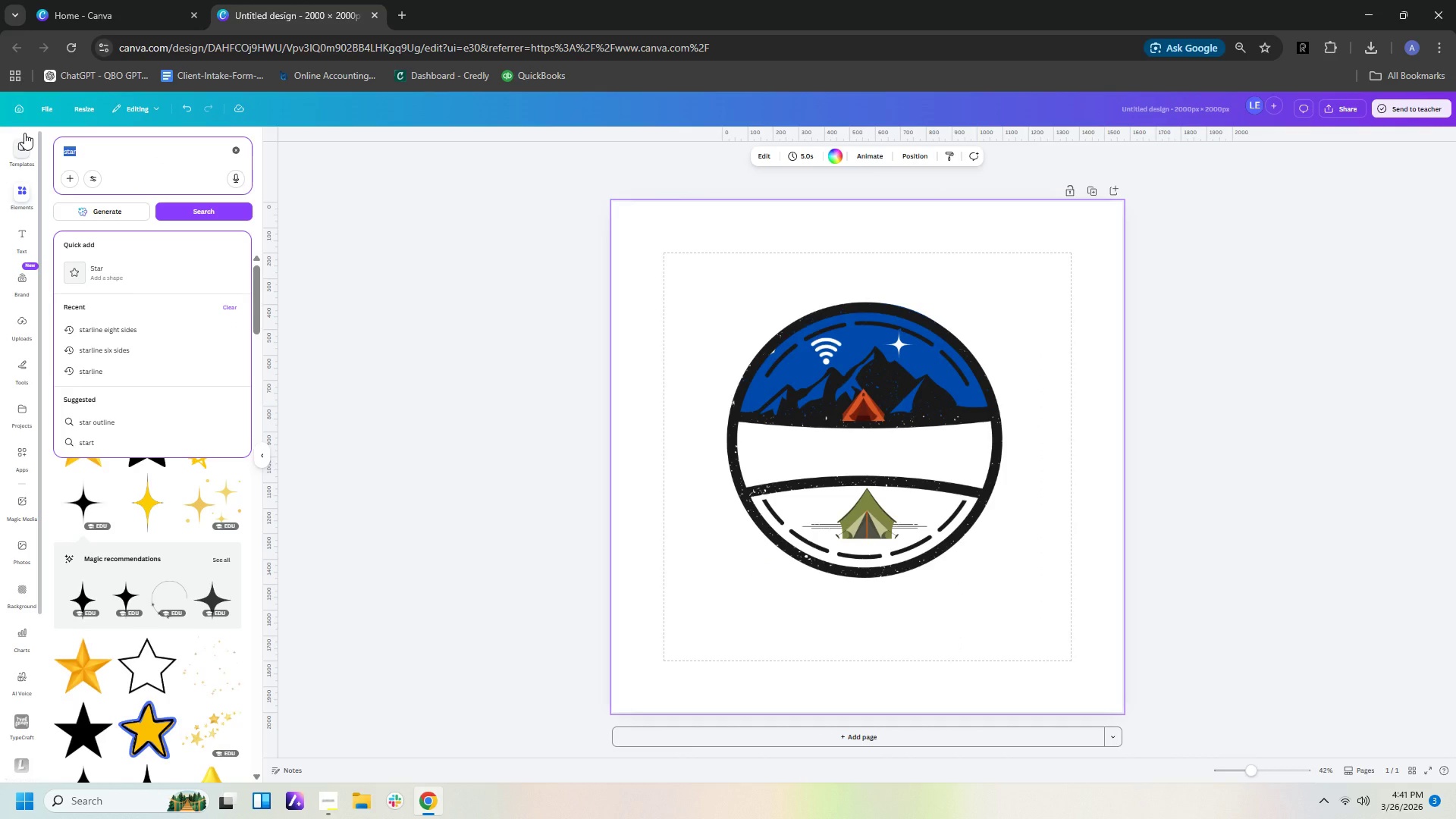 
type(line )
key(Backspace)
key(Backspace)
type(e circuit)
 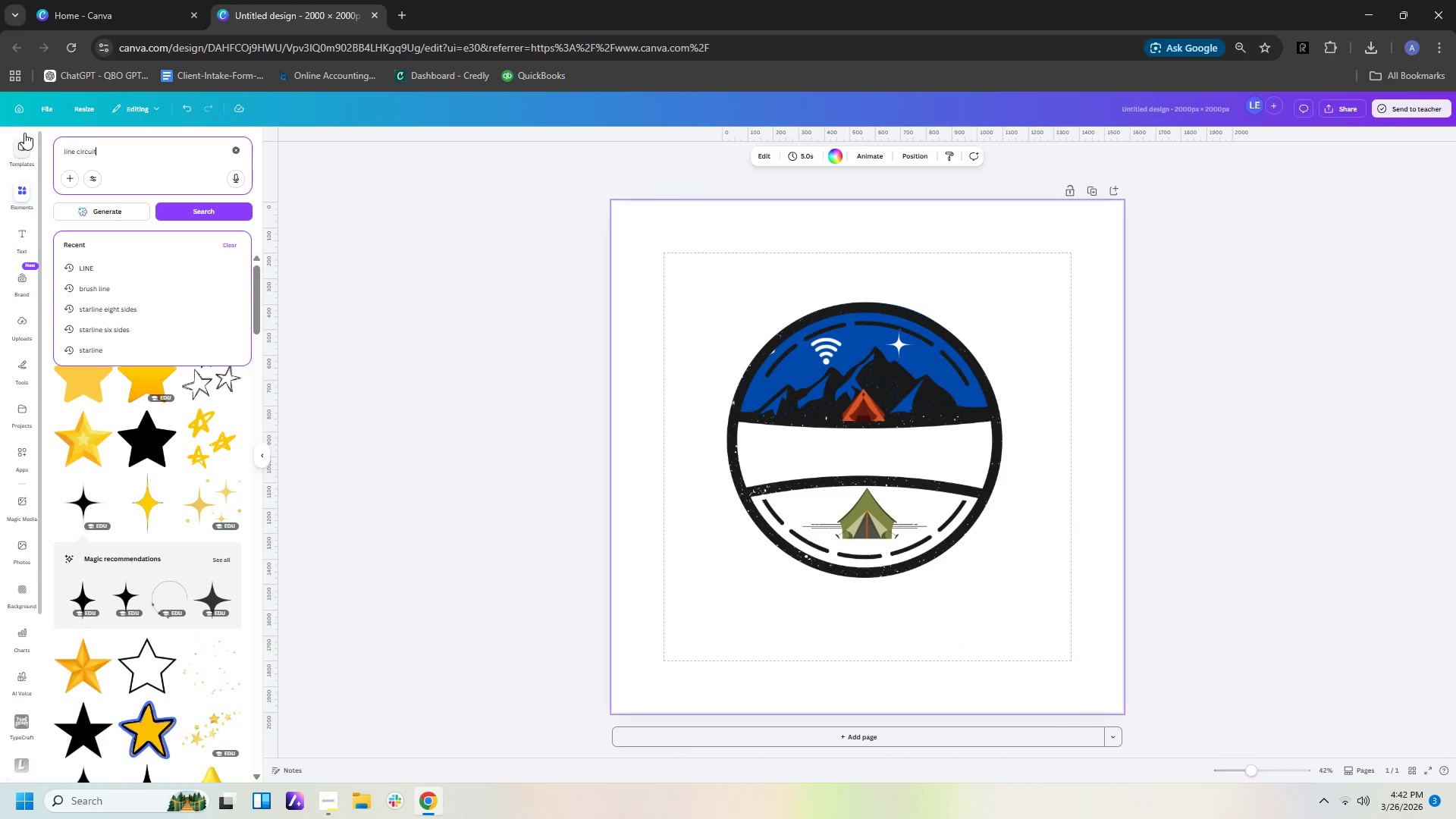 
key(Enter)
 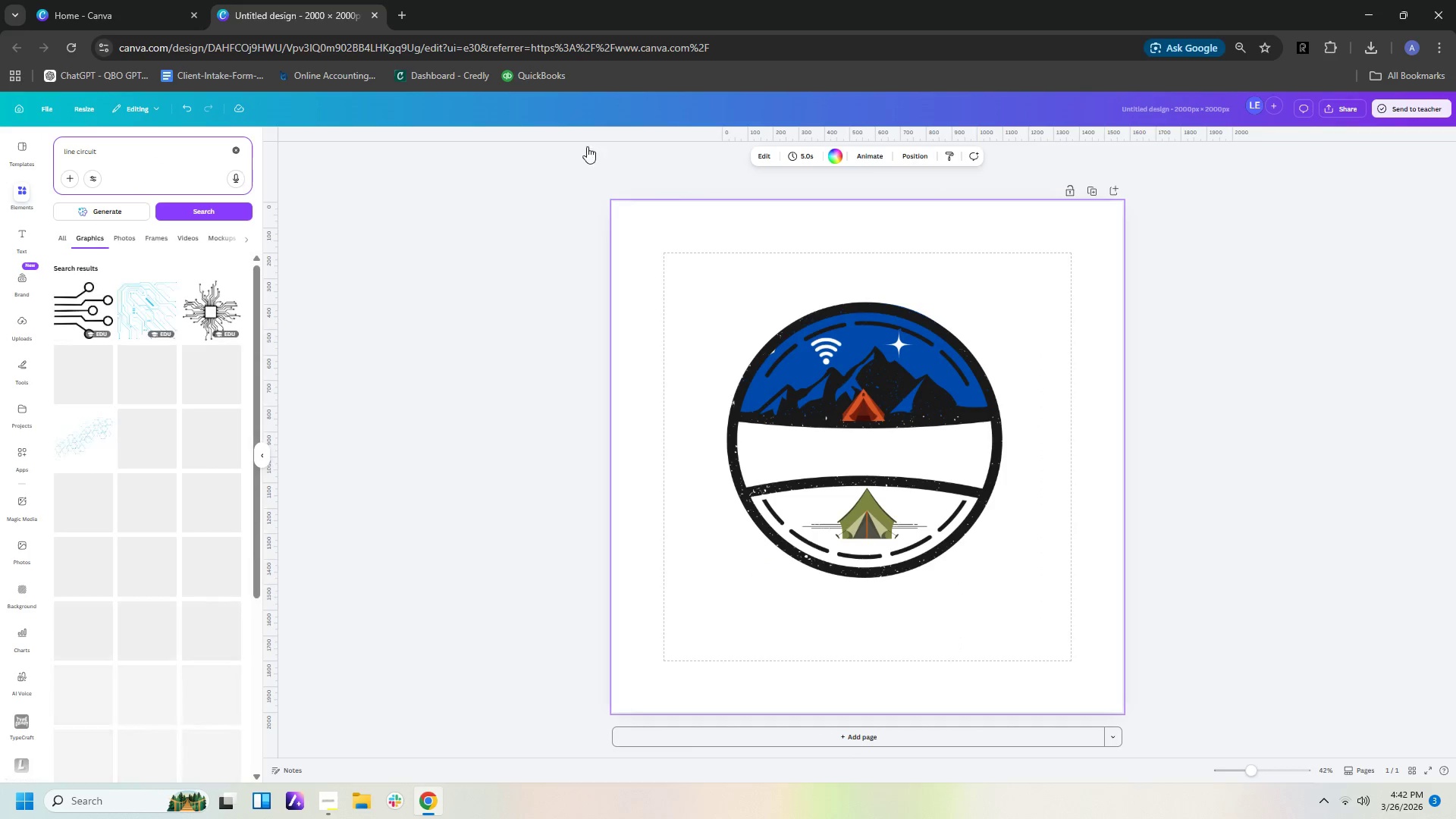 
scroll: coordinate [567, 281], scroll_direction: down, amount: 1.0
 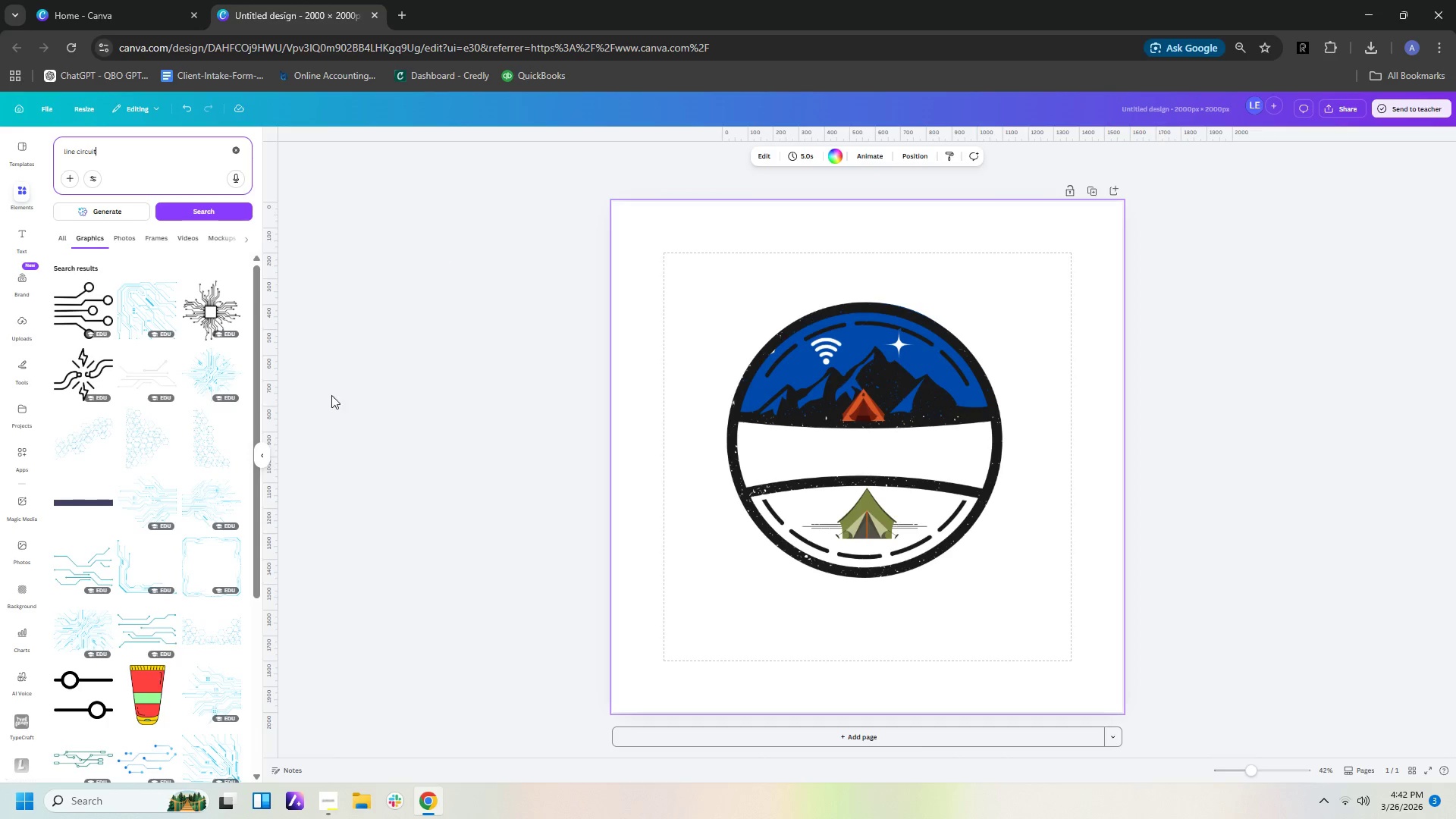 
mouse_move([124, 601])
 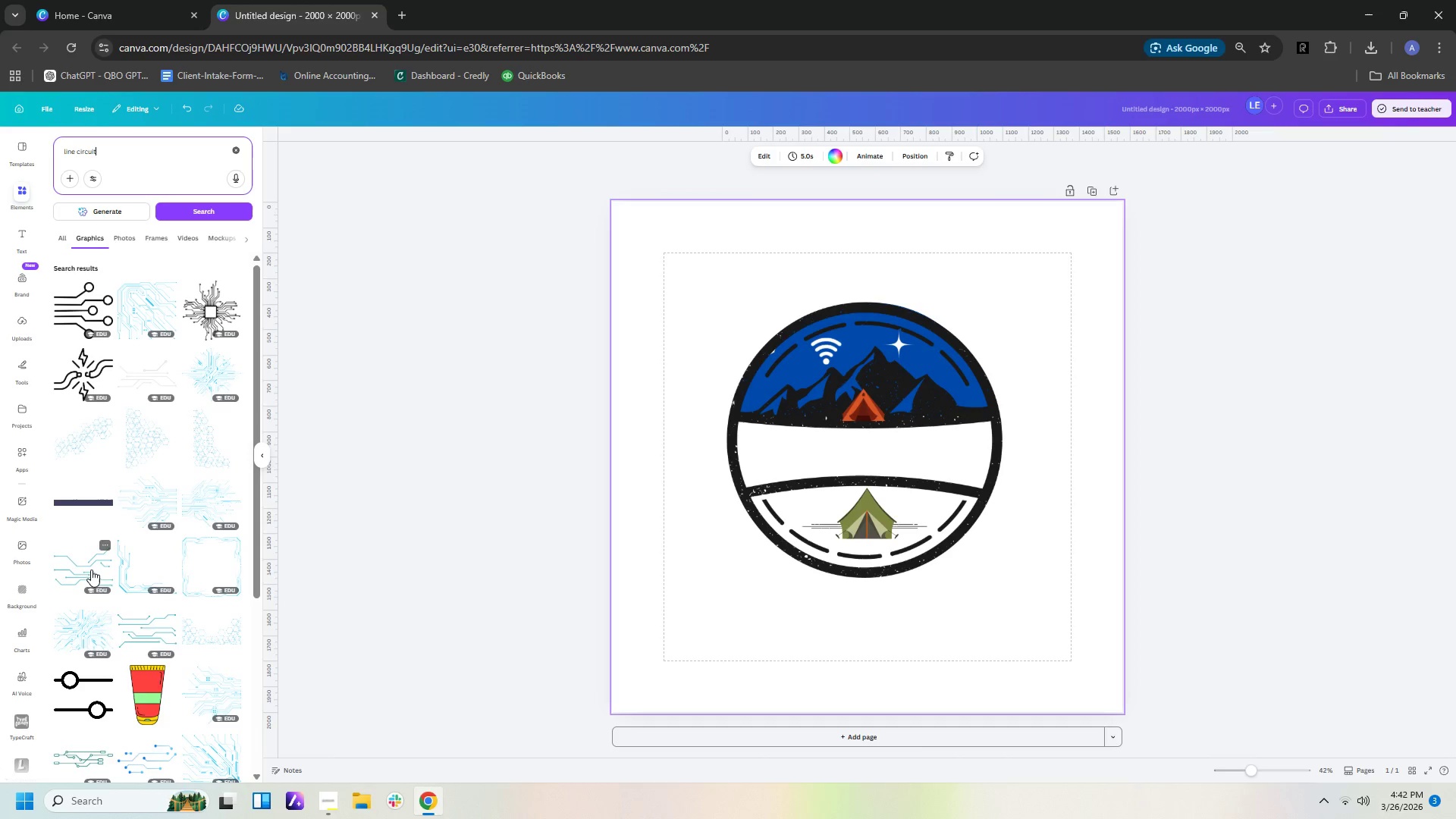 
left_click([91, 570])
 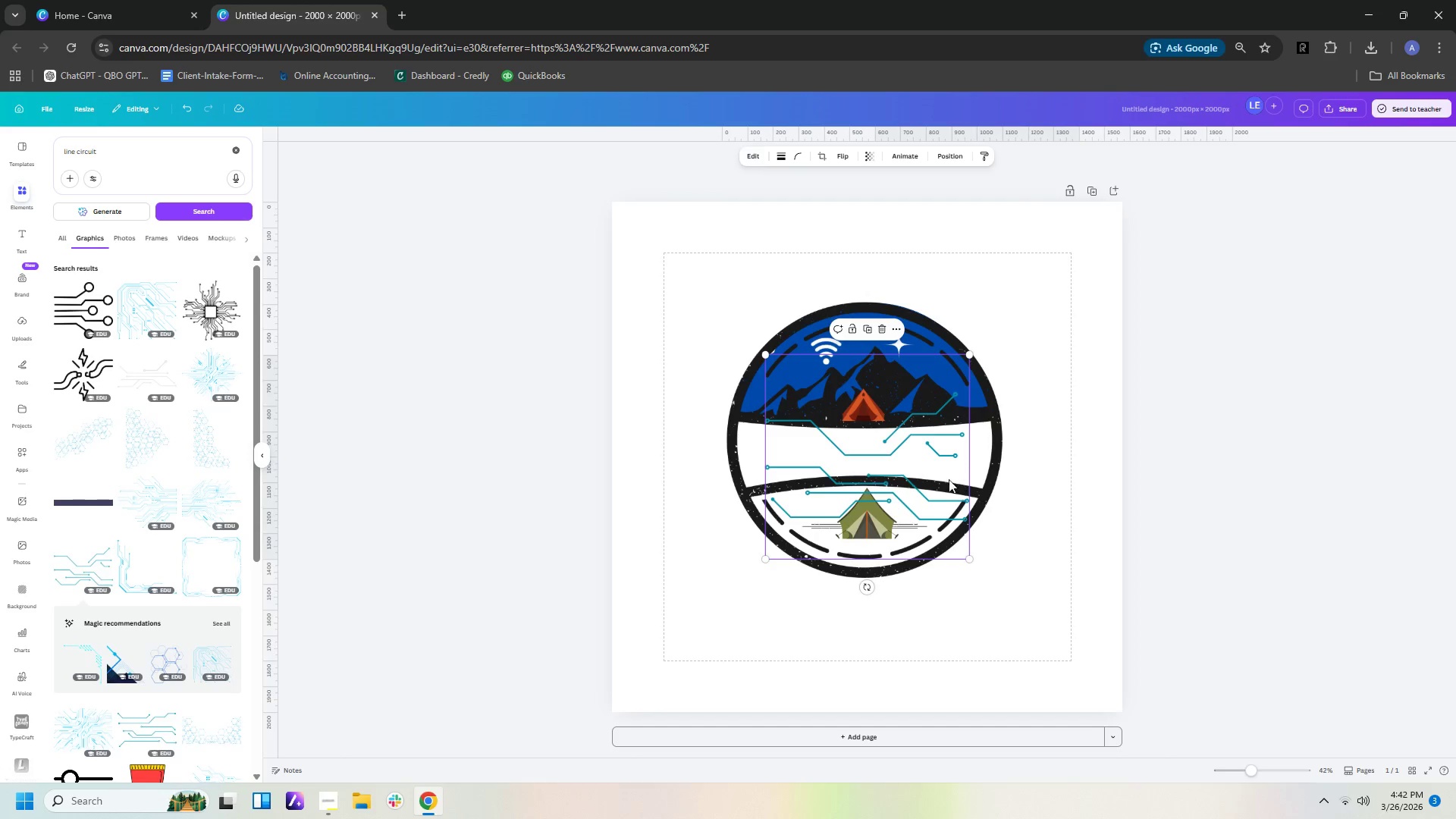 
double_click([930, 475])
 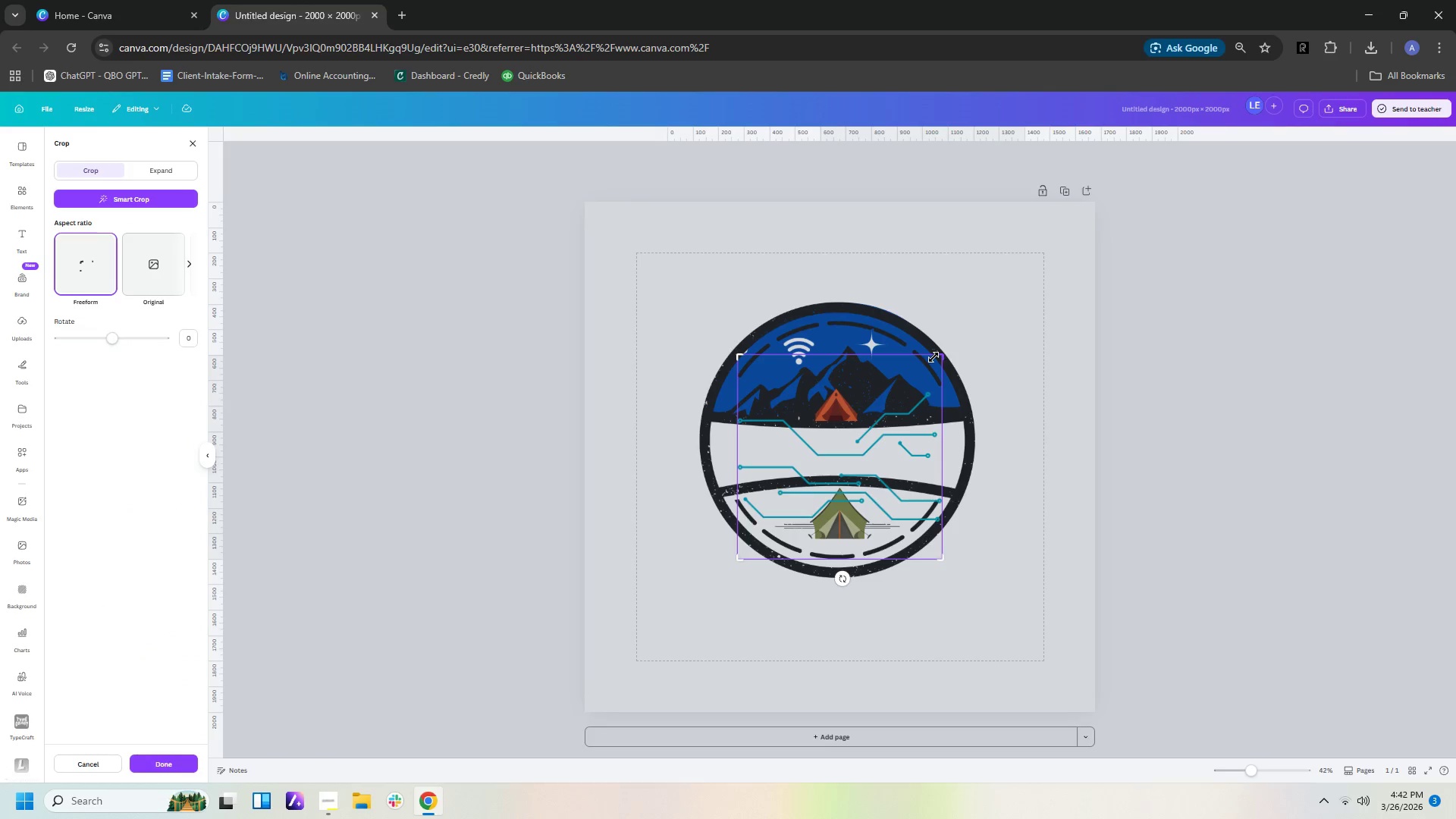 
left_click_drag(start_coordinate=[940, 357], to_coordinate=[933, 463])
 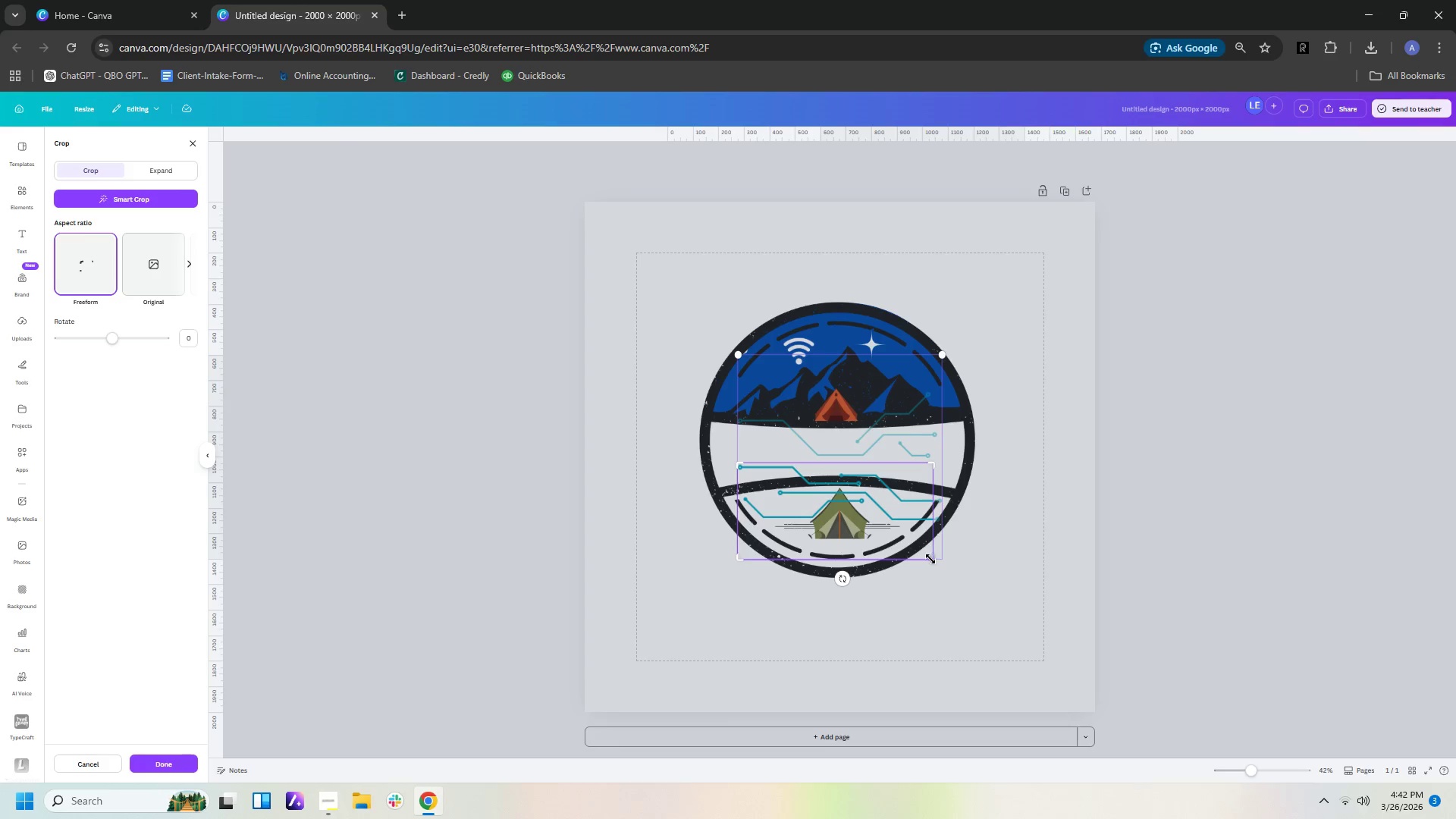 
left_click_drag(start_coordinate=[930, 561], to_coordinate=[943, 528])
 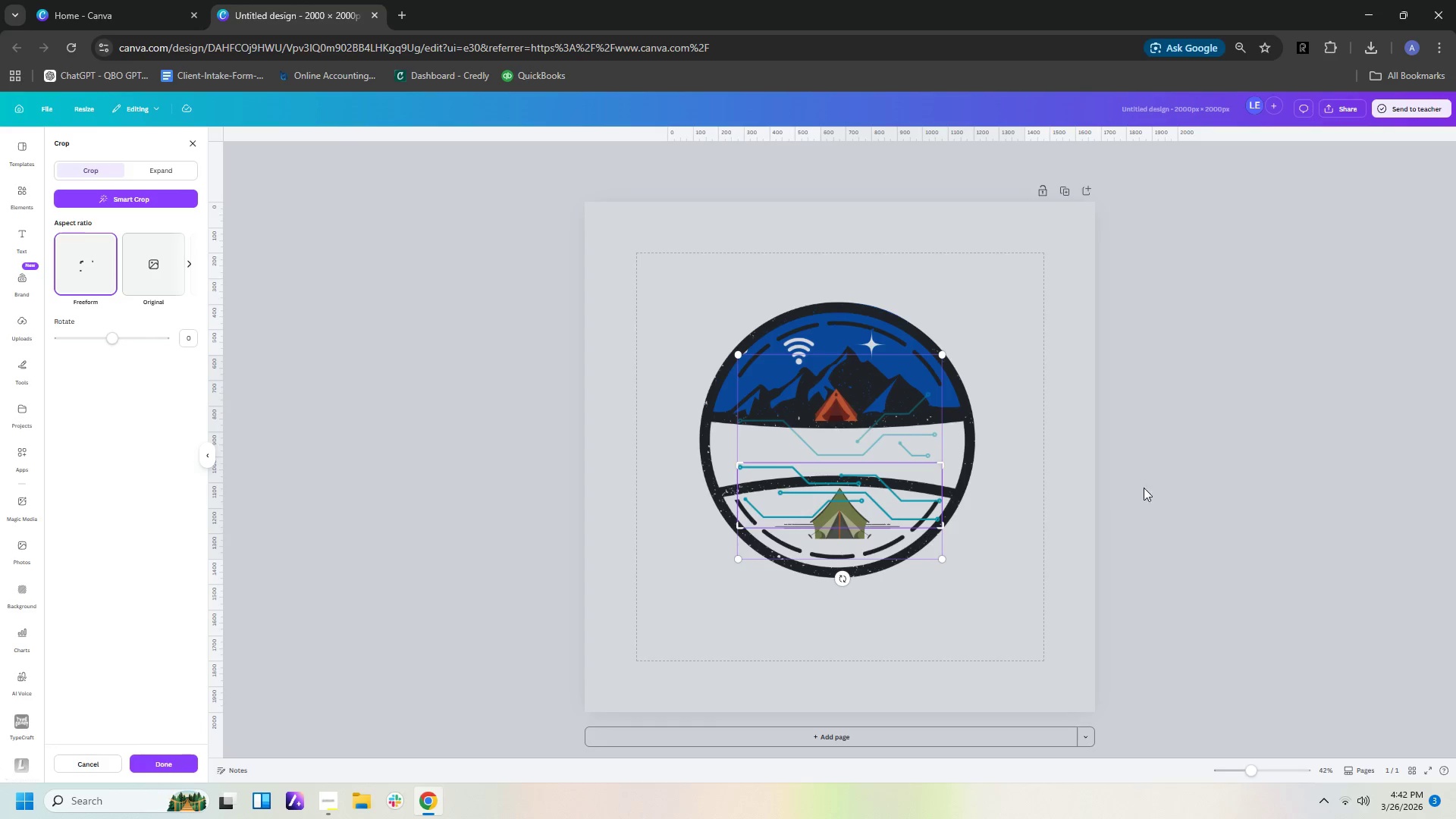 
left_click([1087, 509])
 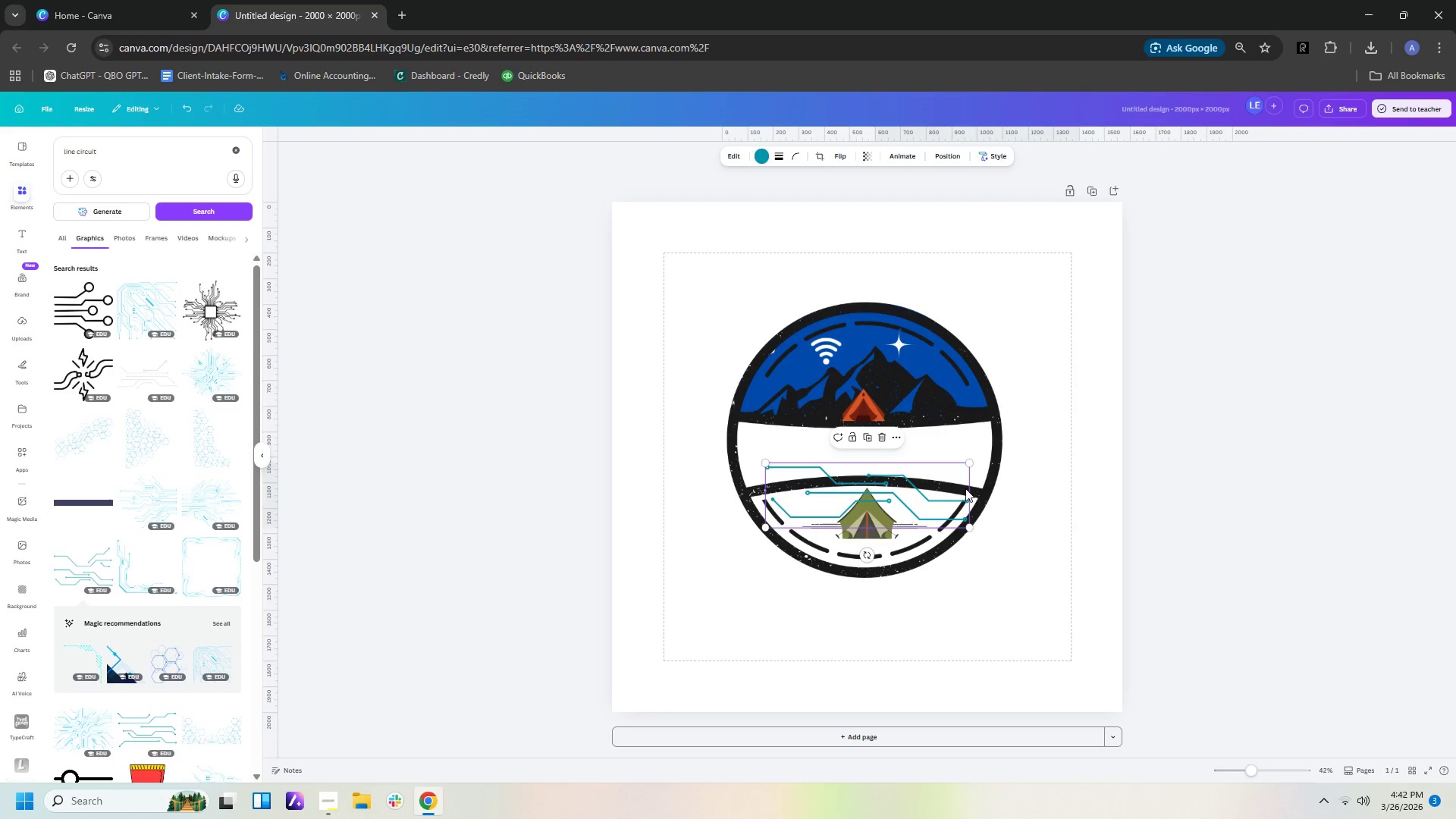 
left_click_drag(start_coordinate=[962, 488], to_coordinate=[1081, 413])
 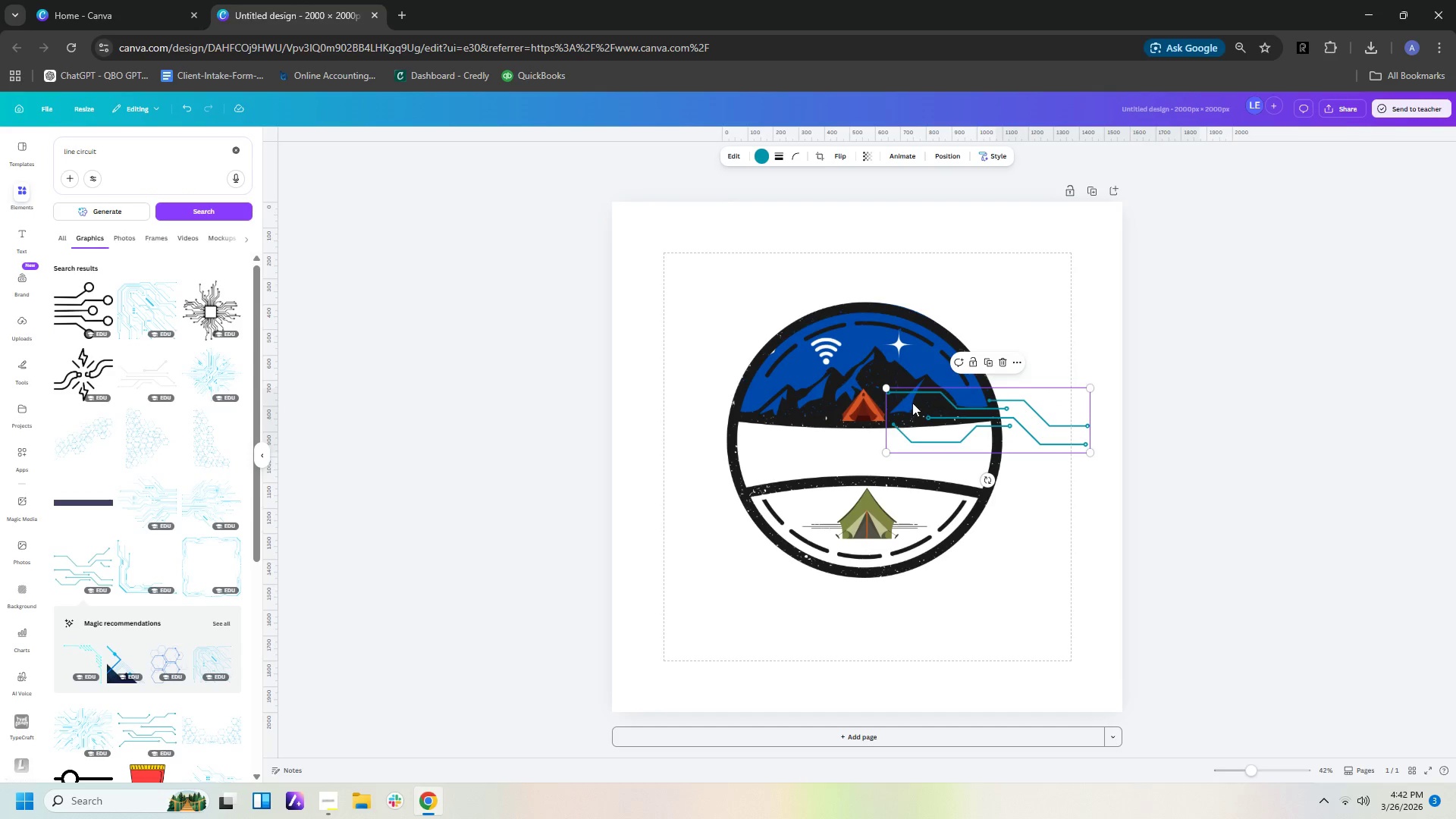 
left_click_drag(start_coordinate=[883, 381], to_coordinate=[915, 394])
 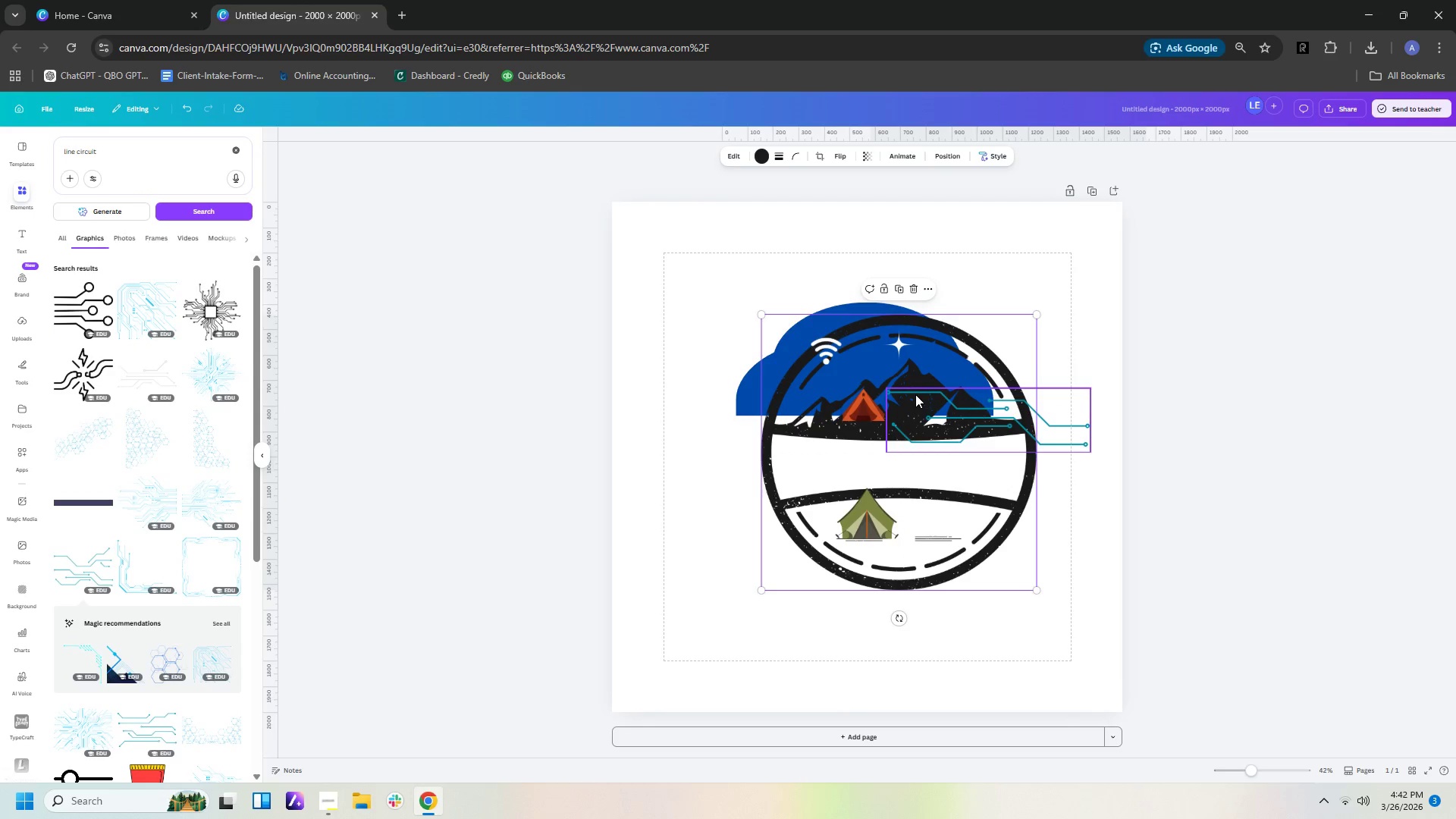 
key(Control+ControlLeft)
 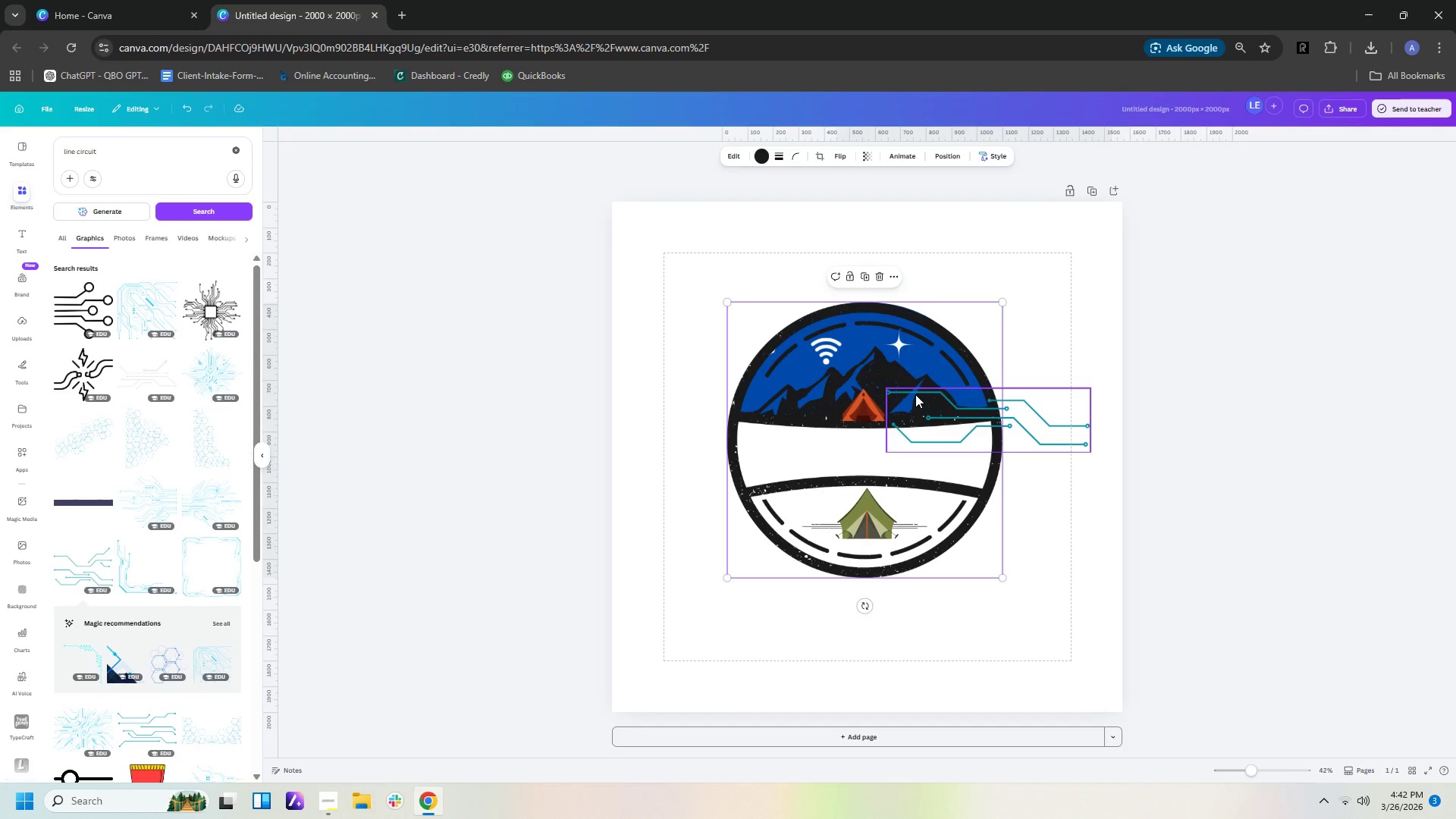 
key(Control+Z)
 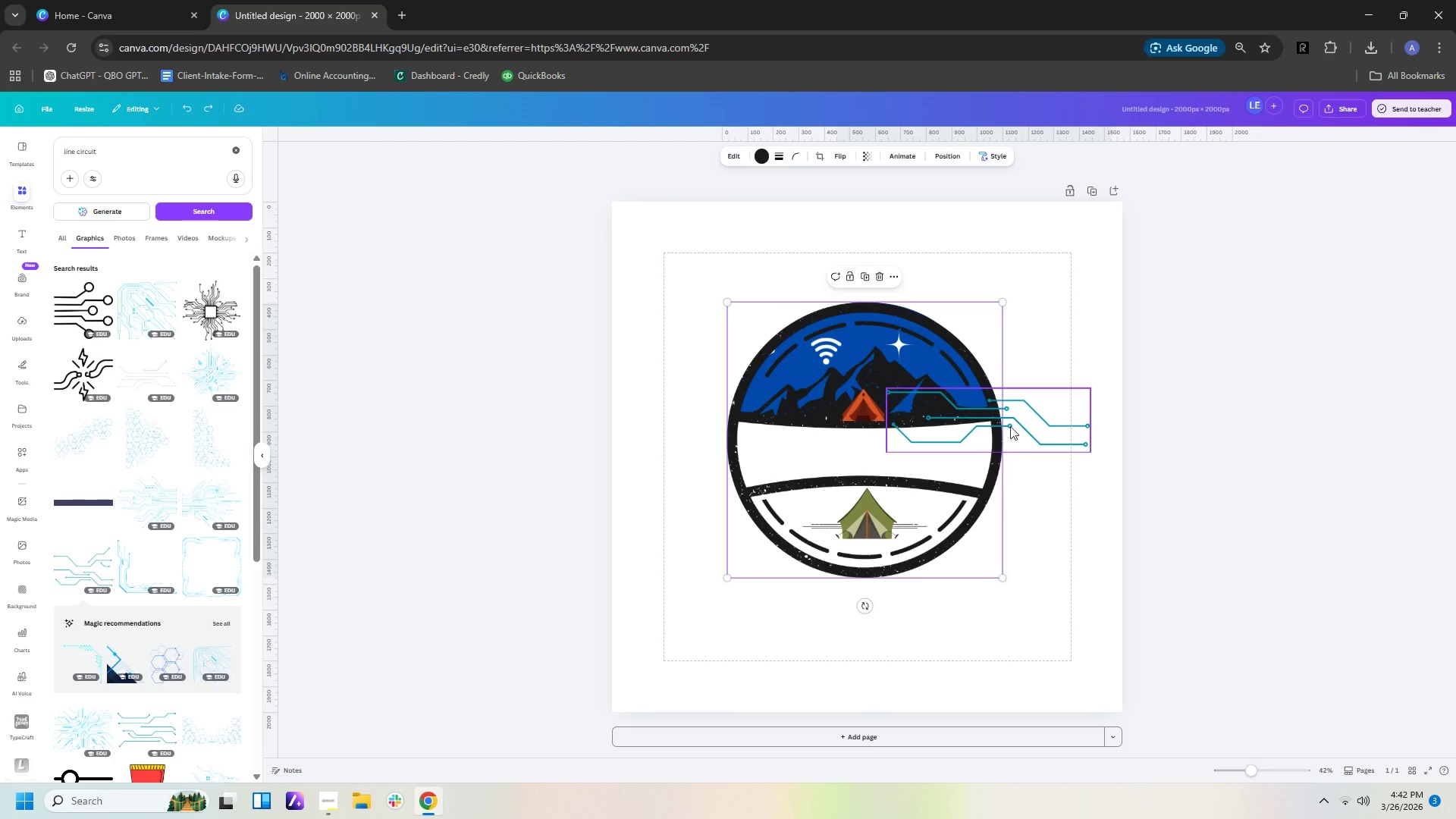 
left_click([1071, 438])
 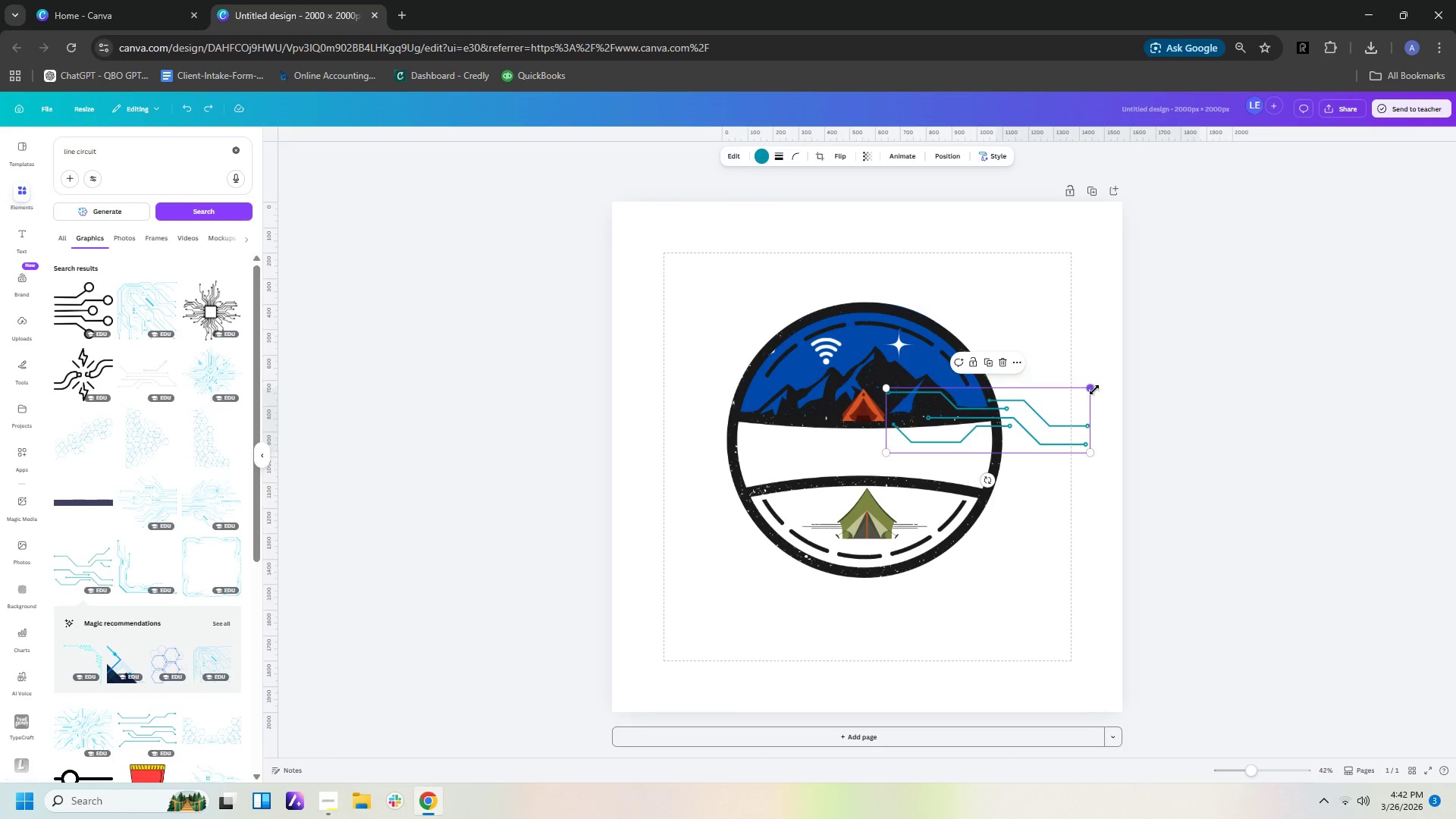 
left_click_drag(start_coordinate=[1094, 390], to_coordinate=[943, 463])
 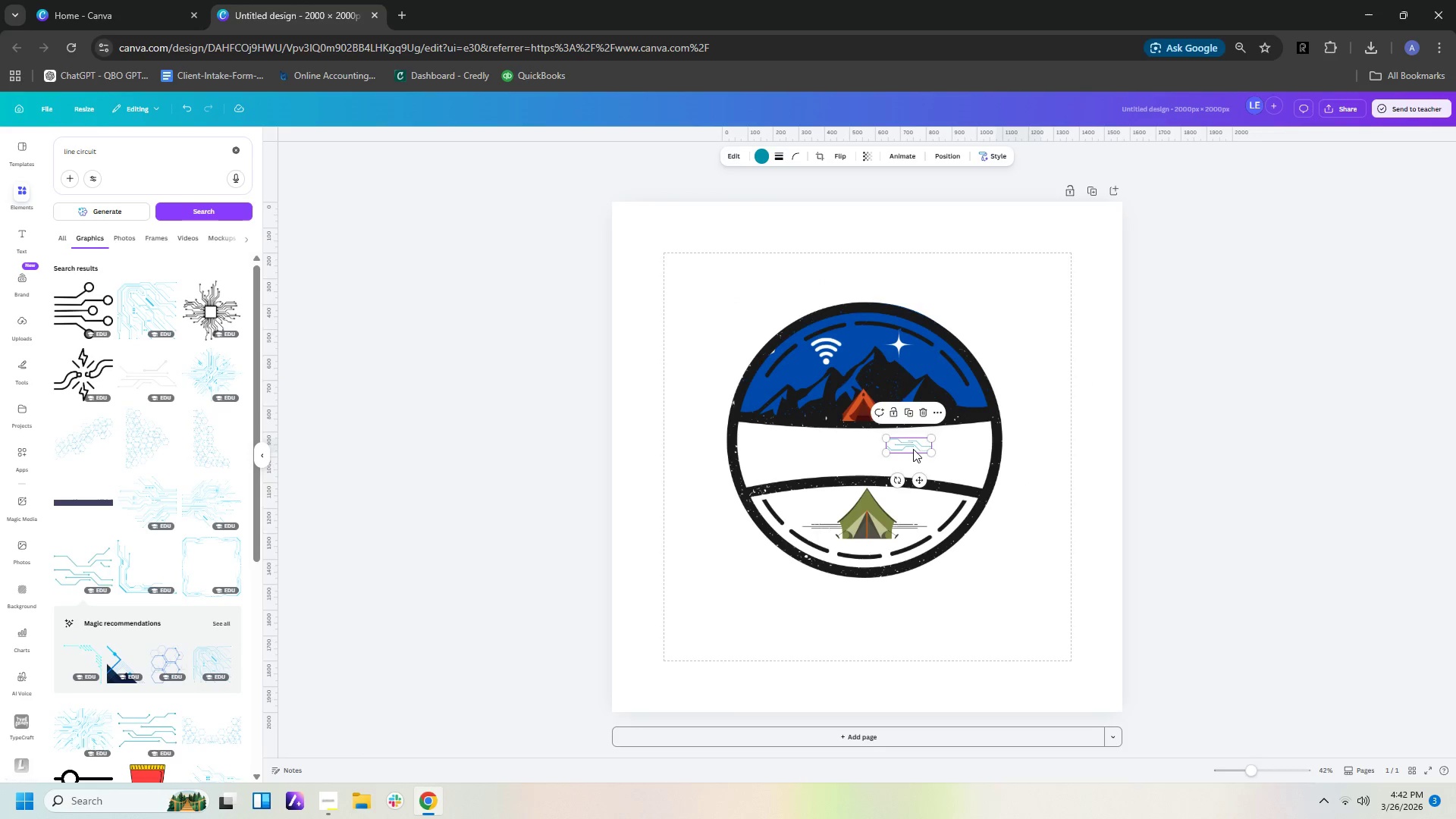 
left_click_drag(start_coordinate=[912, 449], to_coordinate=[905, 388])
 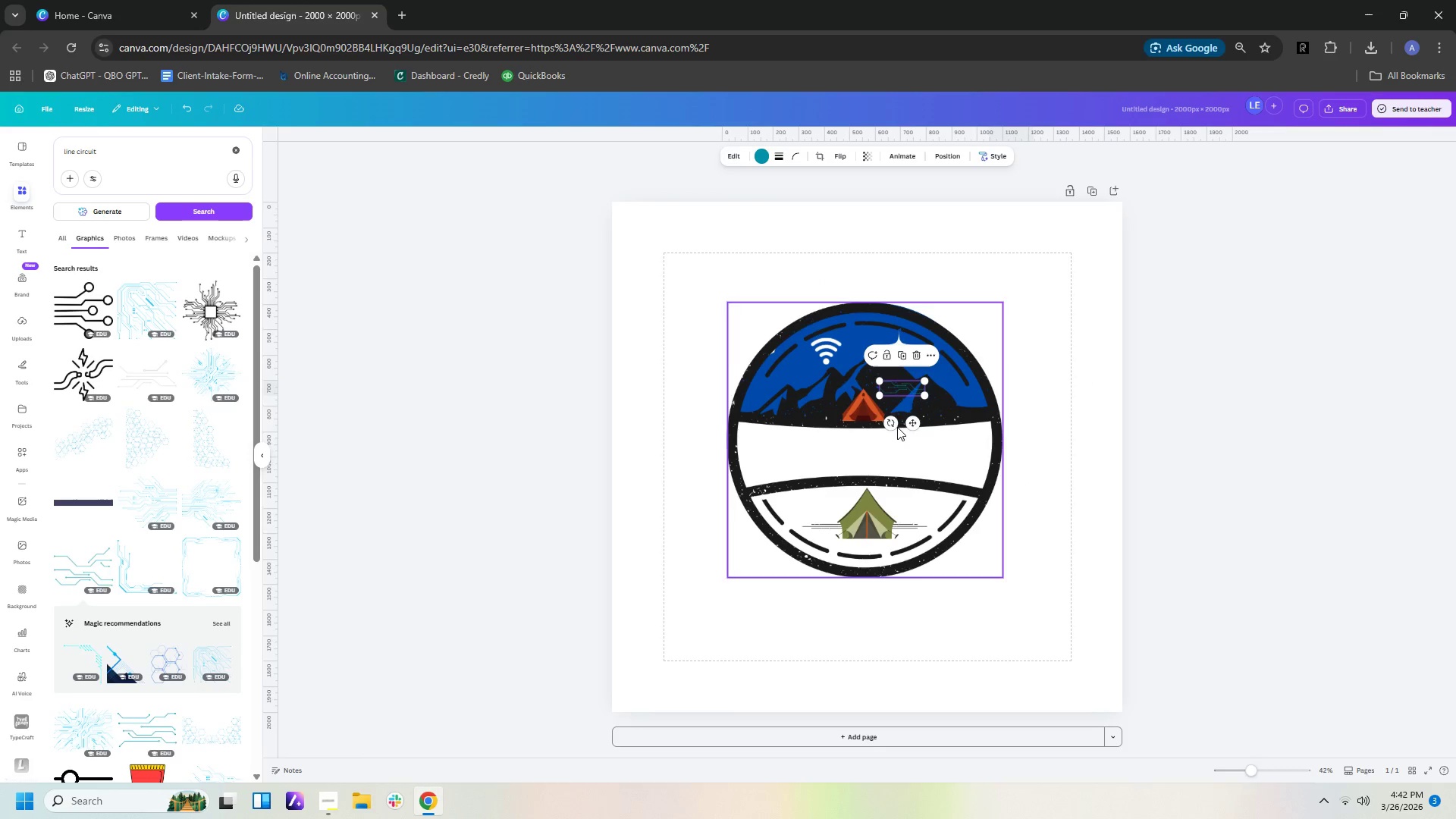 
left_click_drag(start_coordinate=[889, 423], to_coordinate=[875, 394])
 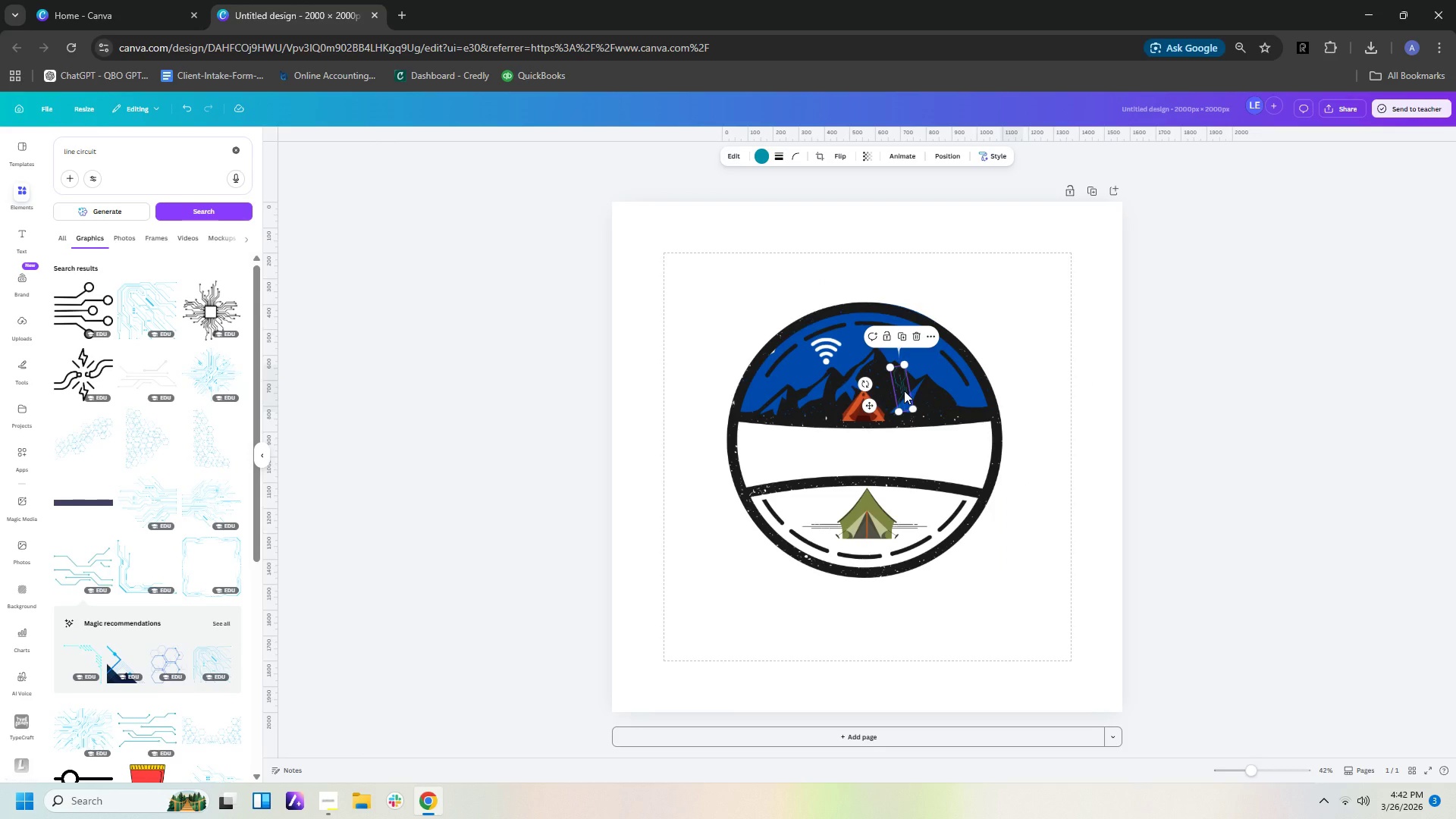 
left_click_drag(start_coordinate=[904, 391], to_coordinate=[887, 391])
 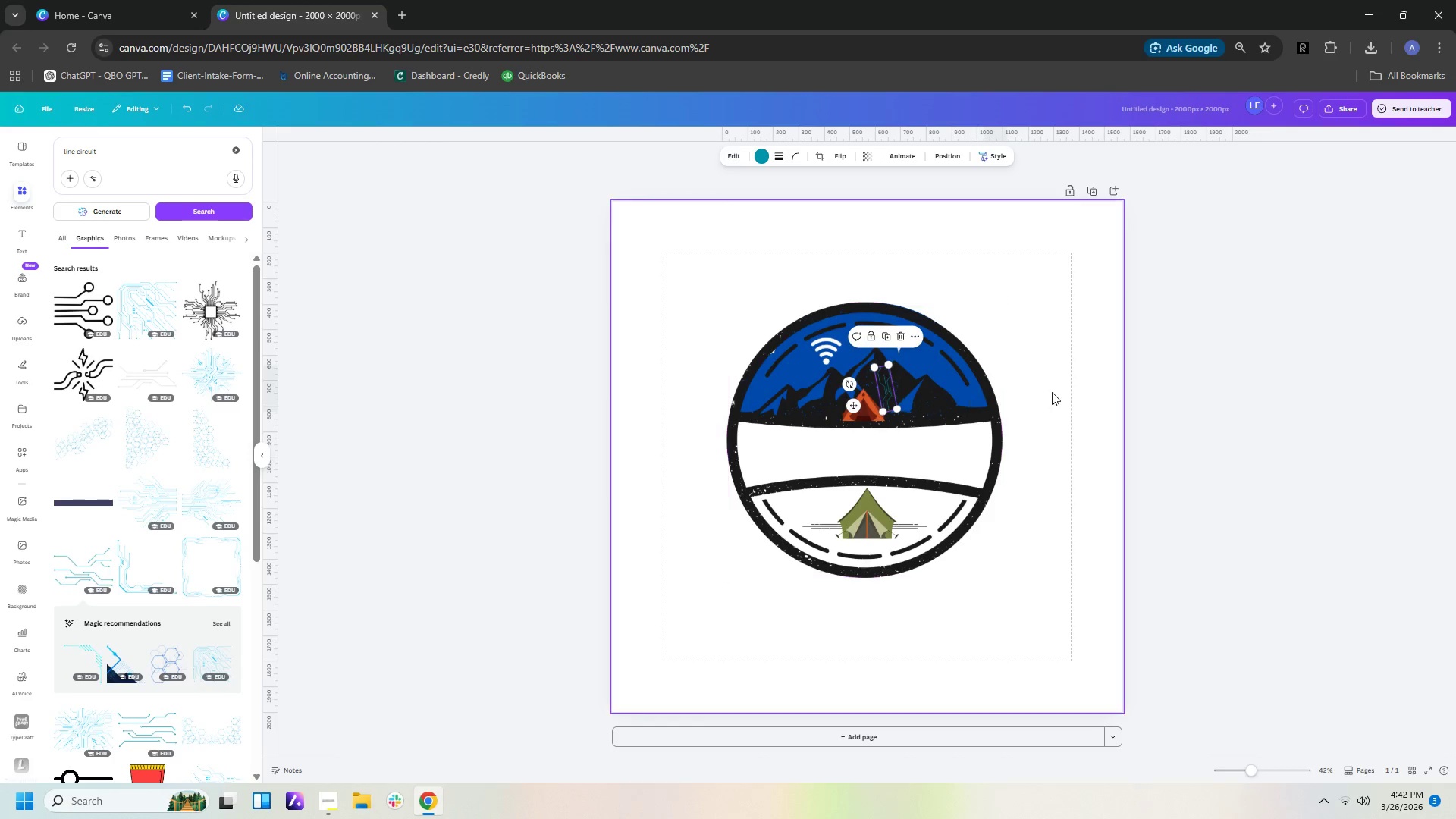 
left_click([1056, 392])
 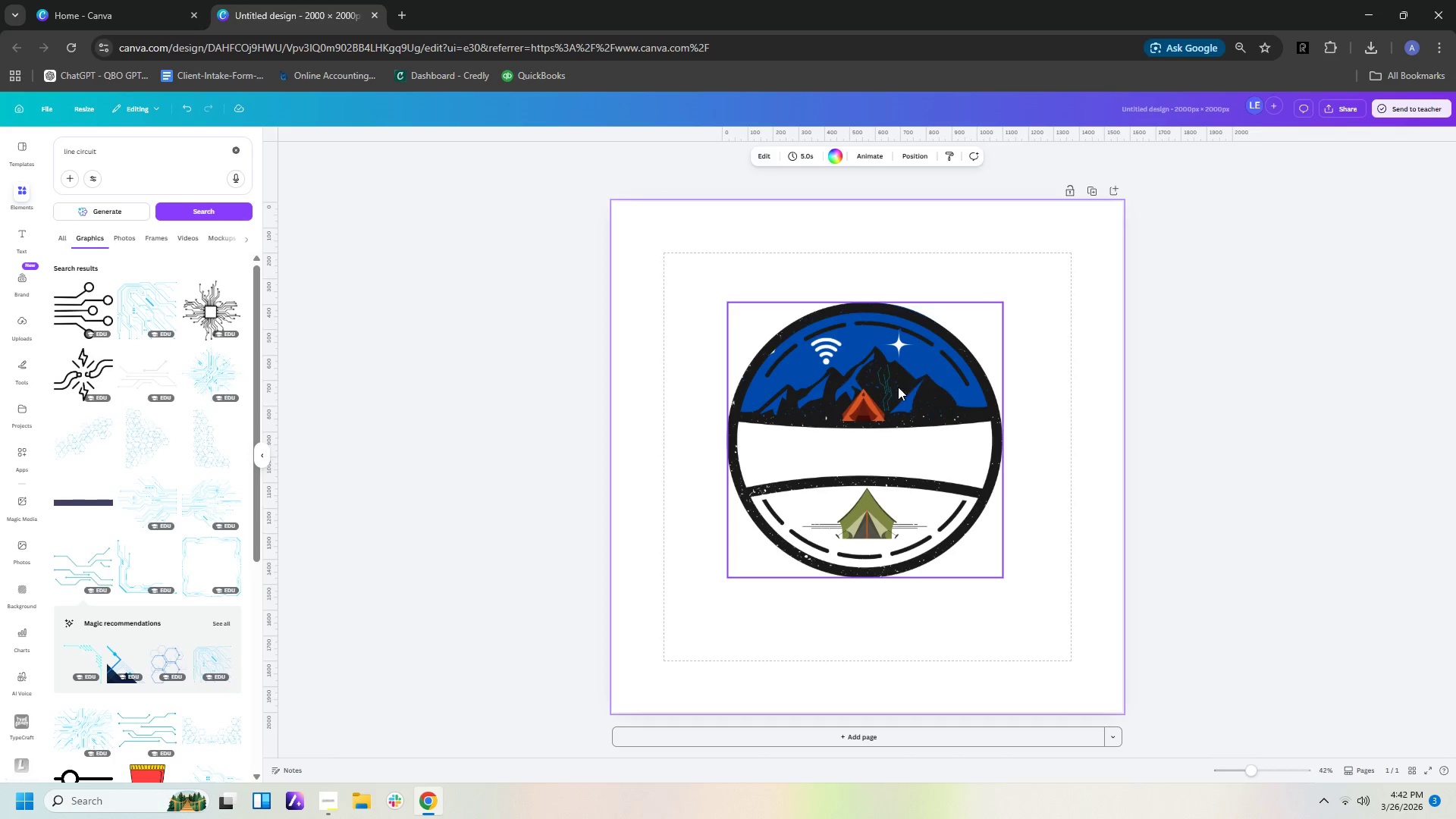 
left_click([891, 388])
 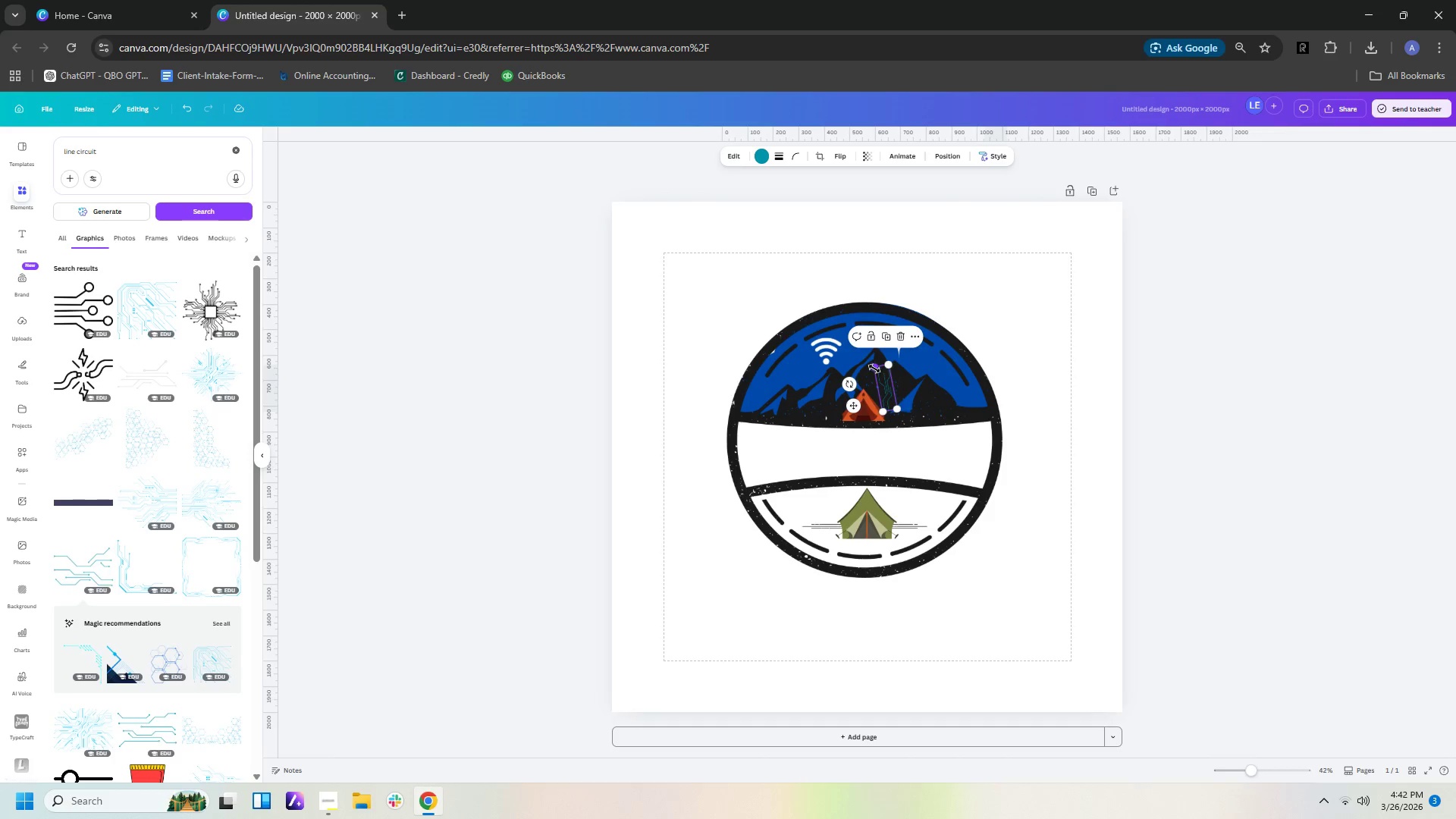 
left_click_drag(start_coordinate=[874, 366], to_coordinate=[867, 365])
 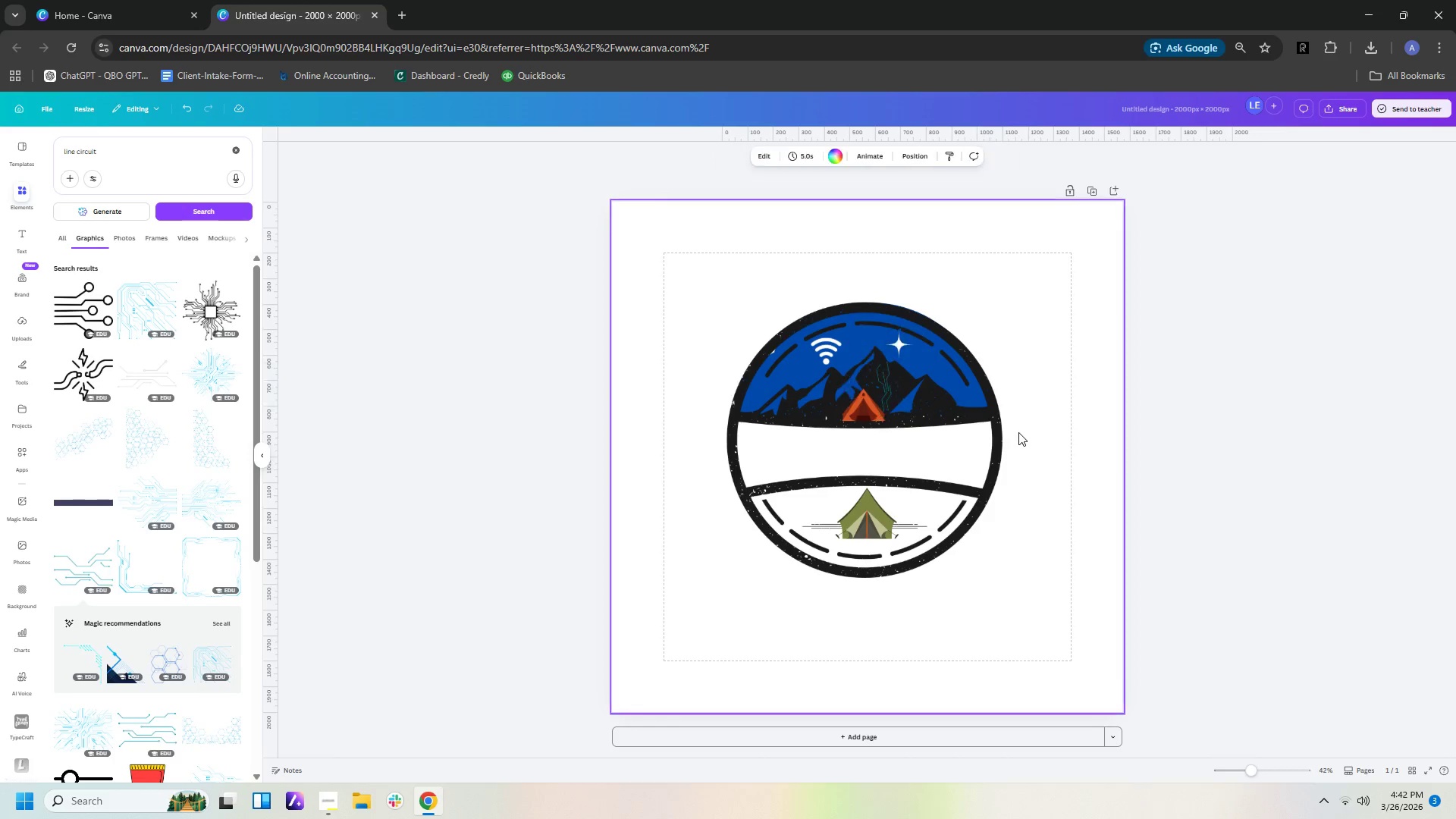 
double_click([1088, 447])
 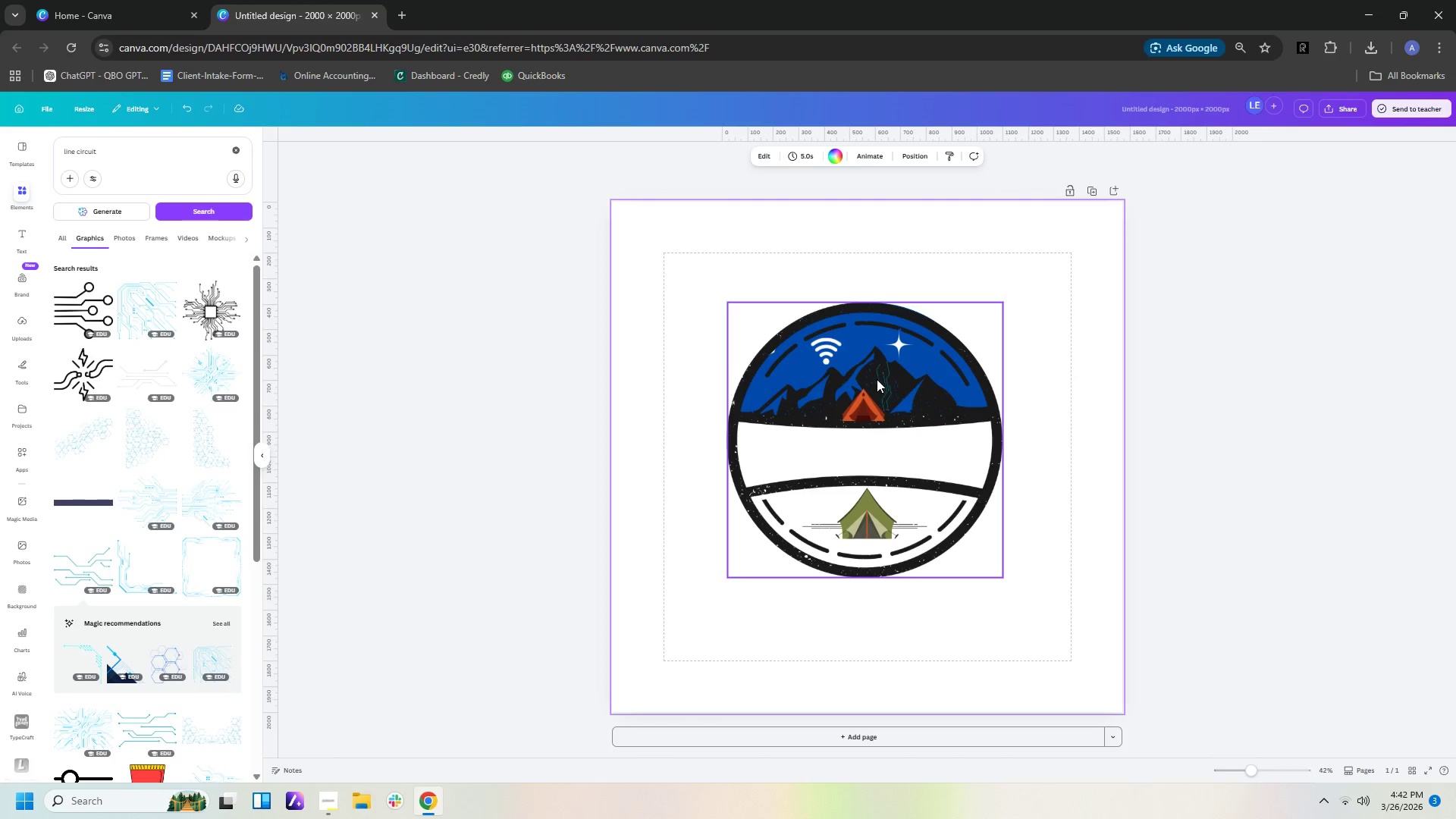 
left_click([879, 380])
 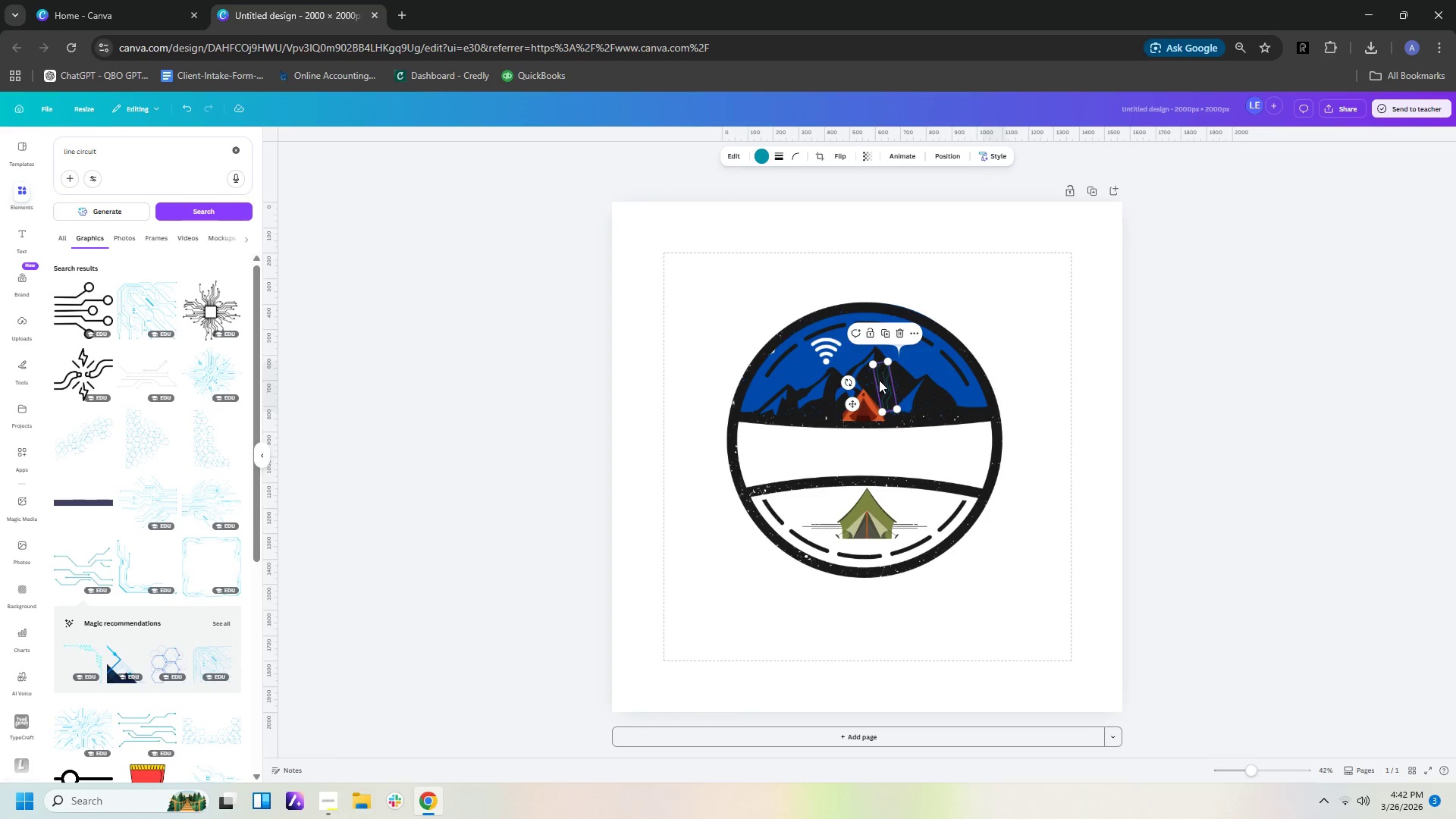 
key(Control+X)
 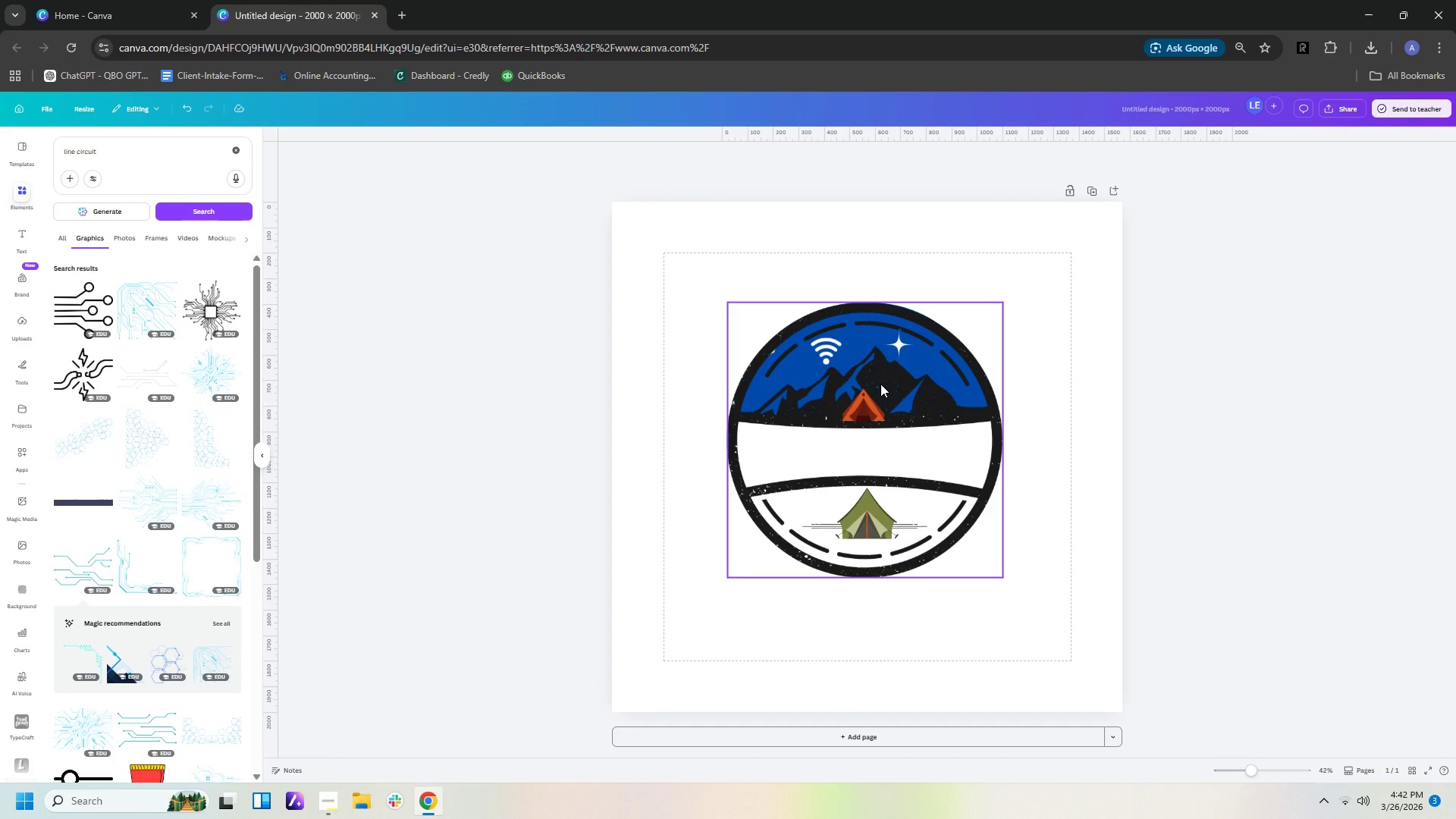 
key(Control+Z)
 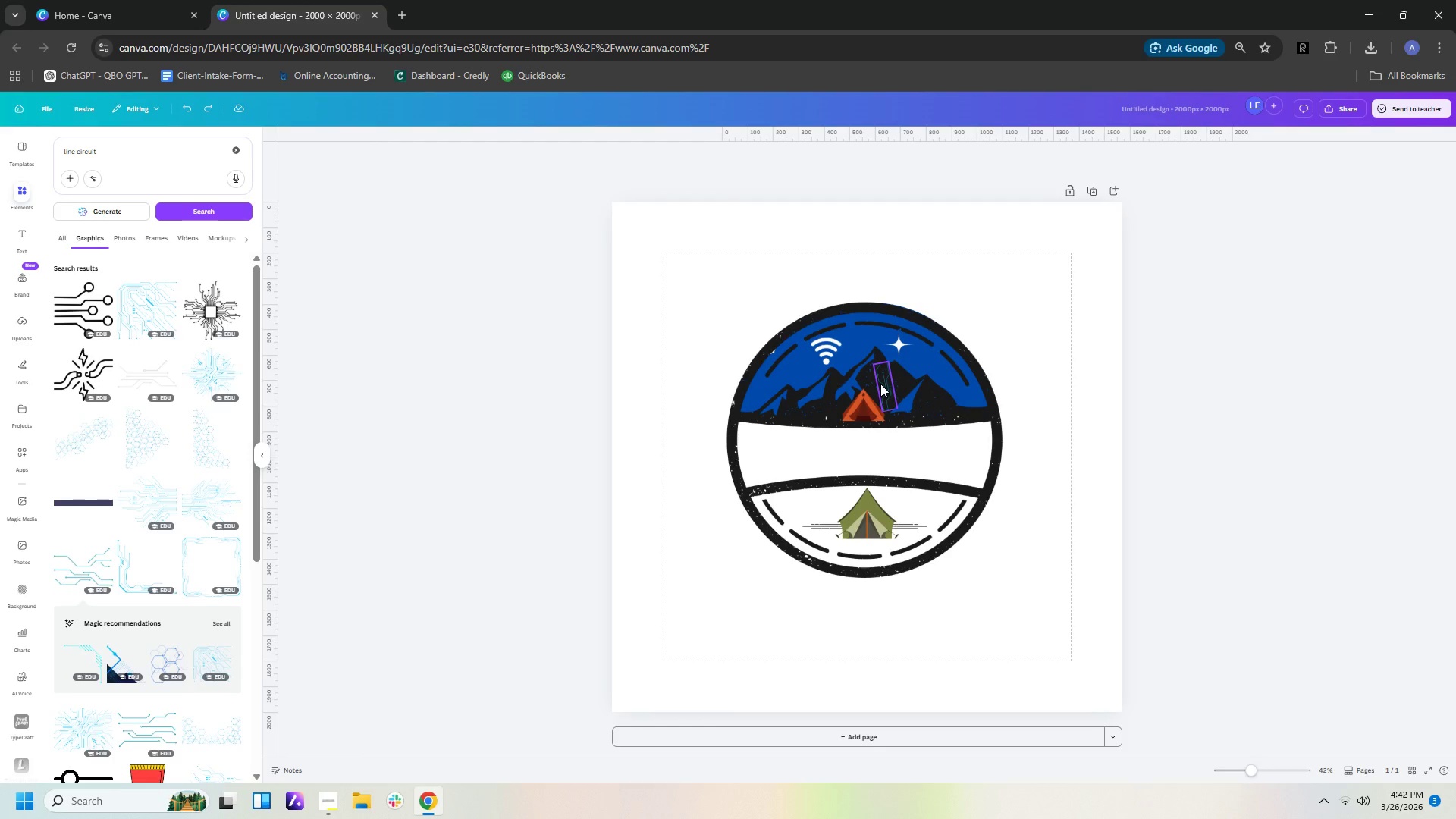 
key(Control+C)
 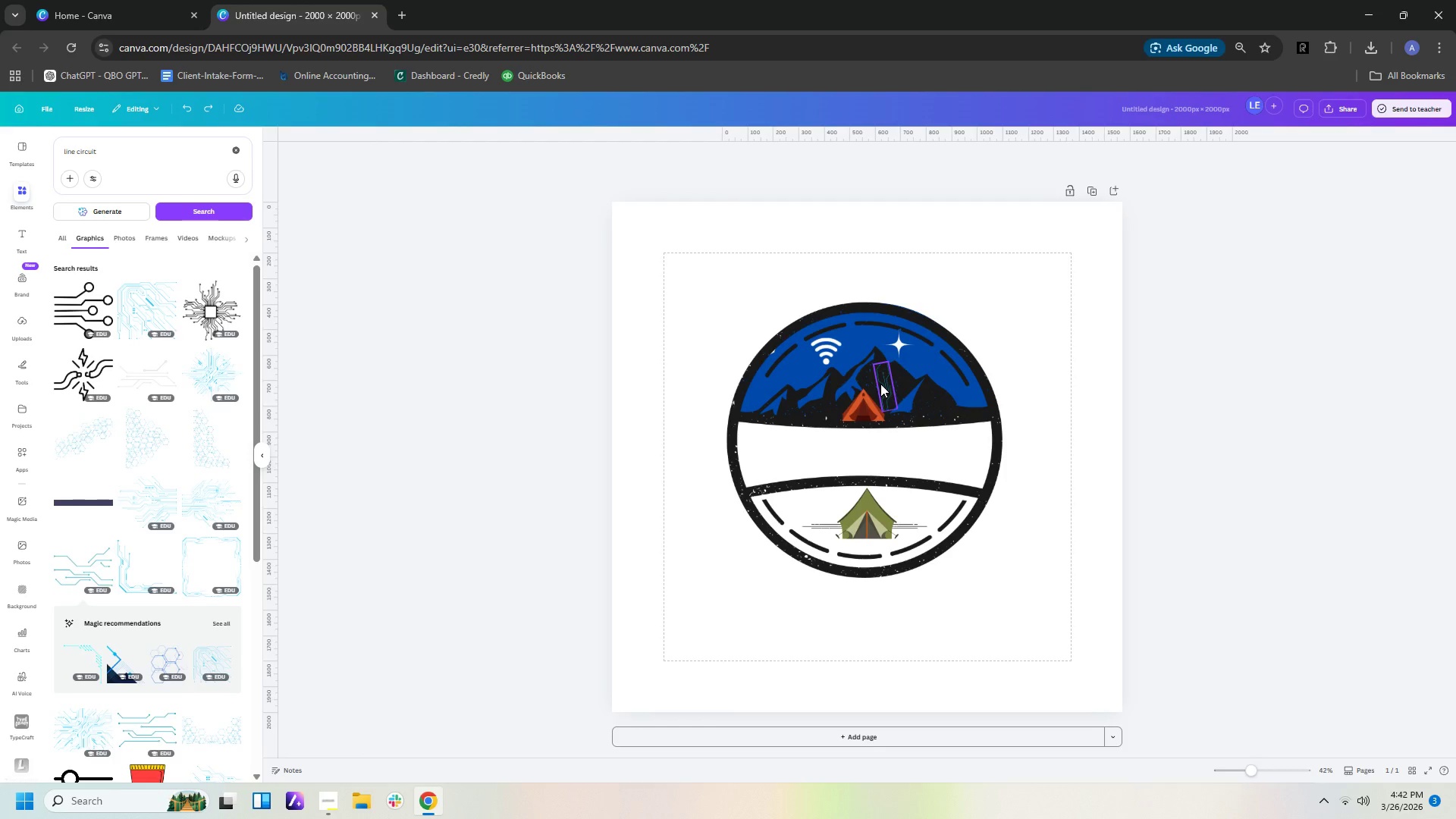 
key(Control+V)
 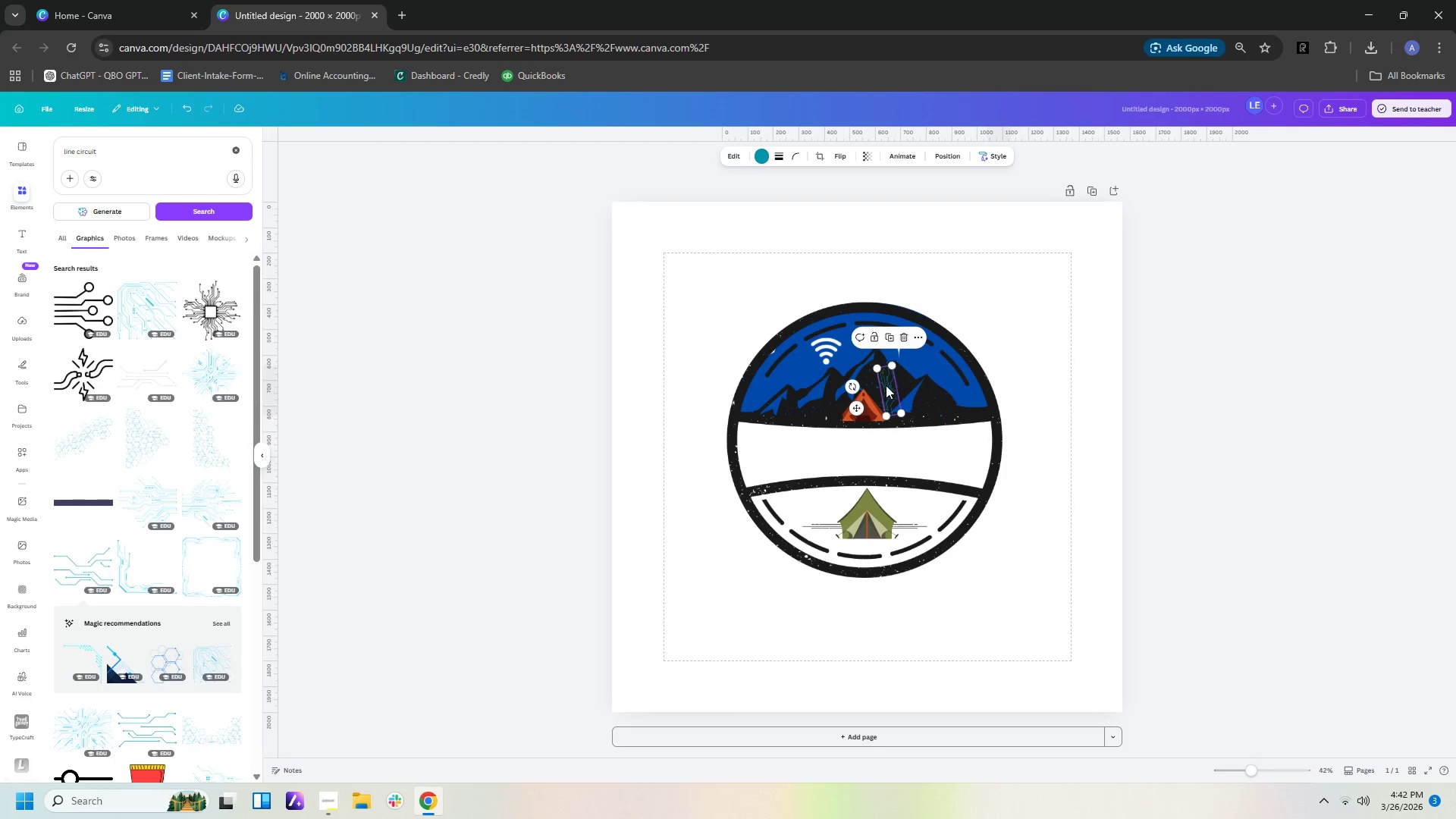 
left_click_drag(start_coordinate=[886, 385], to_coordinate=[936, 450])
 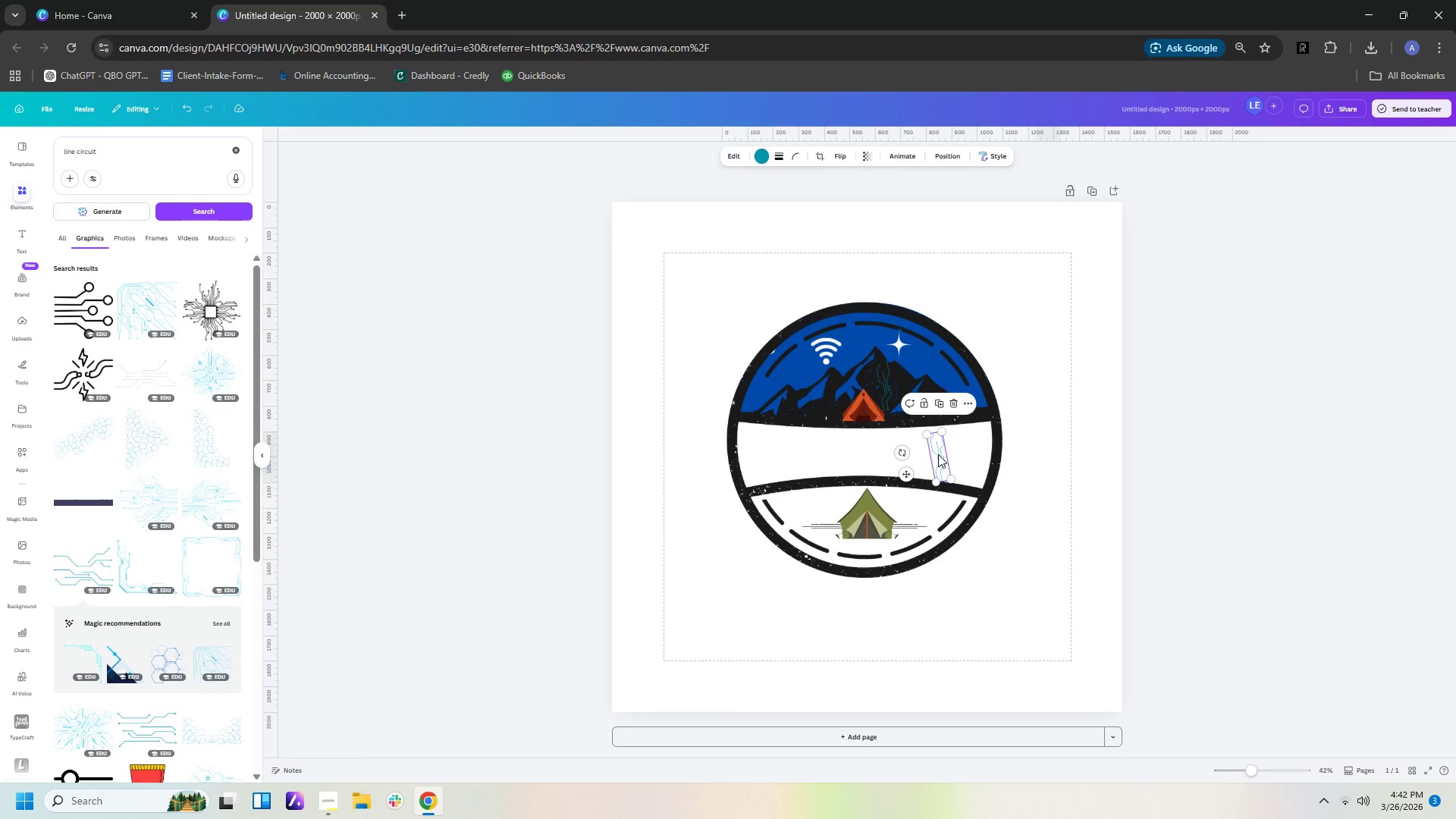 
double_click([937, 454])
 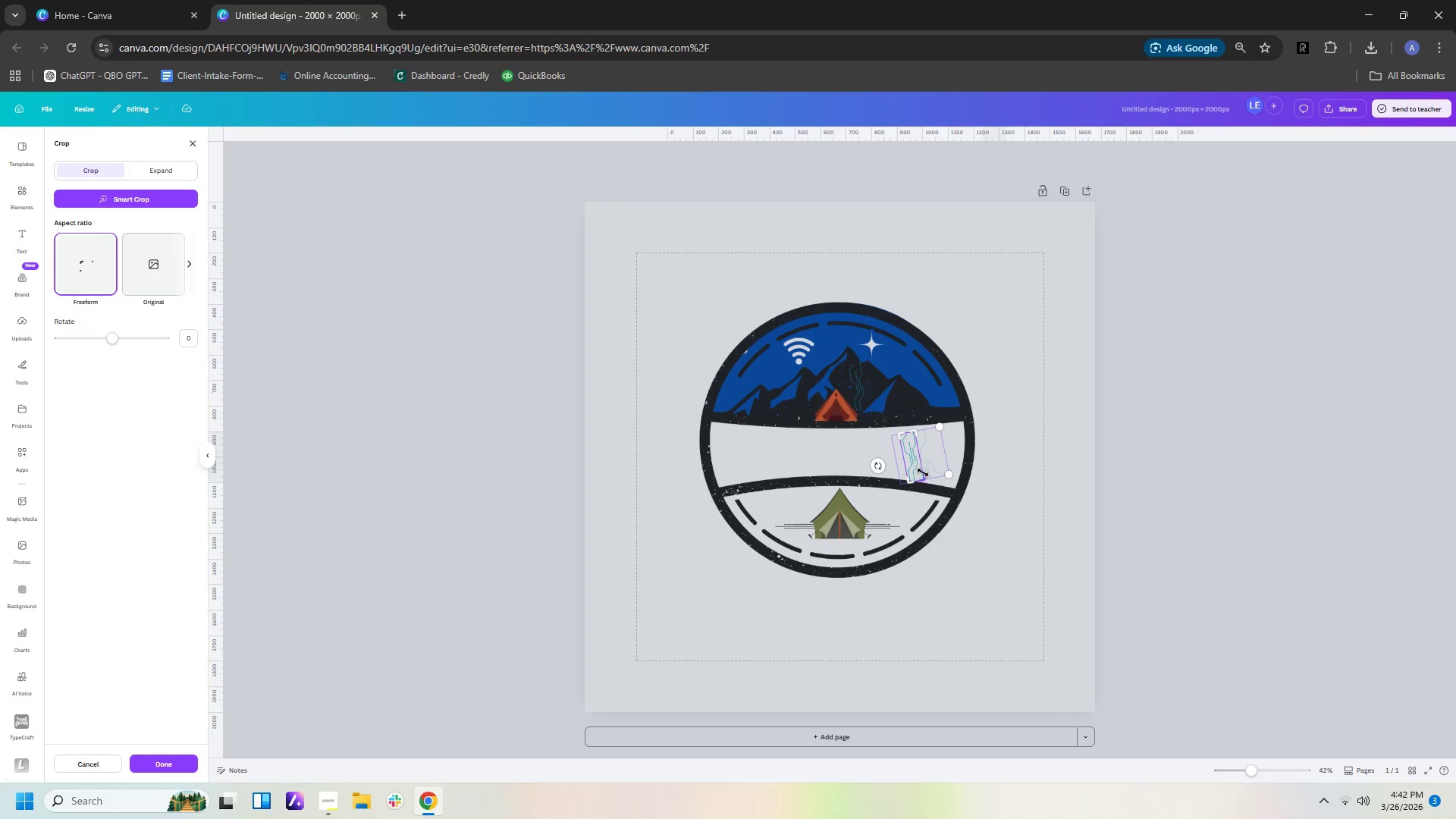 
left_click_drag(start_coordinate=[926, 478], to_coordinate=[946, 476])
 